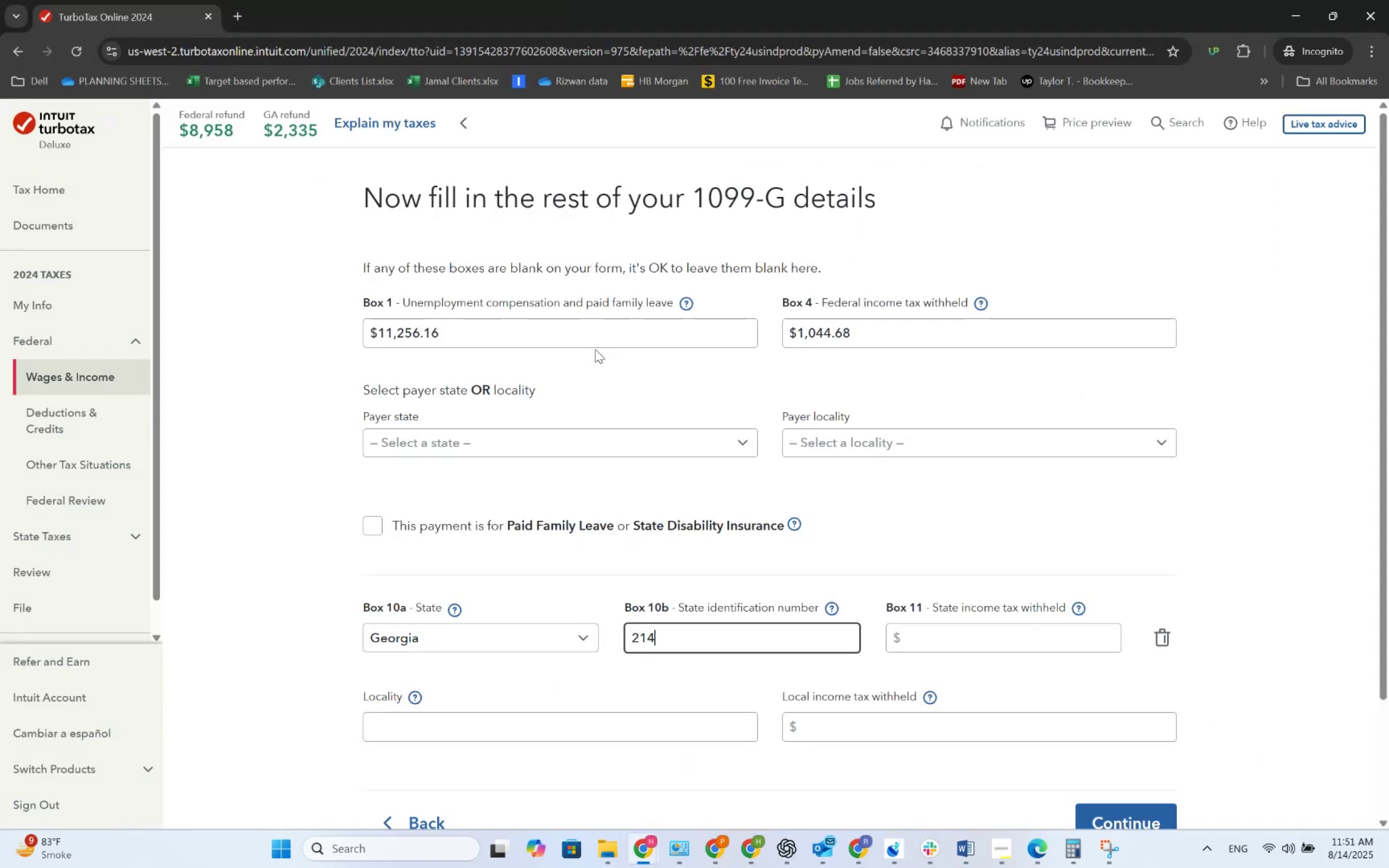 
key(Numpad5)
 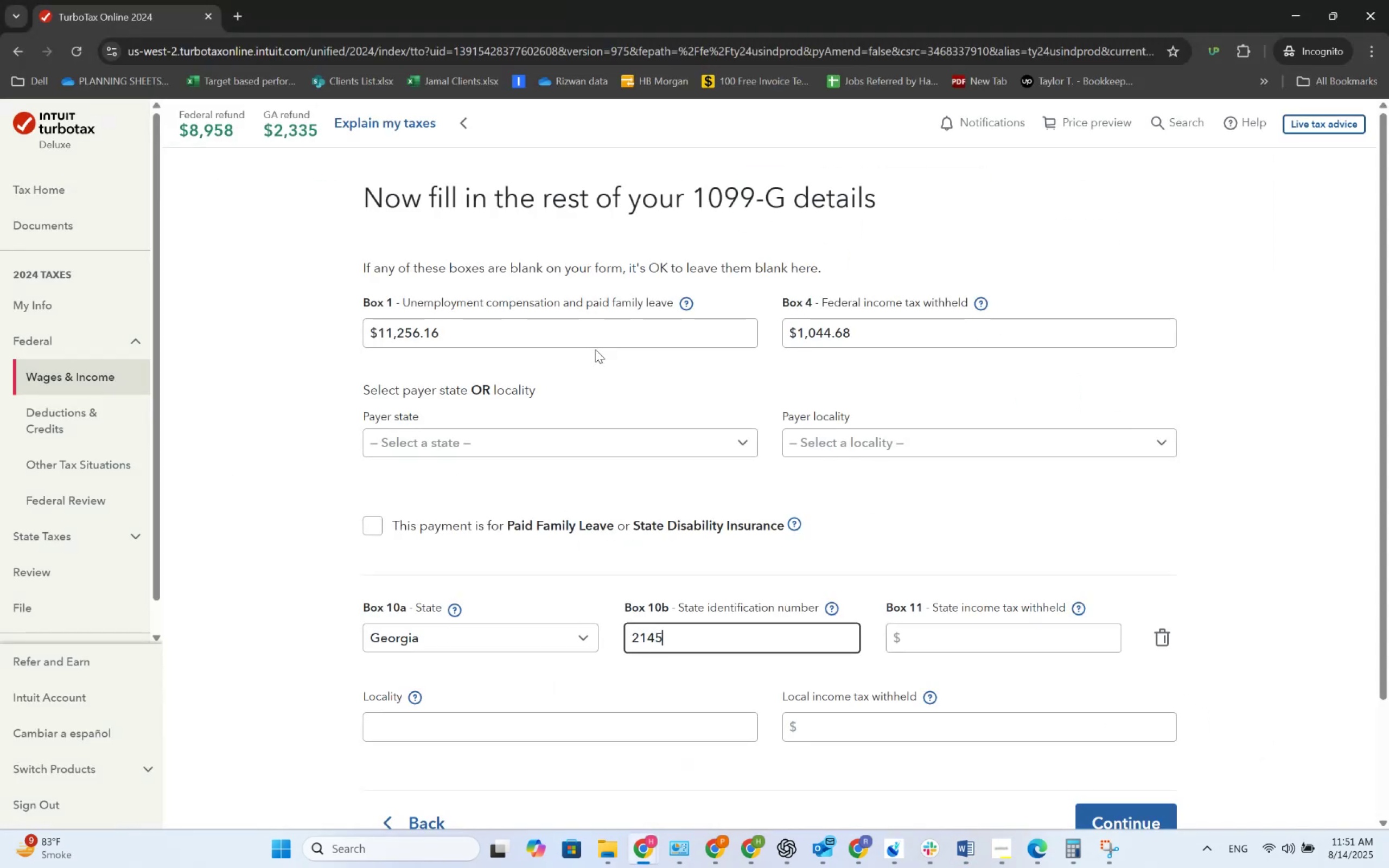 
key(Numpad6)
 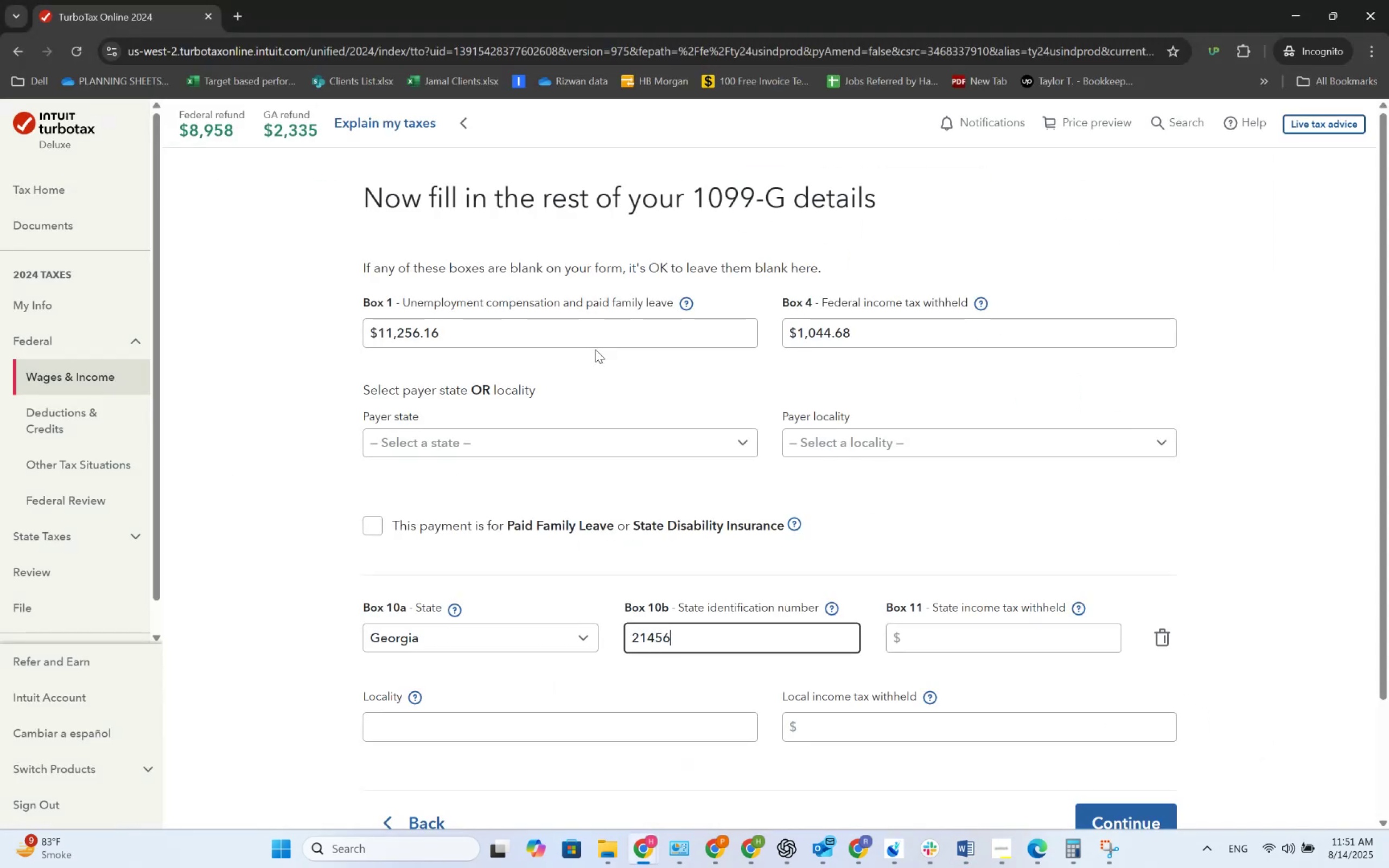 
key(Numpad7)
 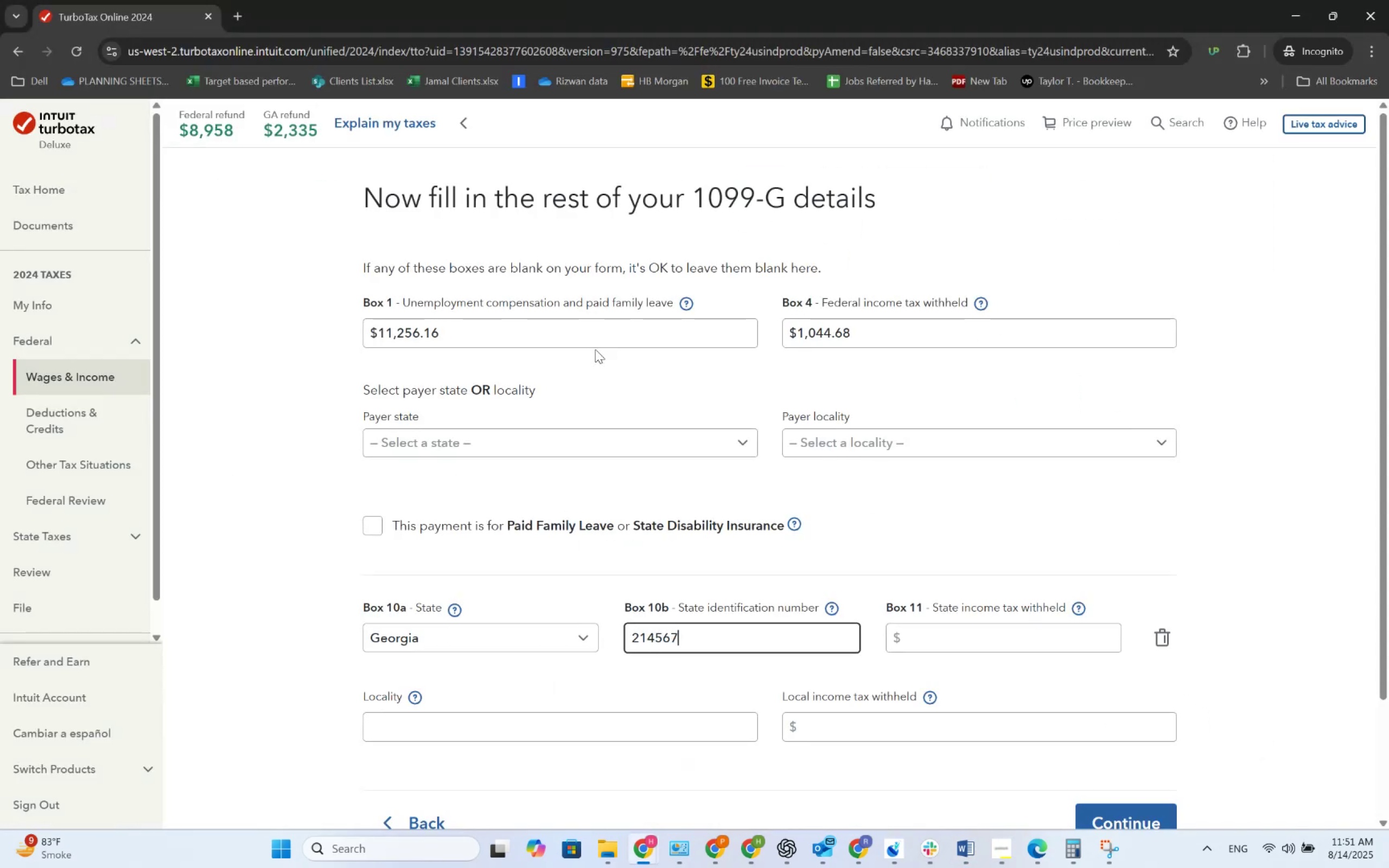 
key(Numpad8)
 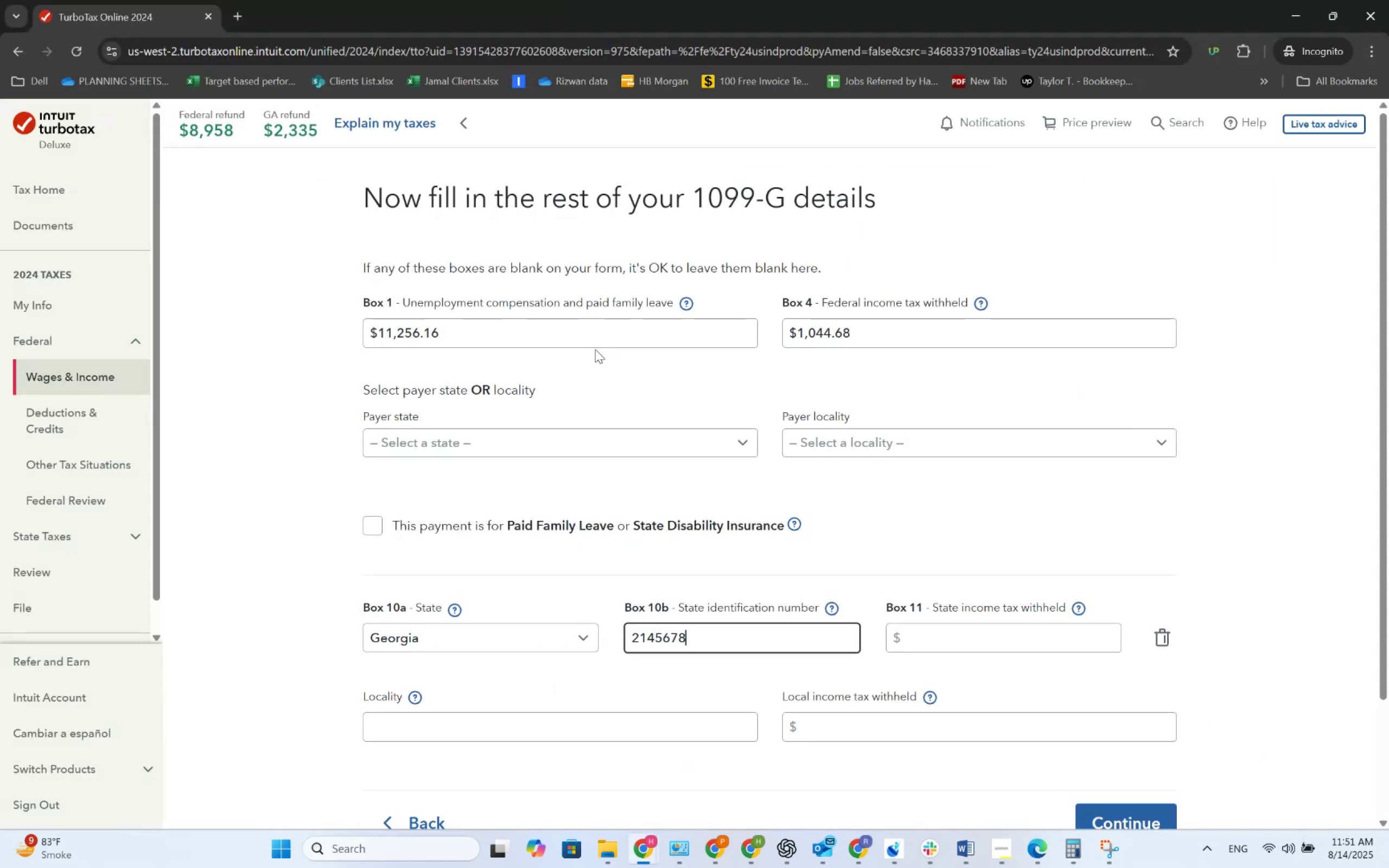 
key(Numpad9)
 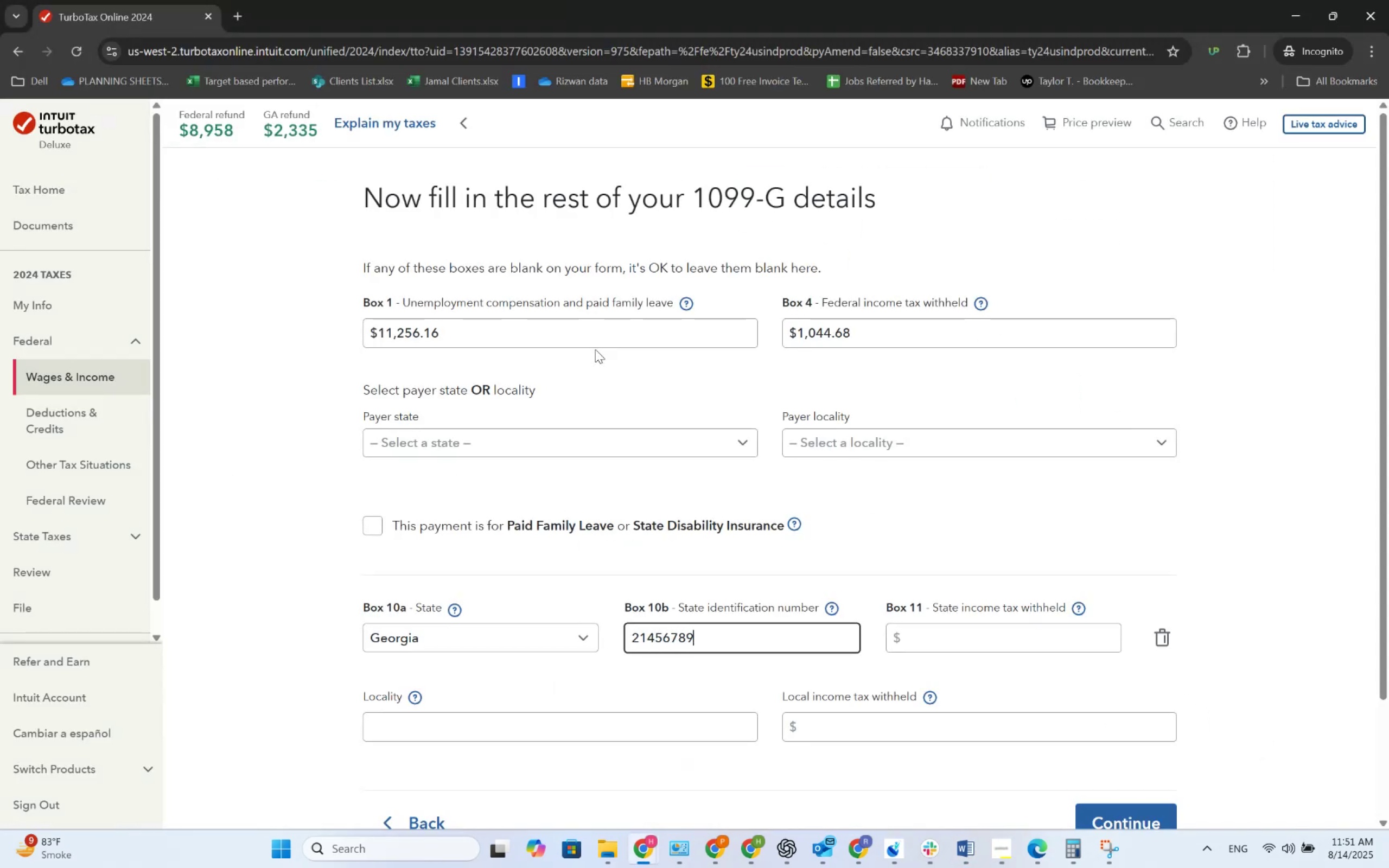 
key(Numpad1)
 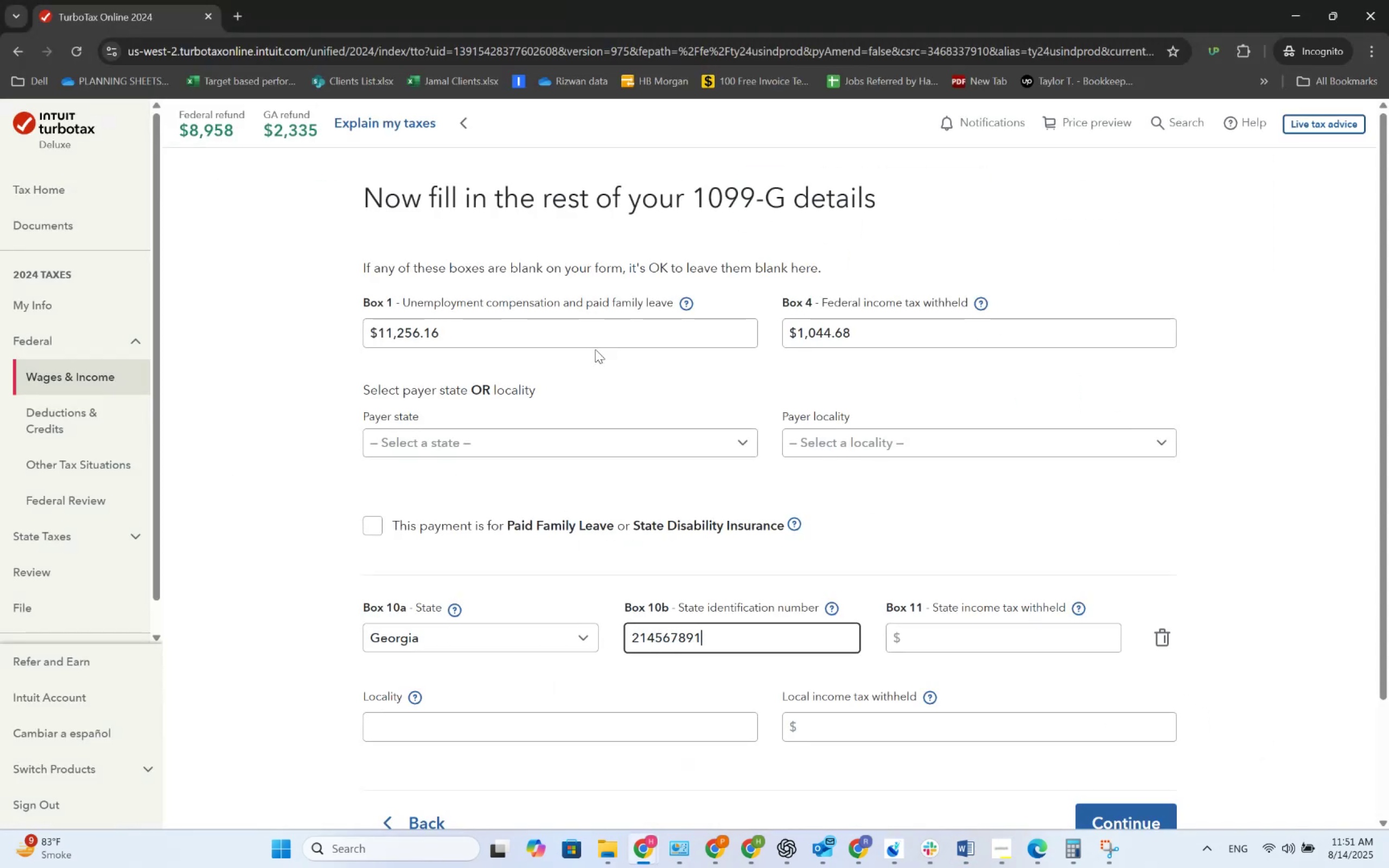 
key(Numpad0)
 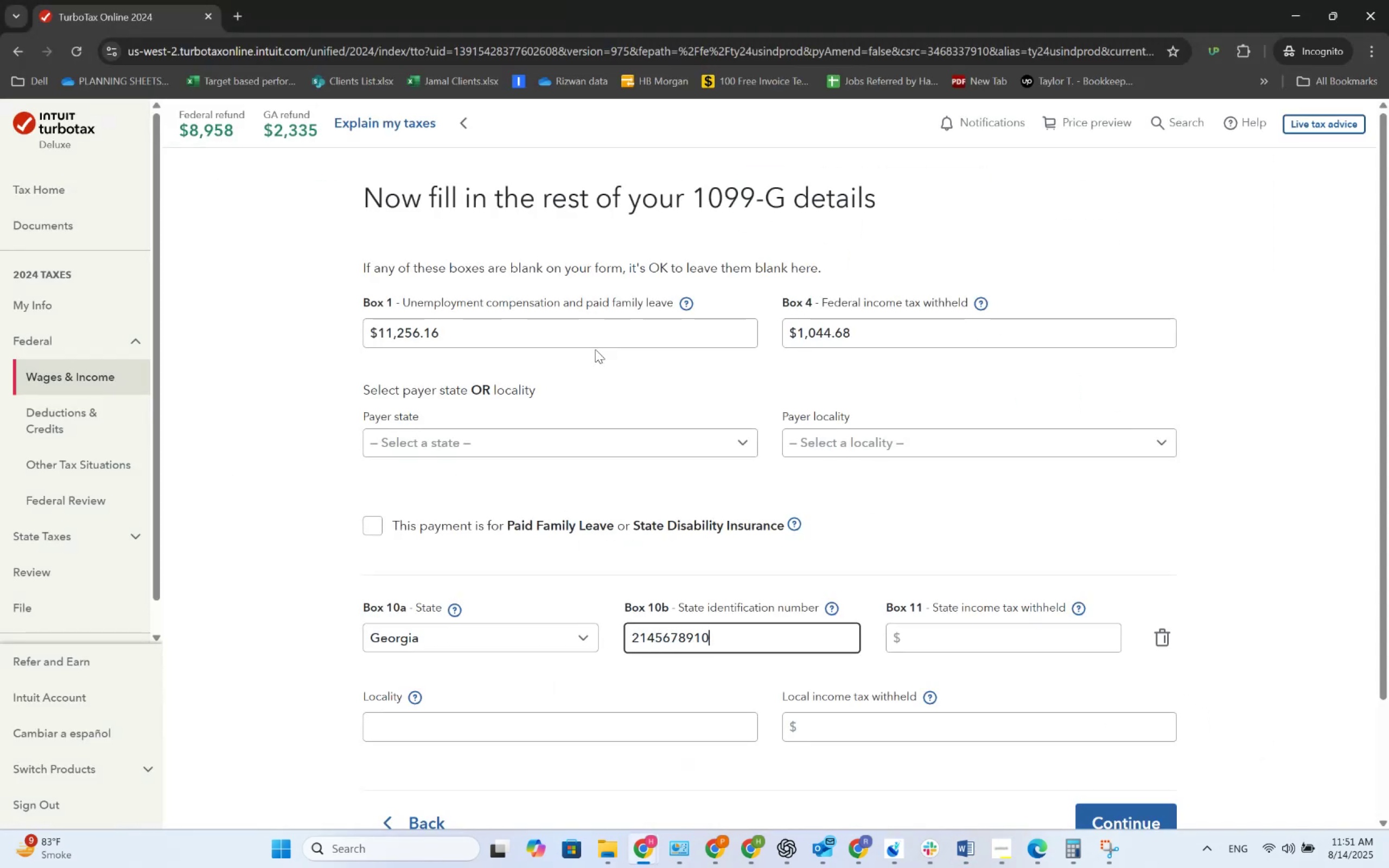 
key(Numpad1)
 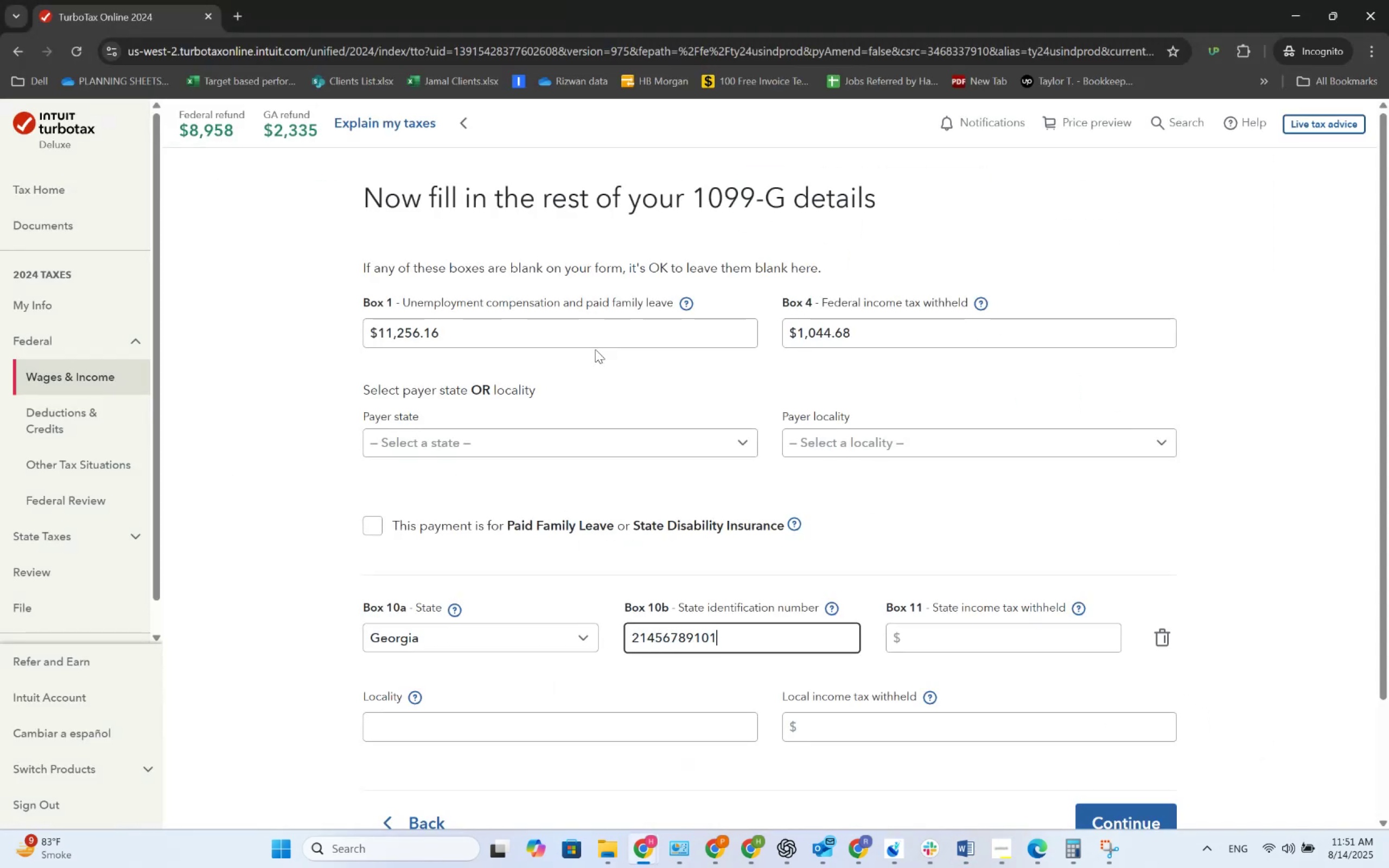 
key(Numpad1)
 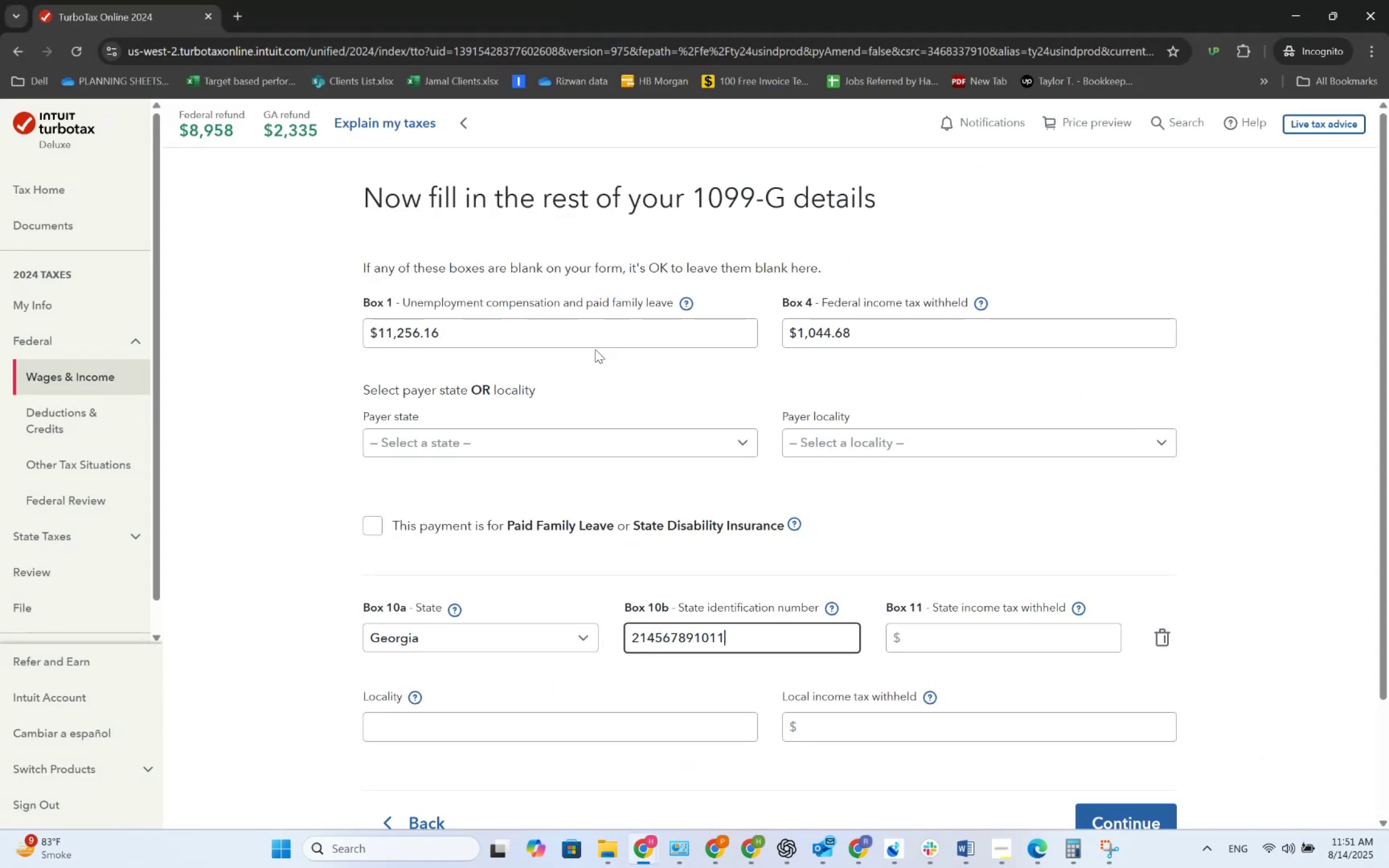 
key(Tab)
 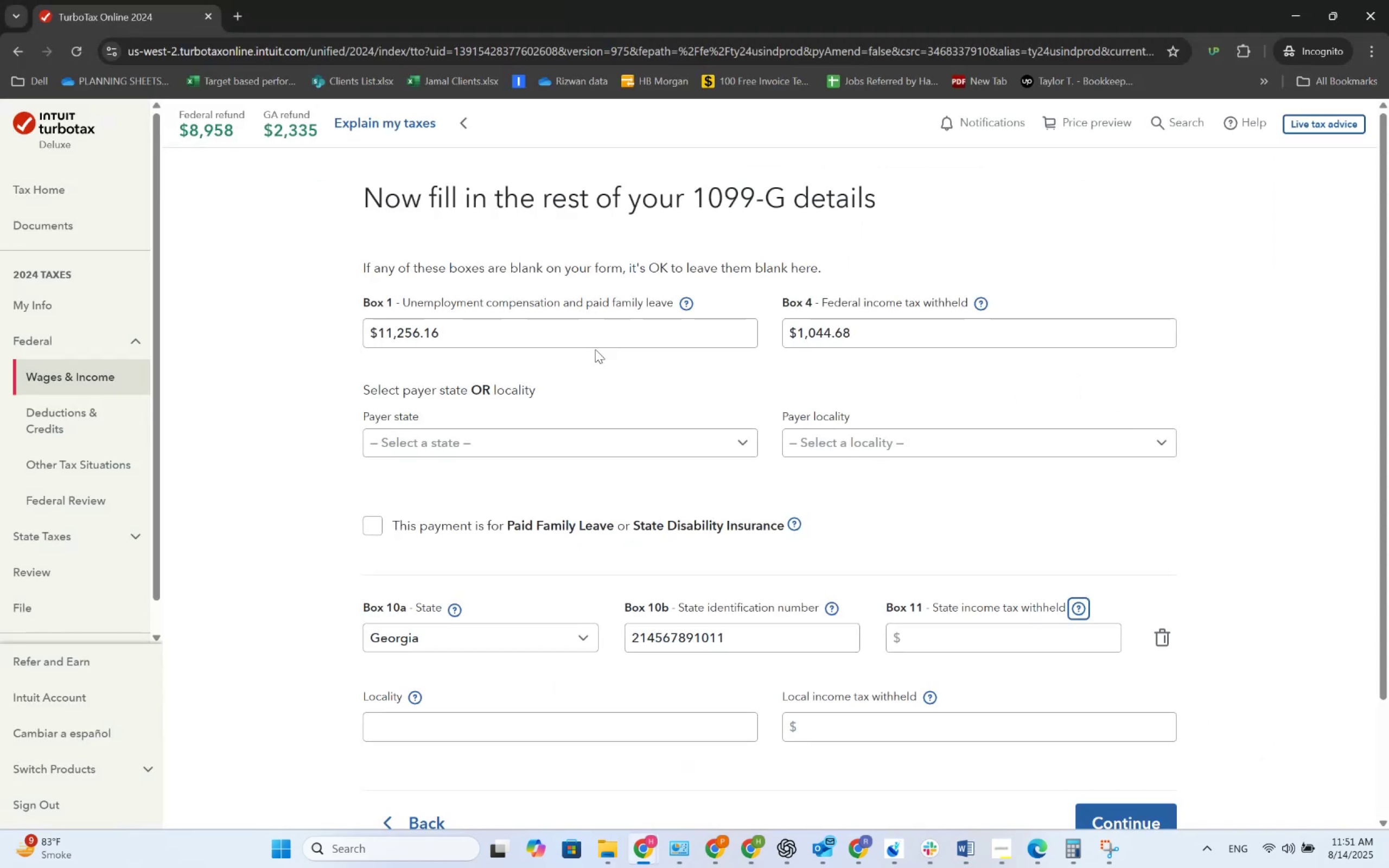 
key(Alt+AltLeft)
 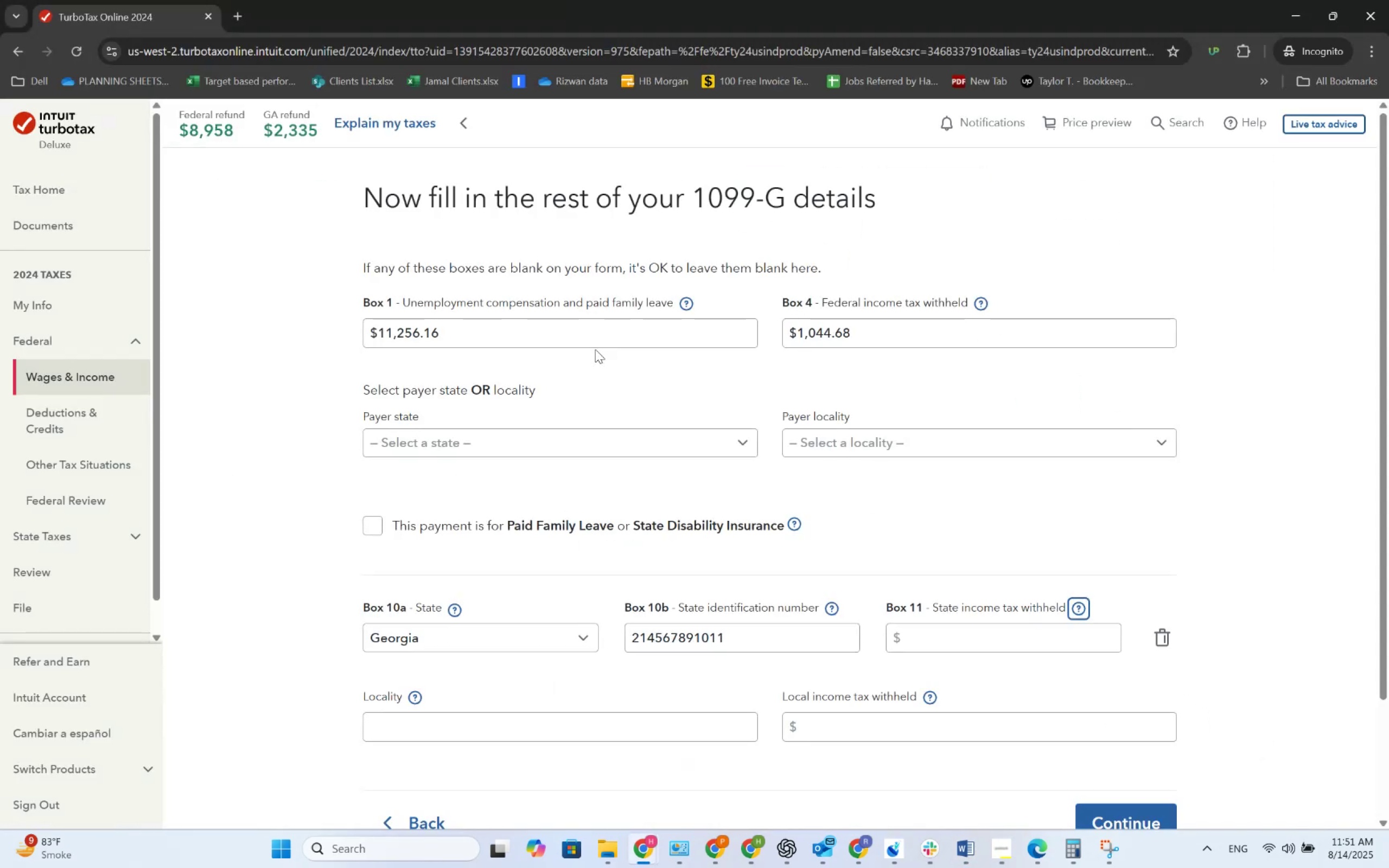 
key(Alt+Tab)
 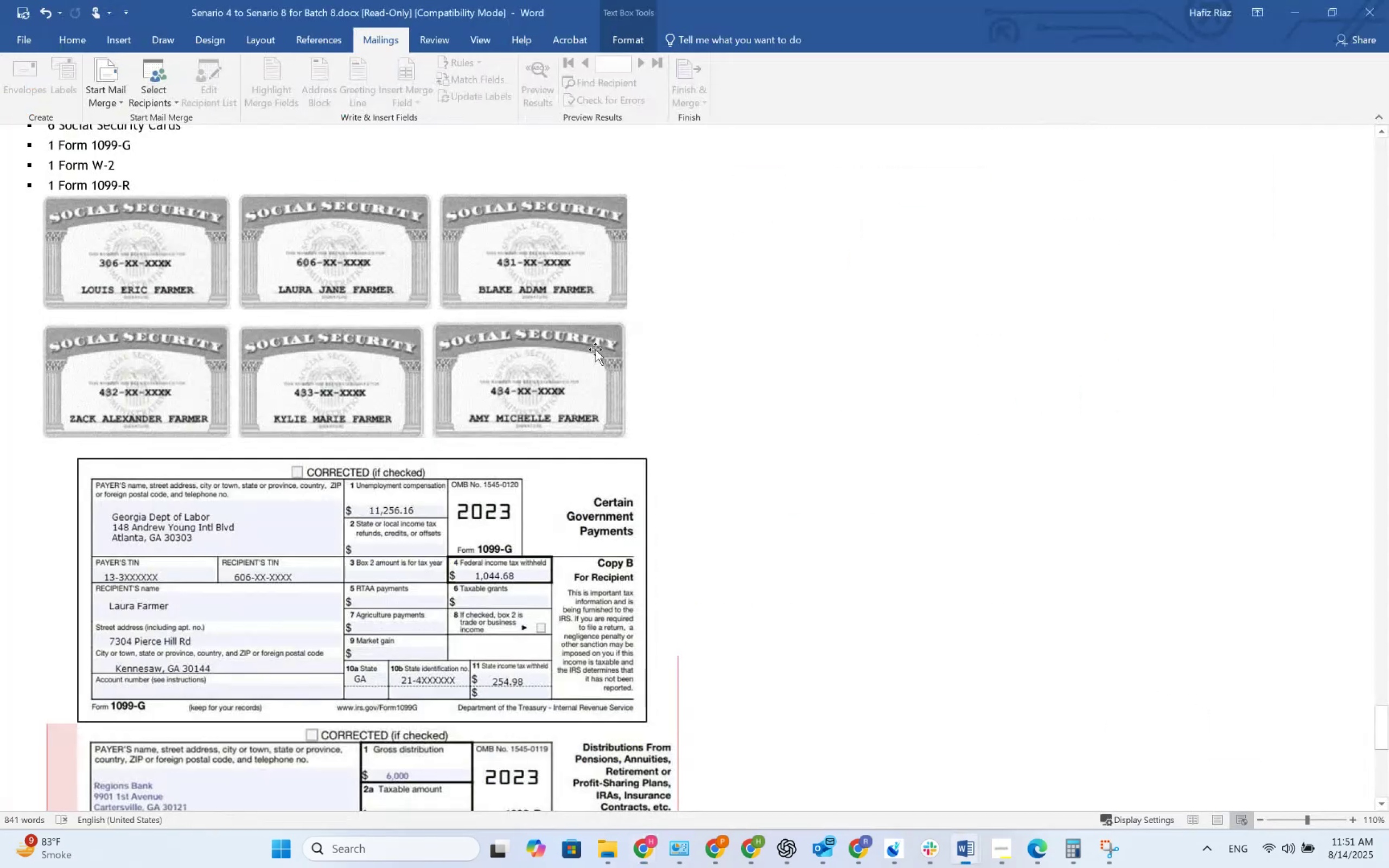 
key(Alt+AltLeft)
 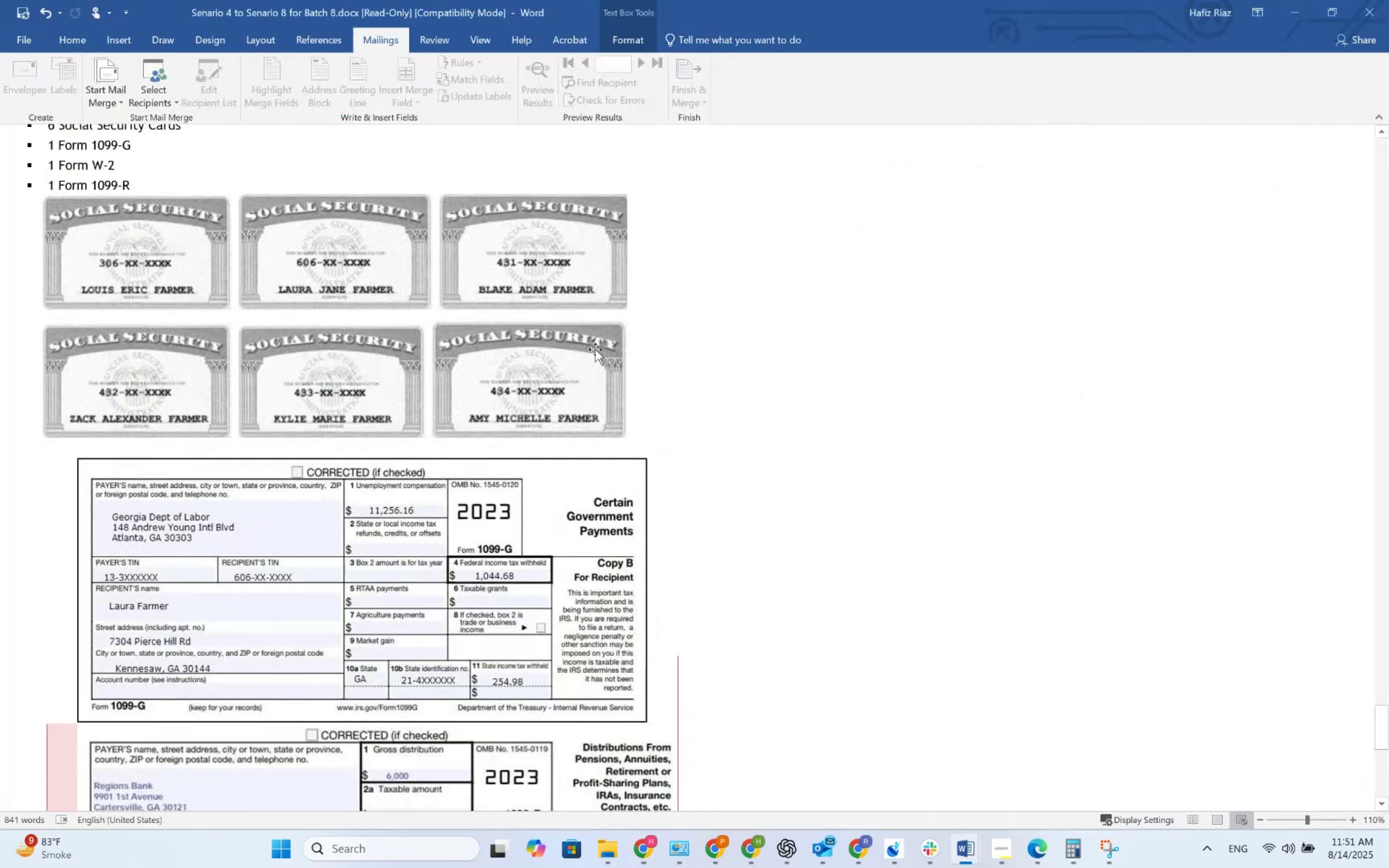 
key(Alt+Tab)
 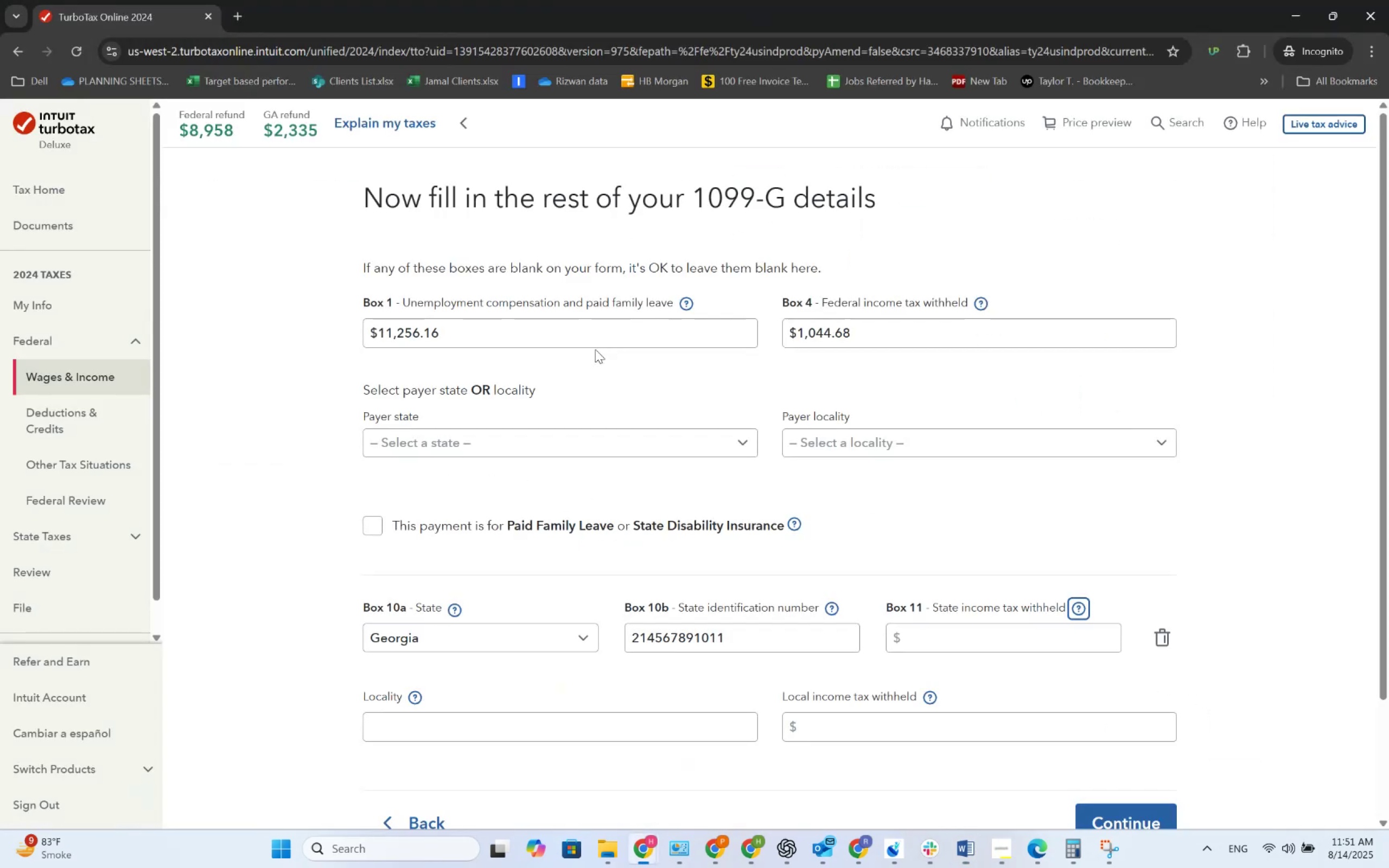 
key(Tab)
 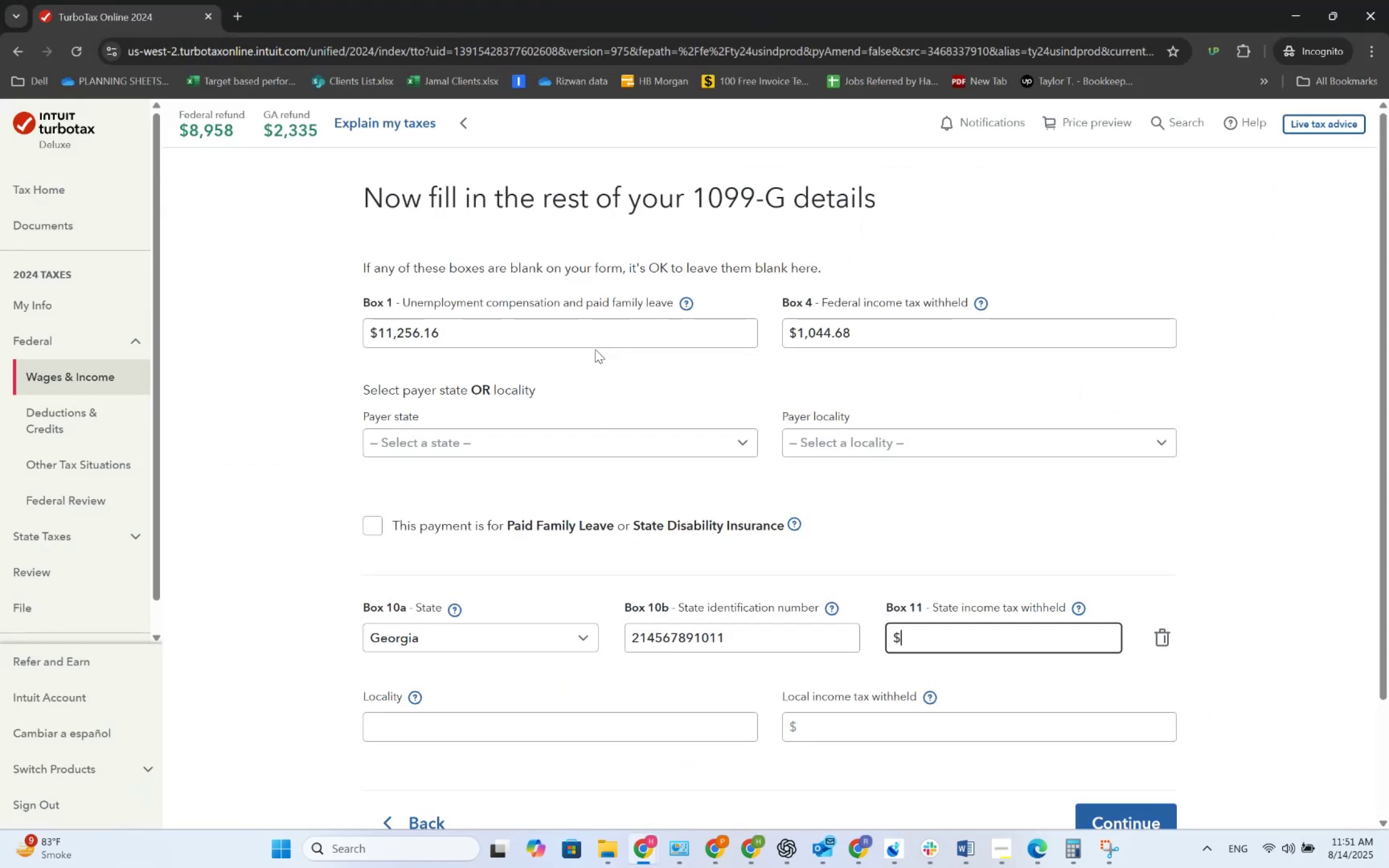 
key(Alt+AltLeft)
 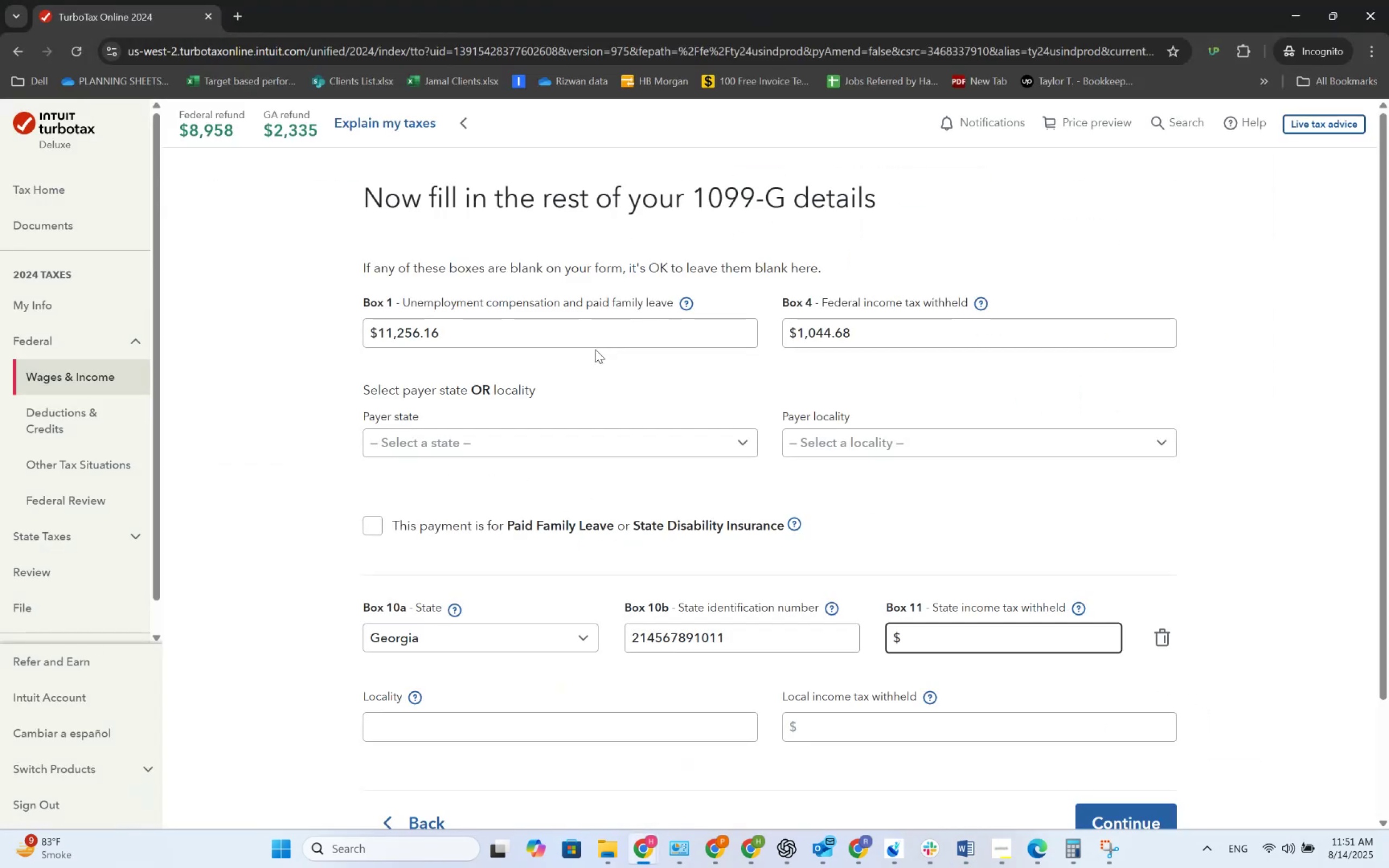 
key(Alt+Tab)
 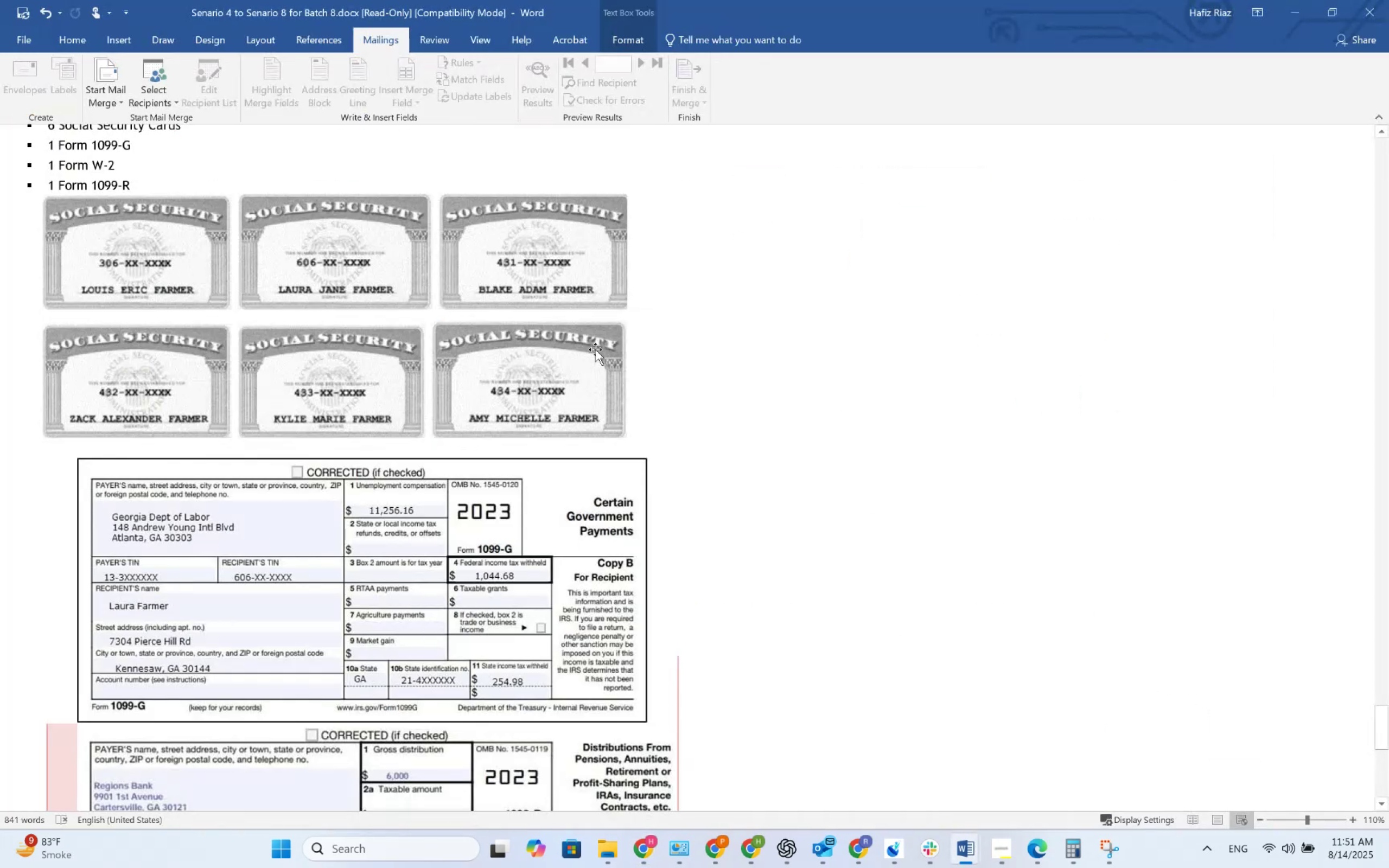 
key(Alt+AltLeft)
 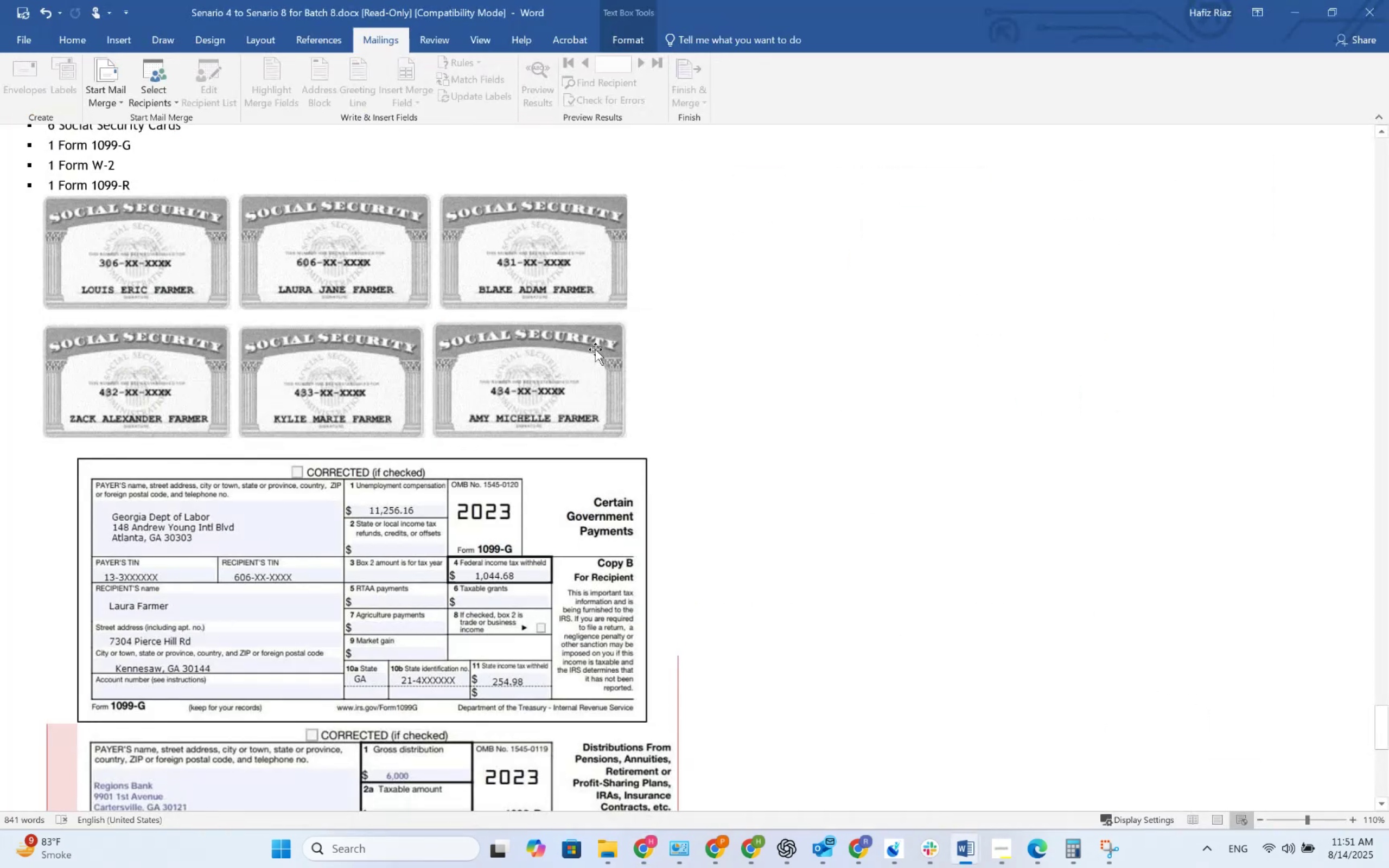 
key(Alt+Tab)
 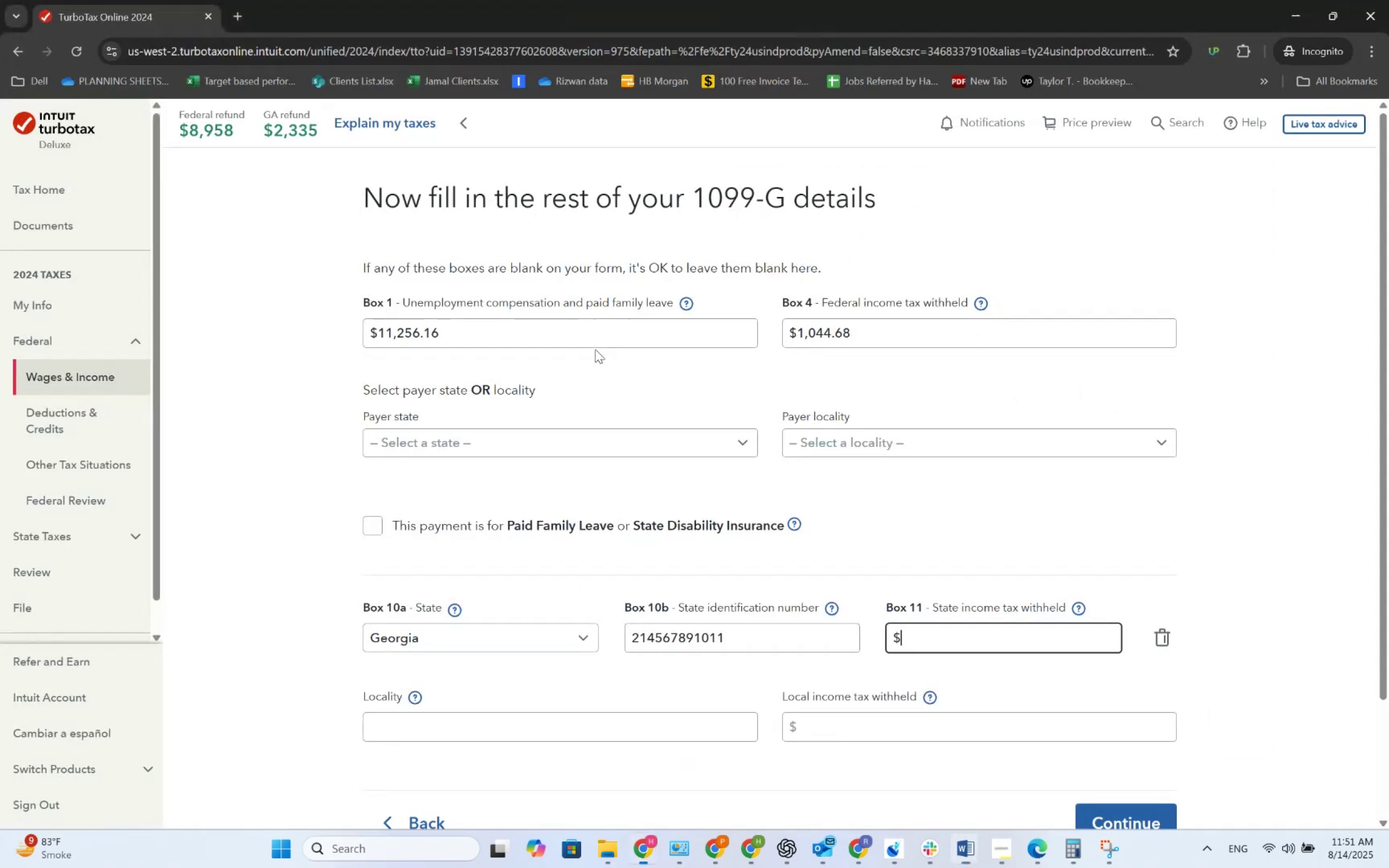 
key(Numpad2)
 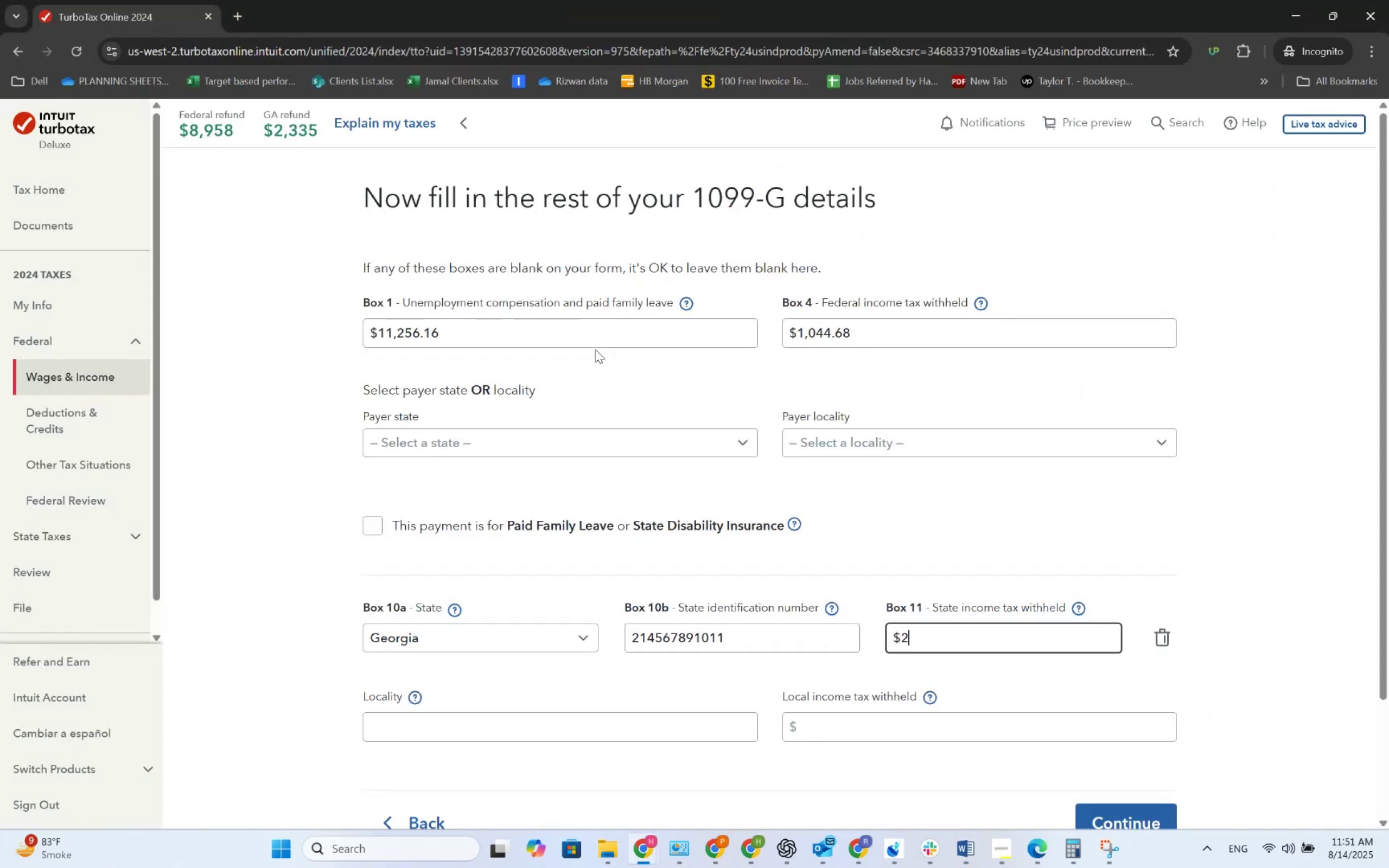 
key(Numpad5)
 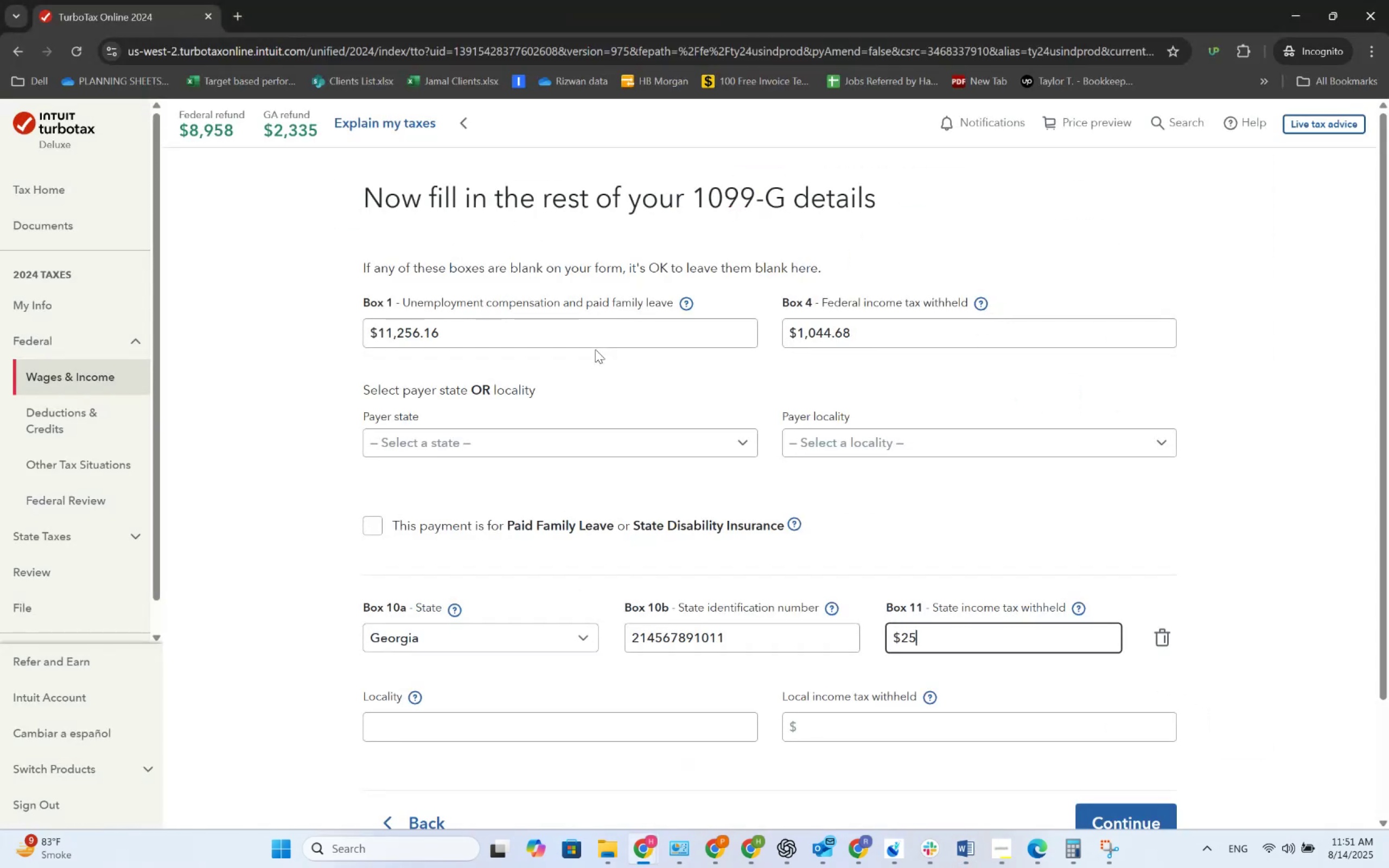 
key(Numpad4)
 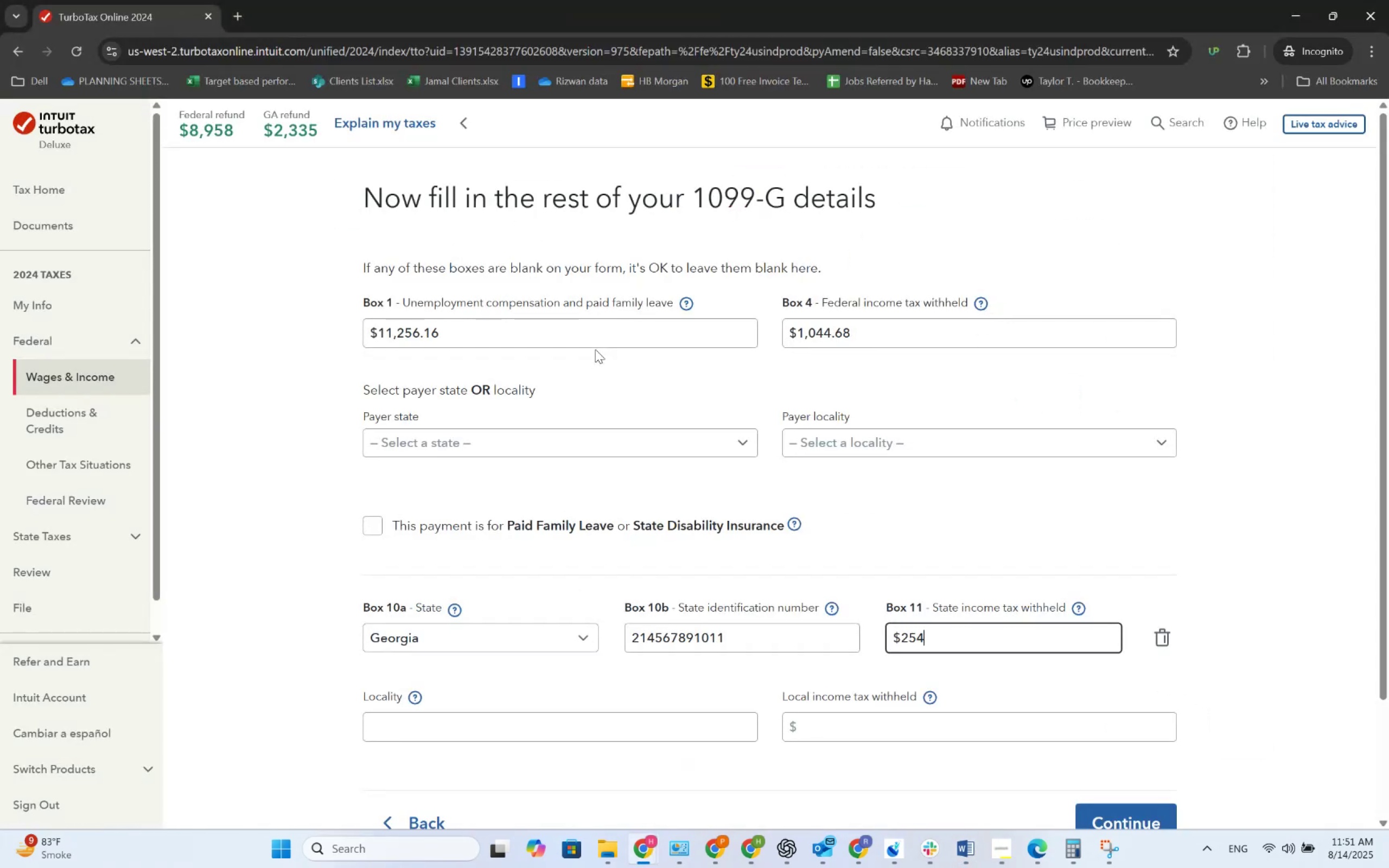 
key(NumpadDecimal)
 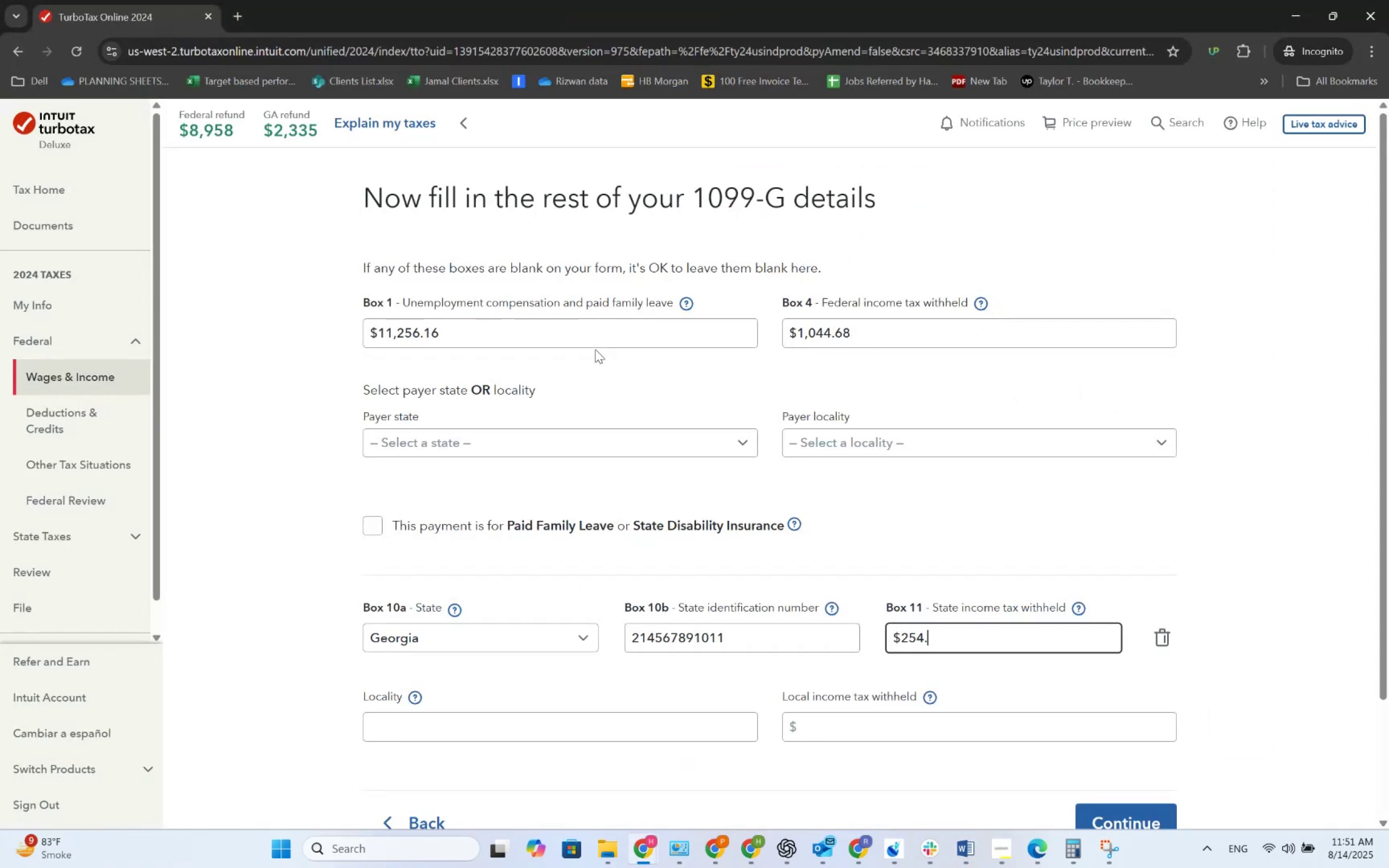 
key(Numpad9)
 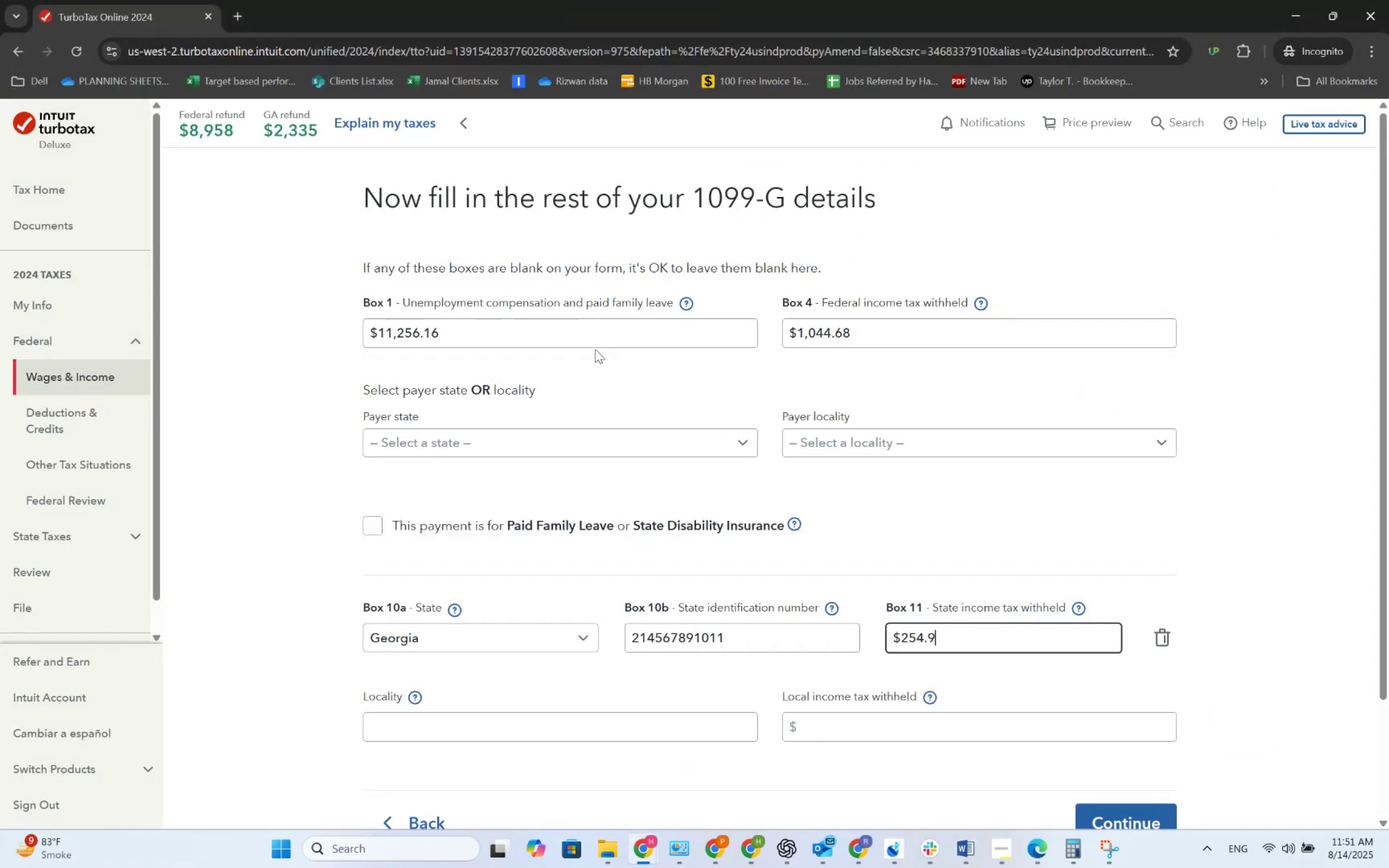 
key(Numpad8)
 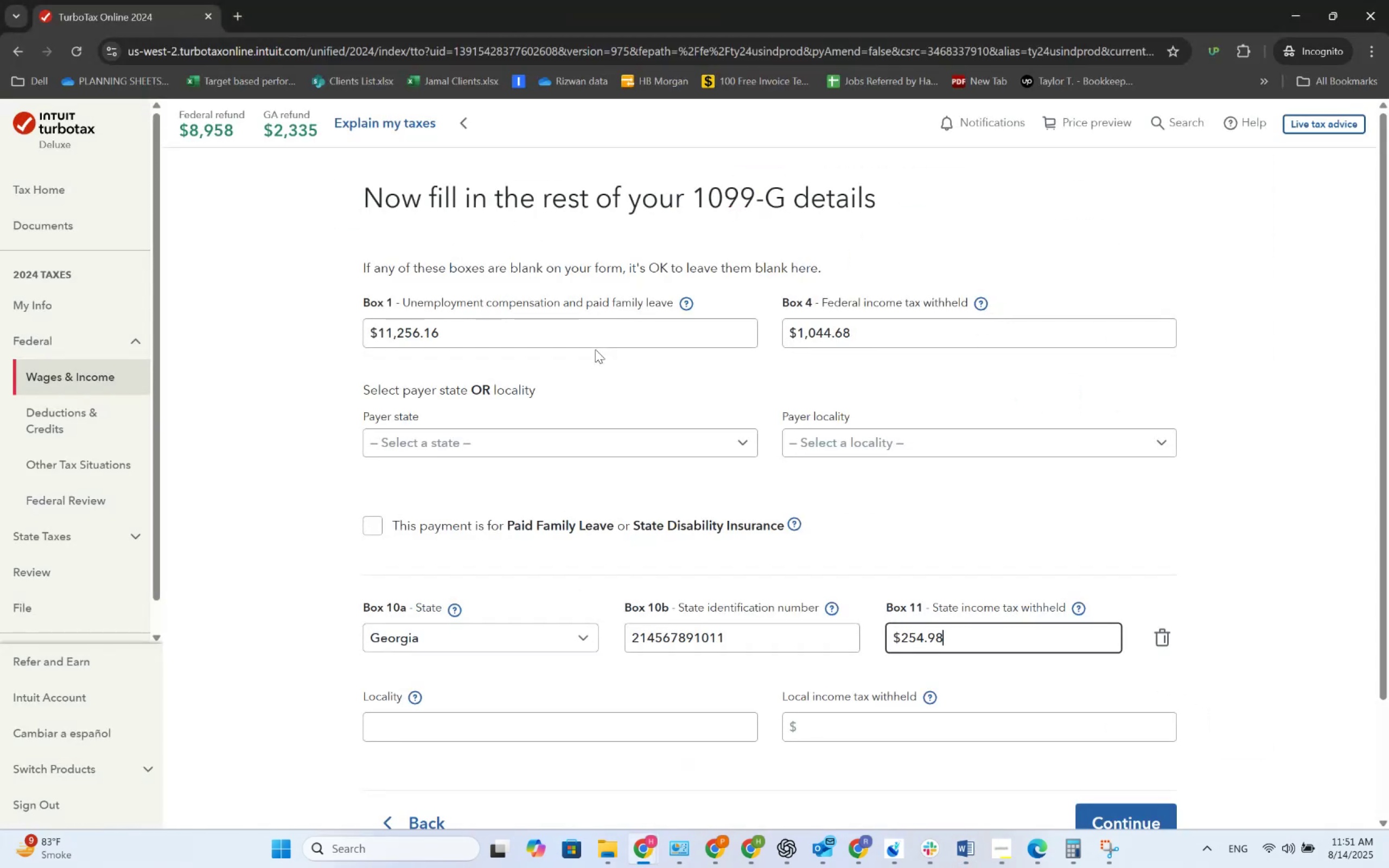 
key(Tab)
 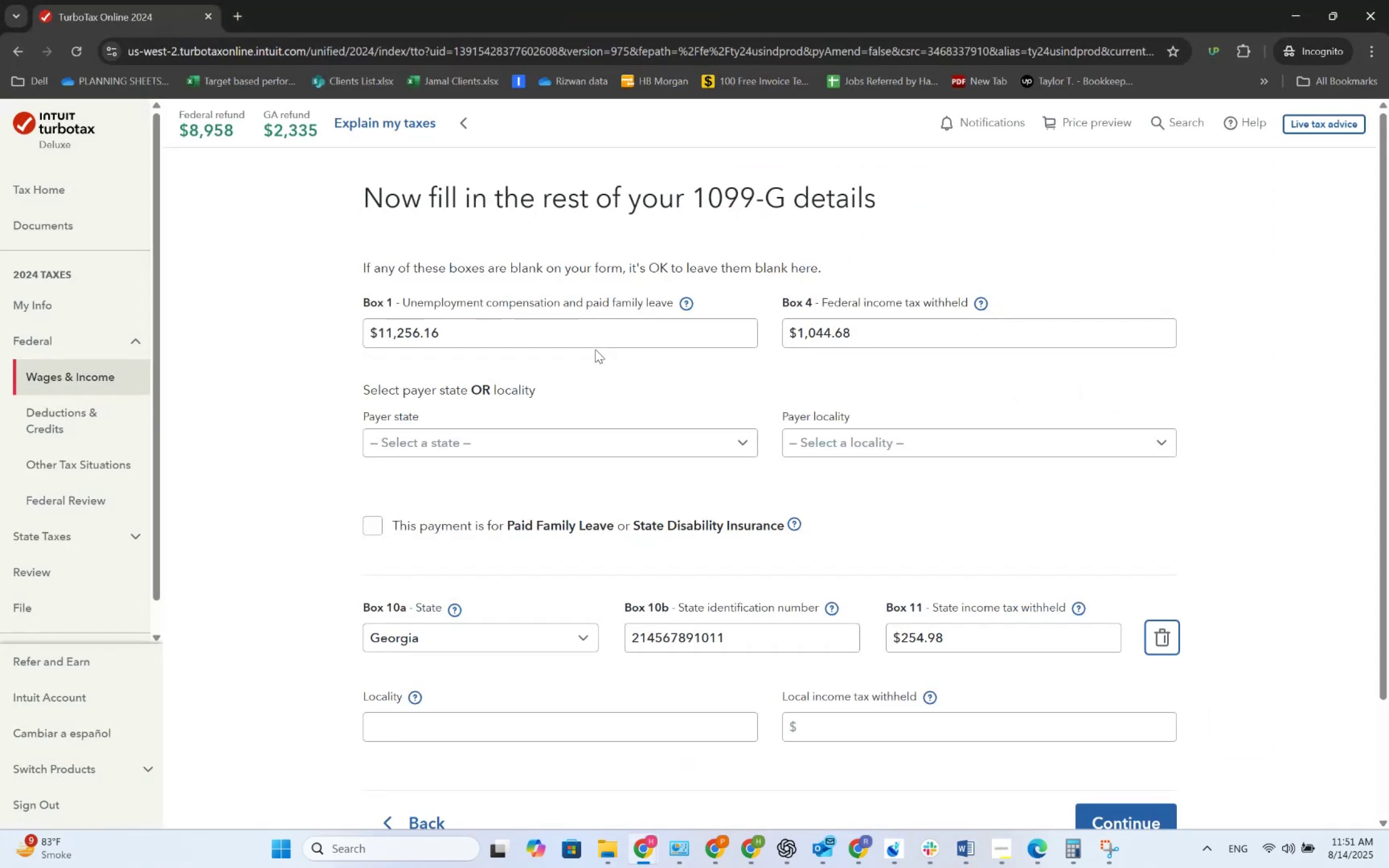 
key(Tab)
 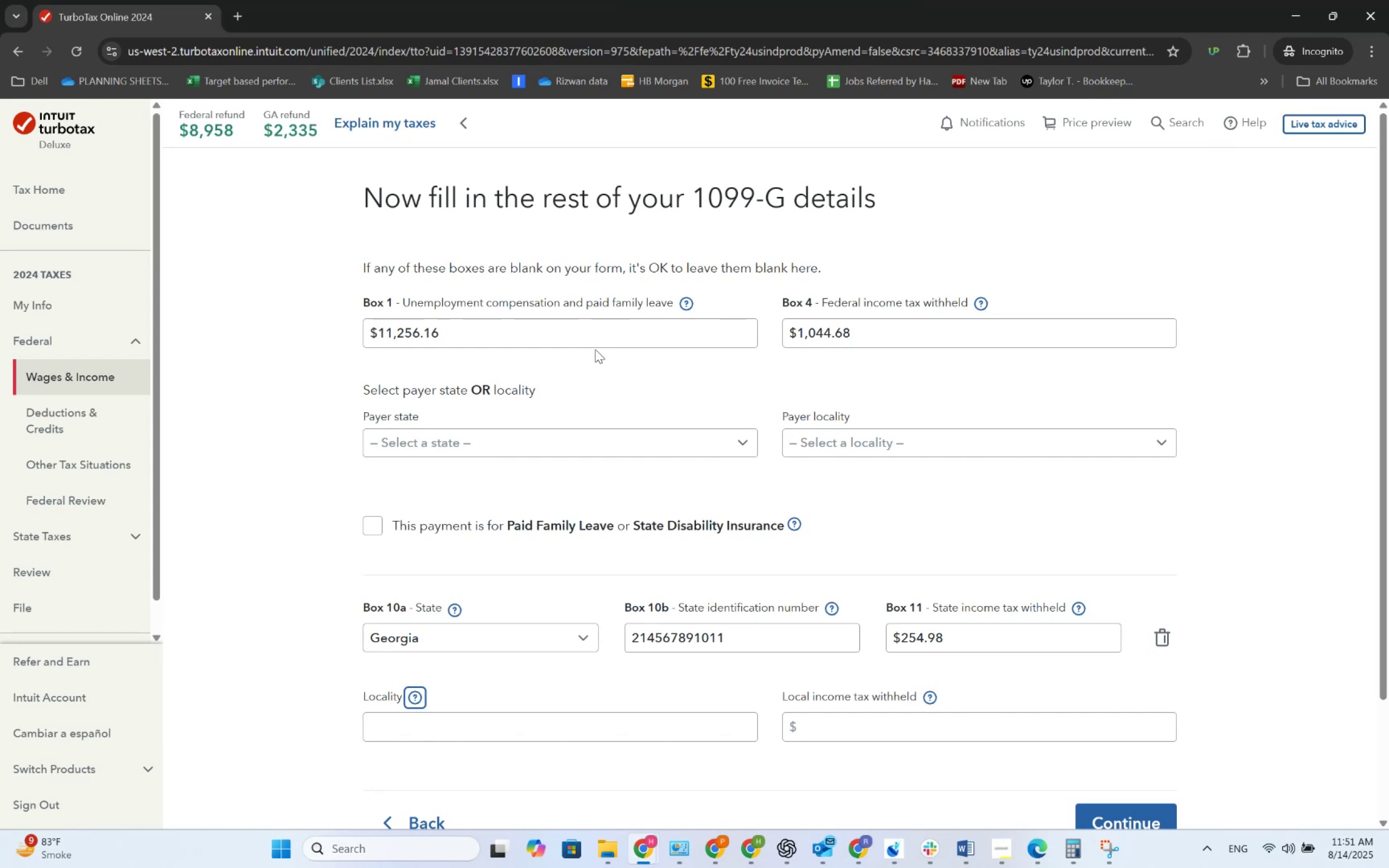 
key(Alt+AltLeft)
 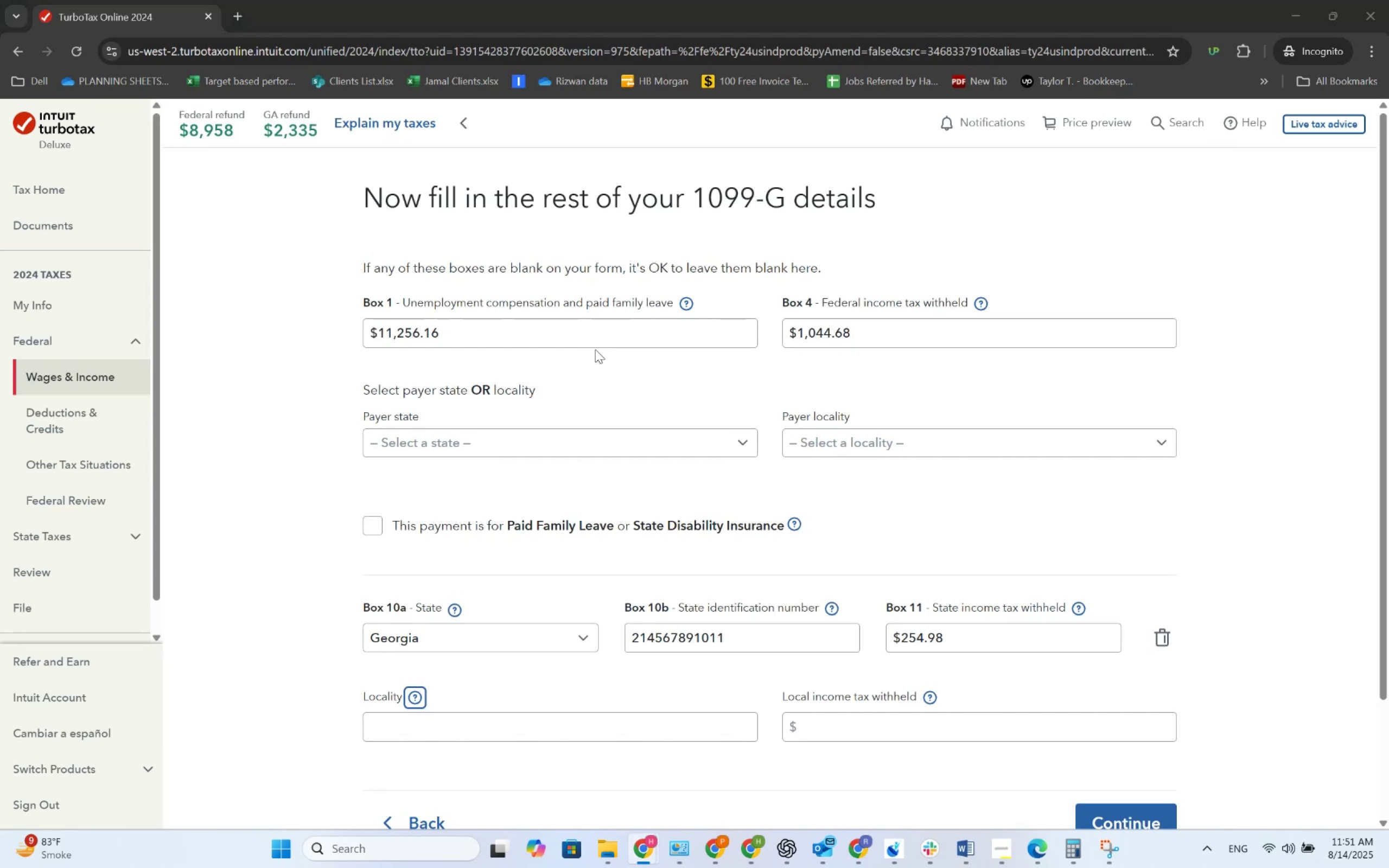 
key(Alt+Tab)
 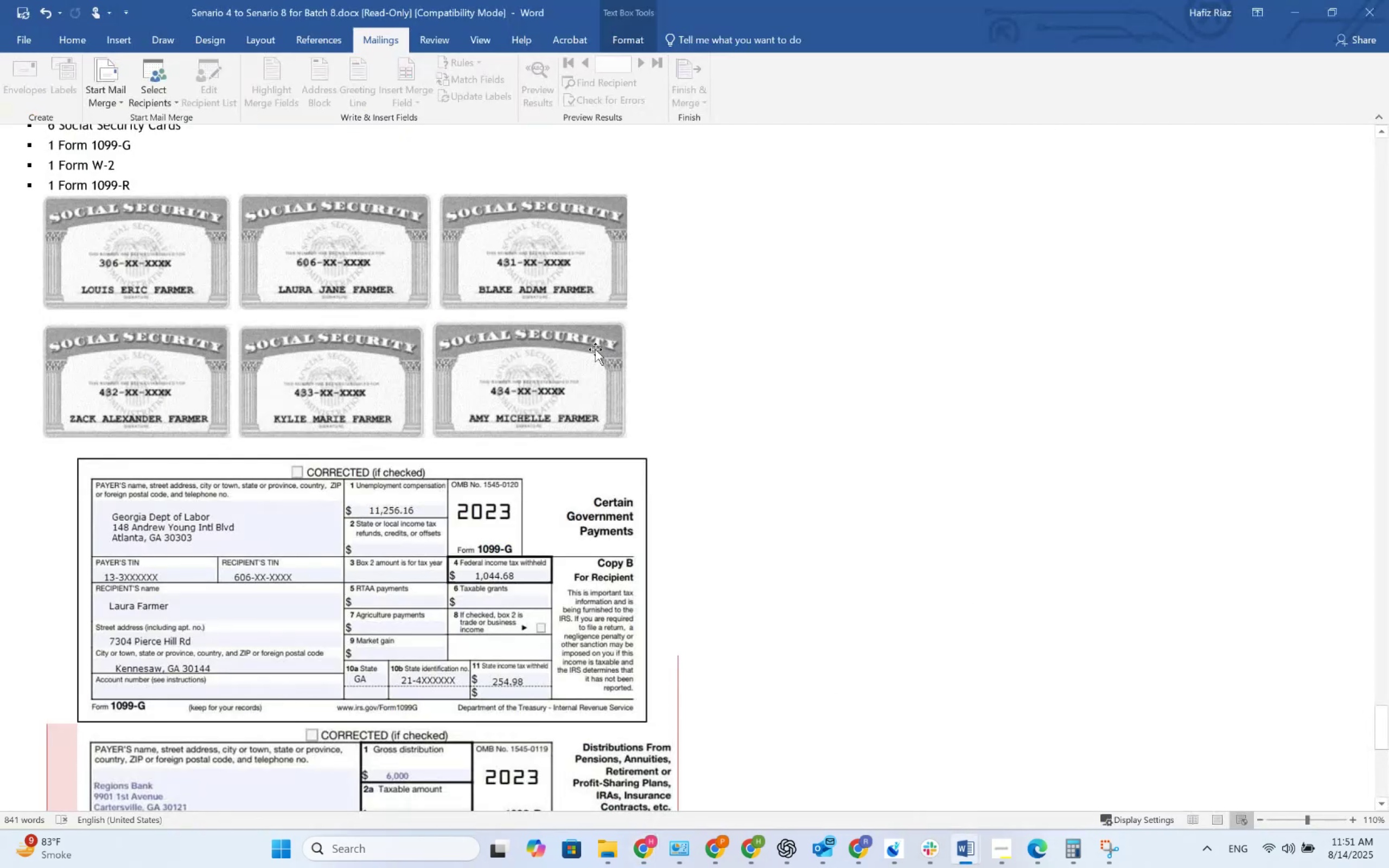 
key(Alt+AltLeft)
 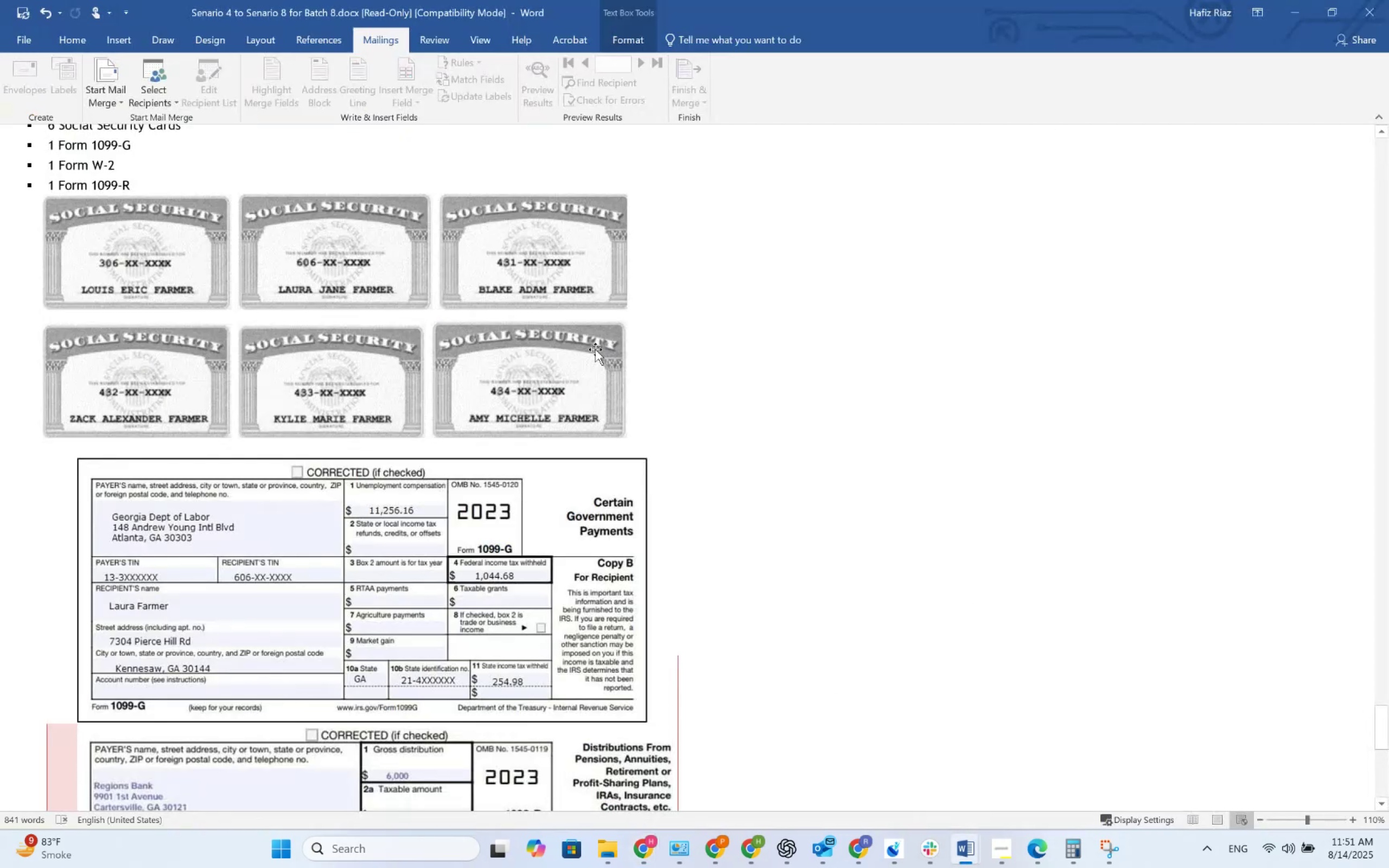 
key(Alt+Tab)
 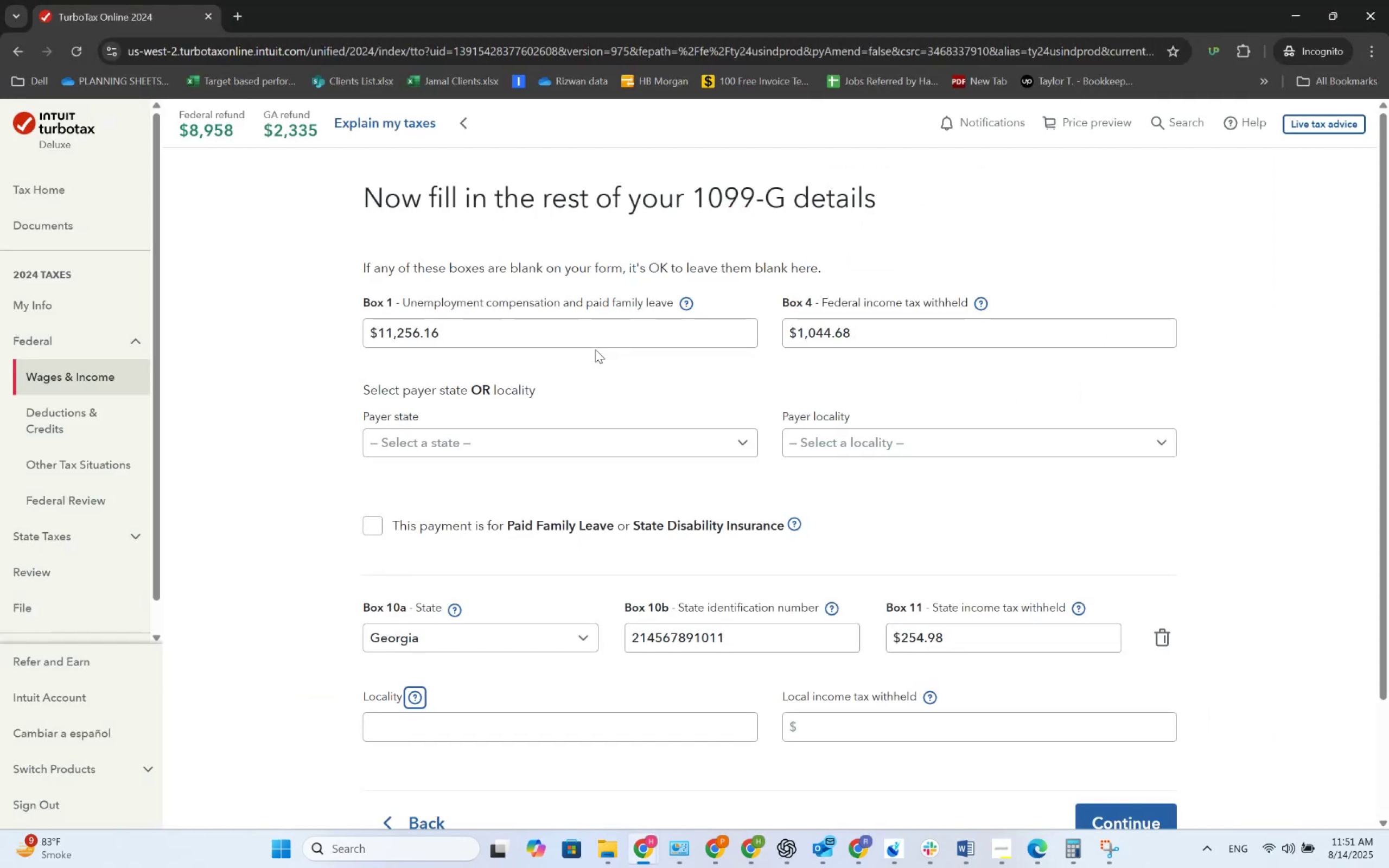 
key(Alt+AltLeft)
 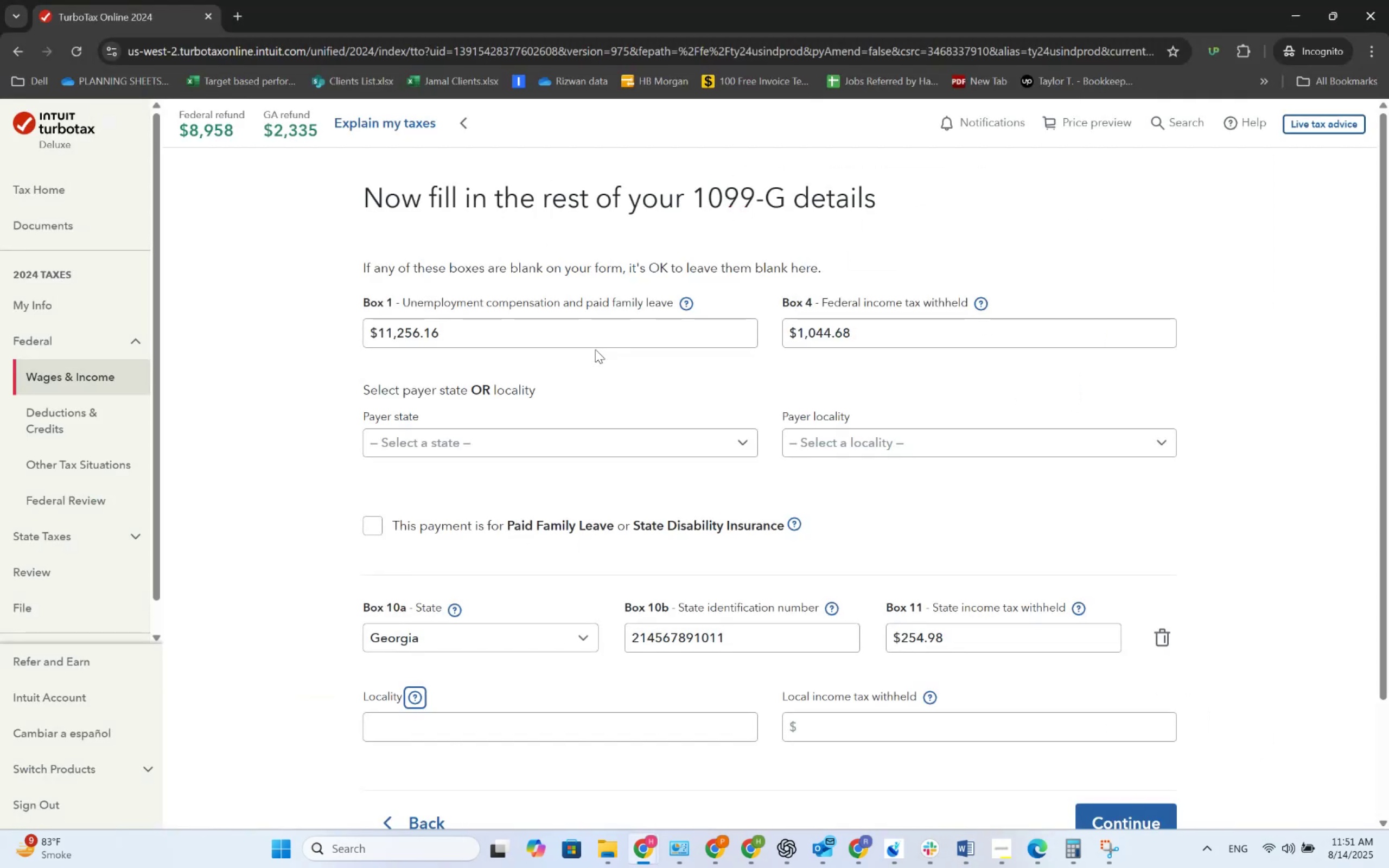 
key(Alt+Tab)
 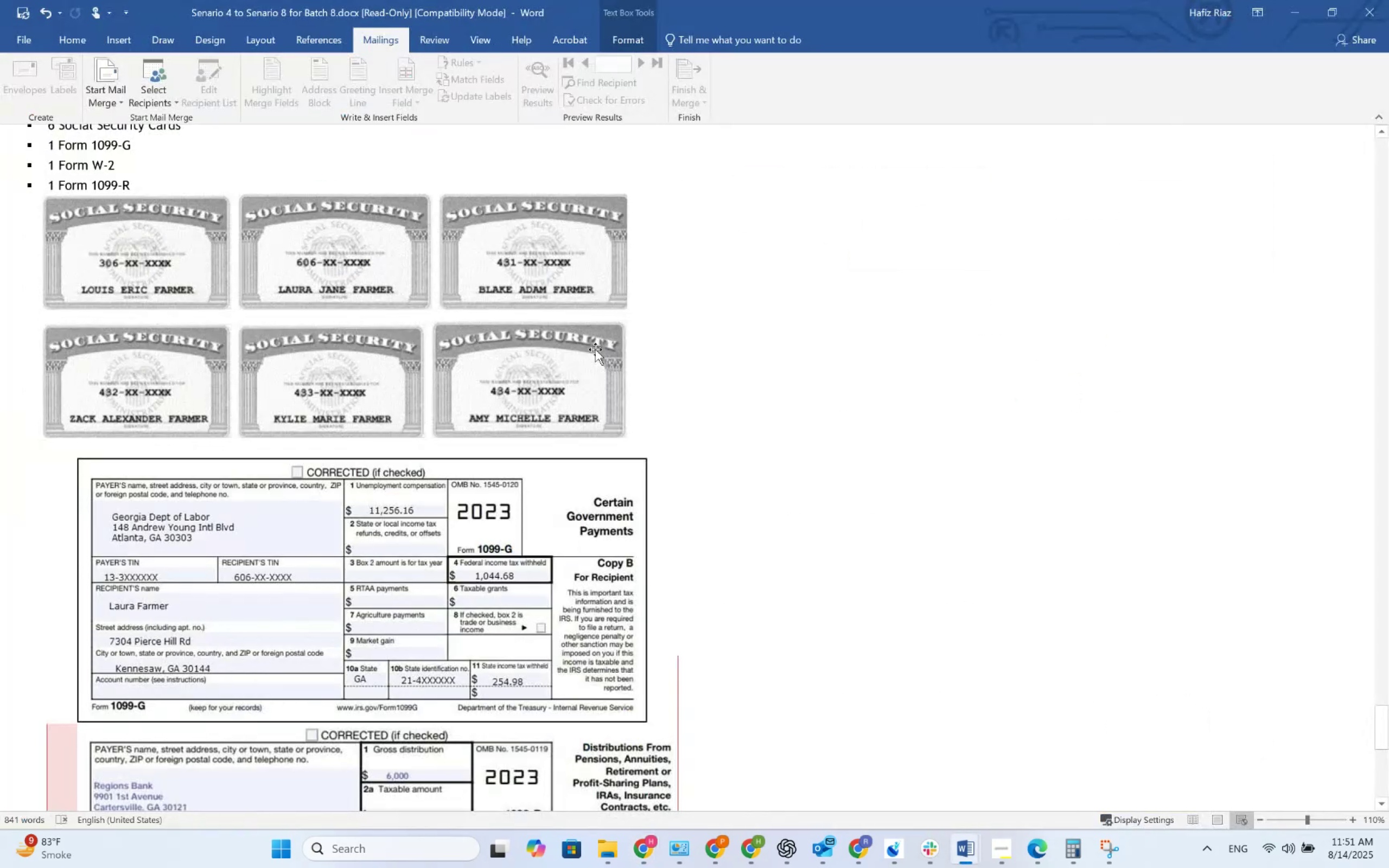 
scroll: coordinate [667, 338], scroll_direction: down, amount: 2.0
 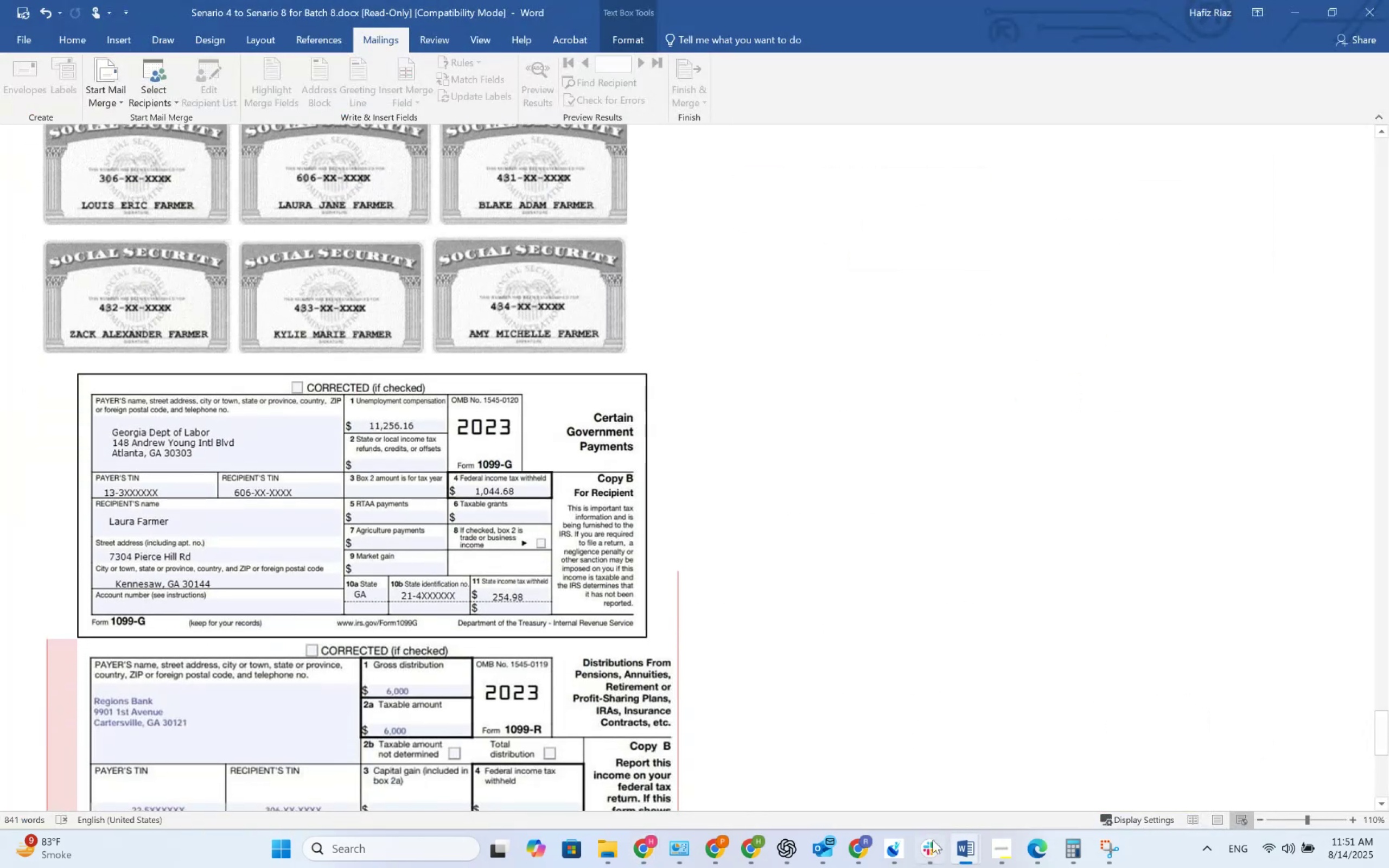 
left_click([933, 840])
 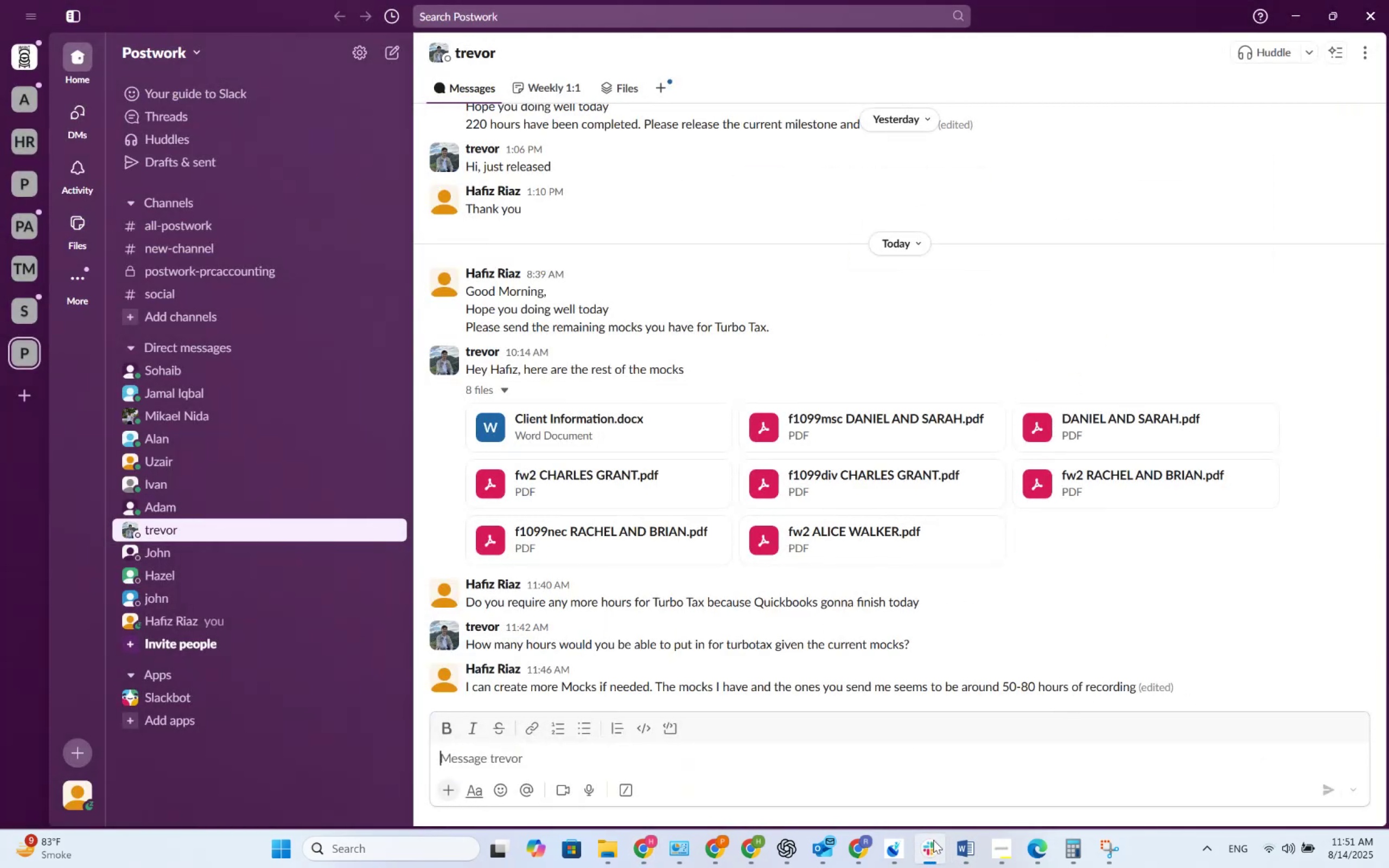 
left_click([933, 840])
 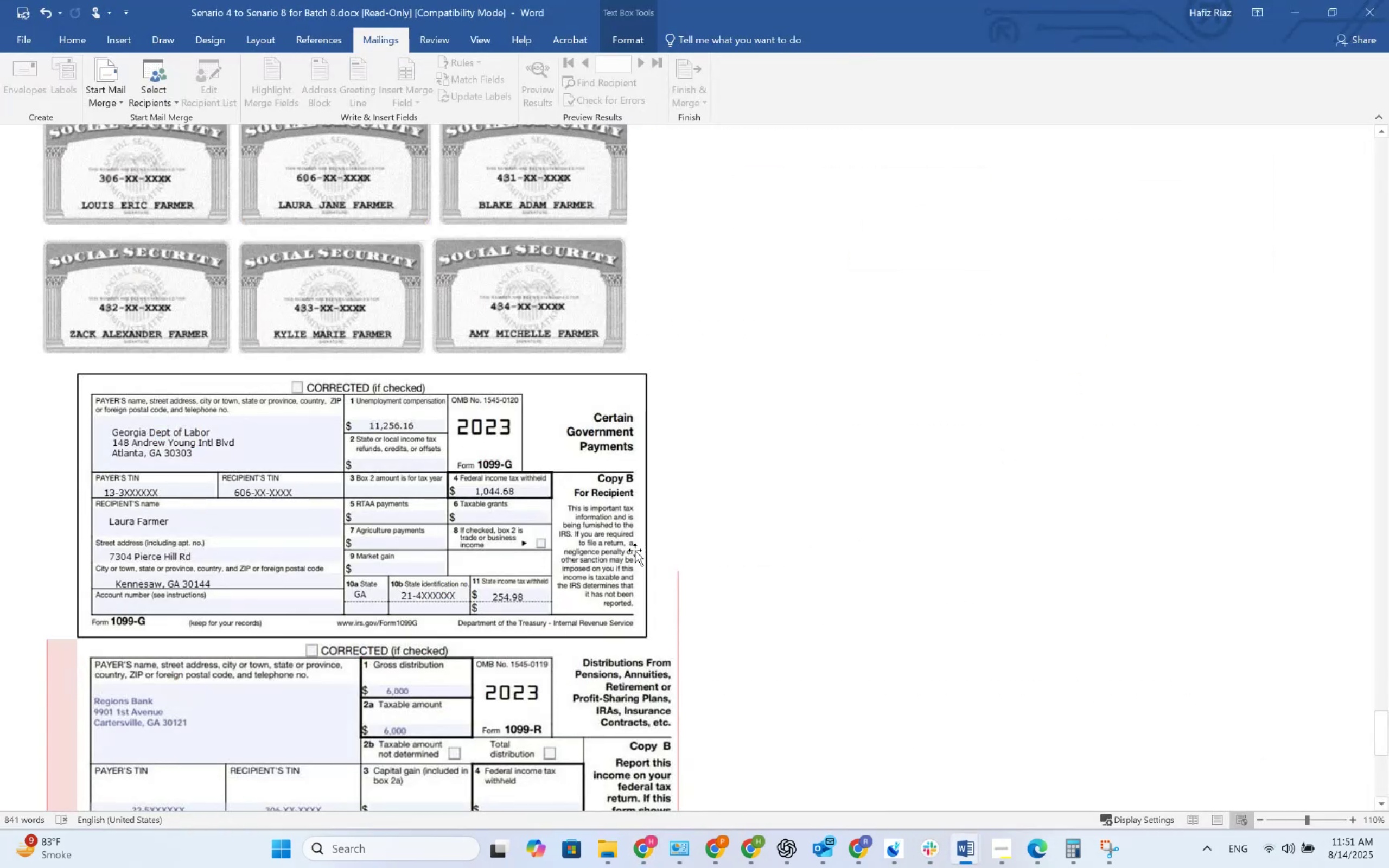 
scroll: coordinate [642, 573], scroll_direction: down, amount: 2.0
 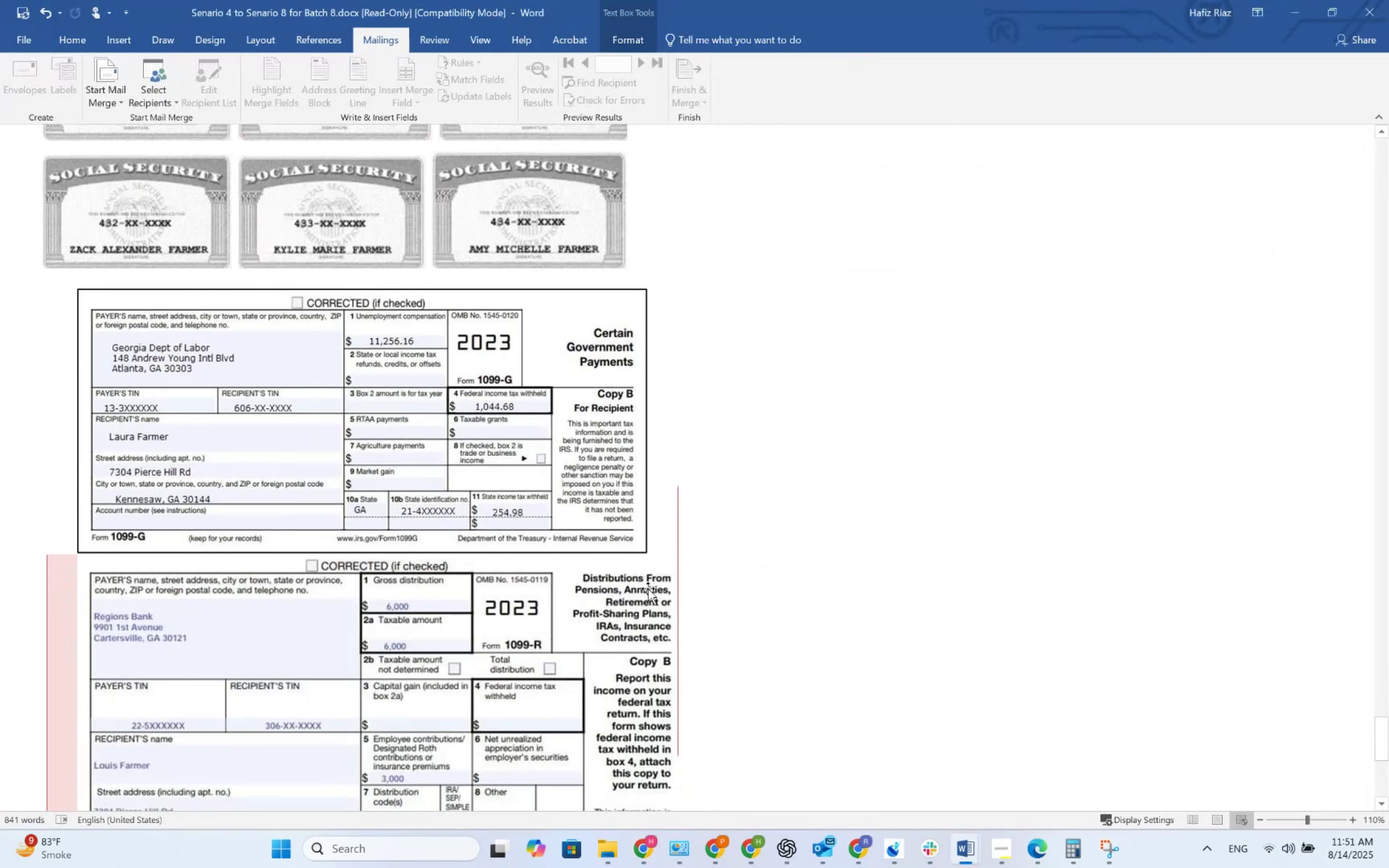 
key(Alt+AltLeft)
 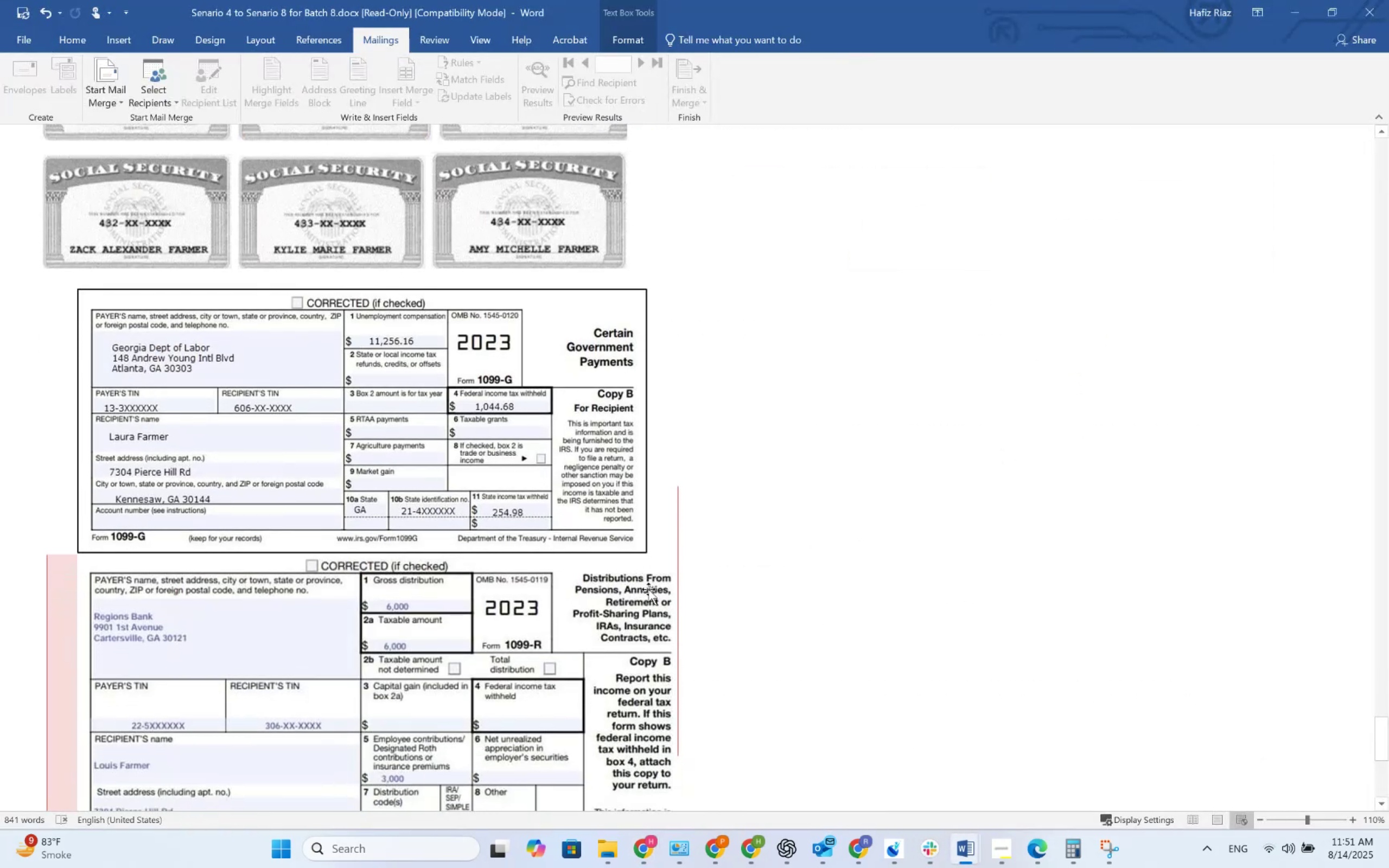 
key(Alt+Tab)
 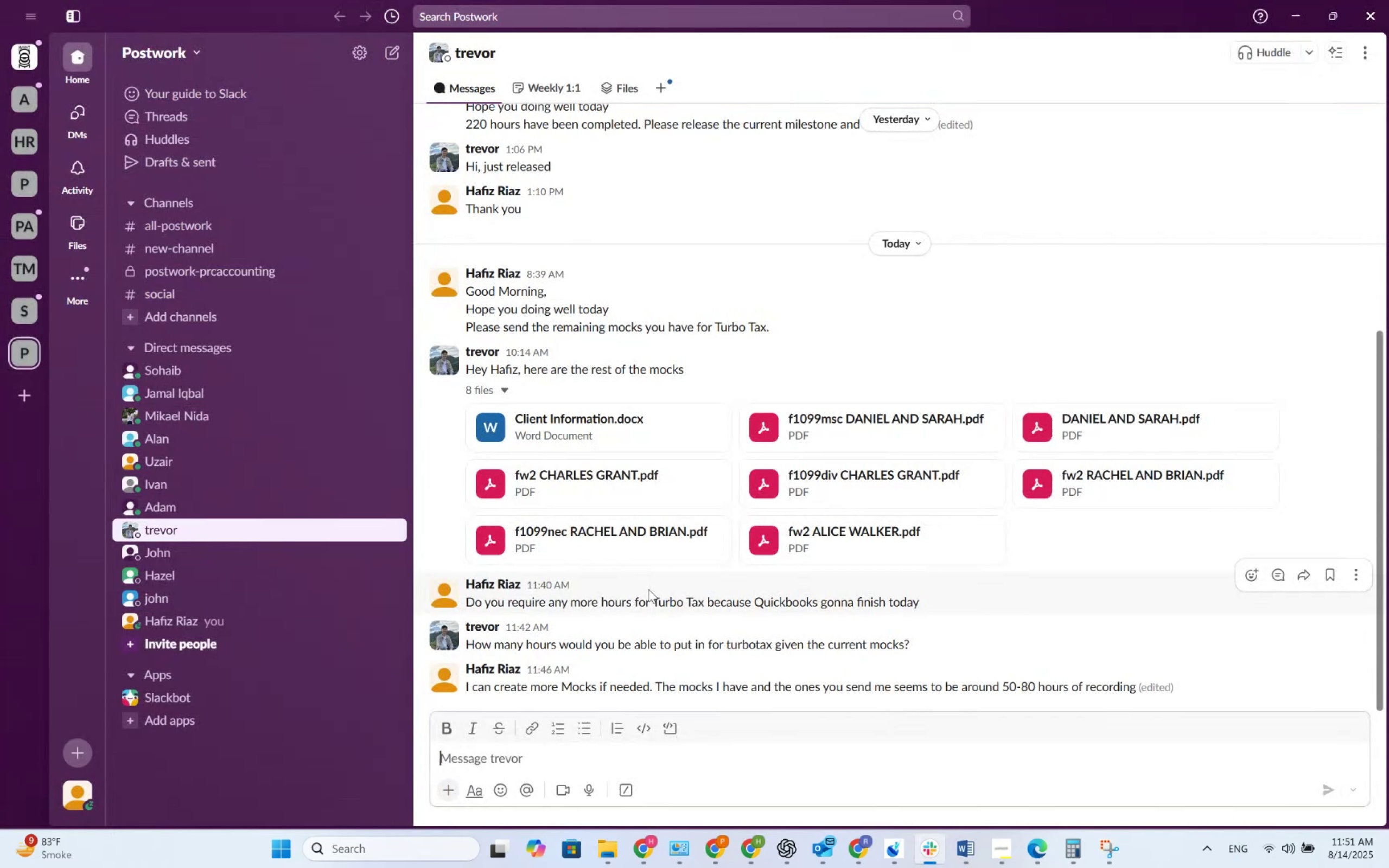 
key(Alt+AltLeft)
 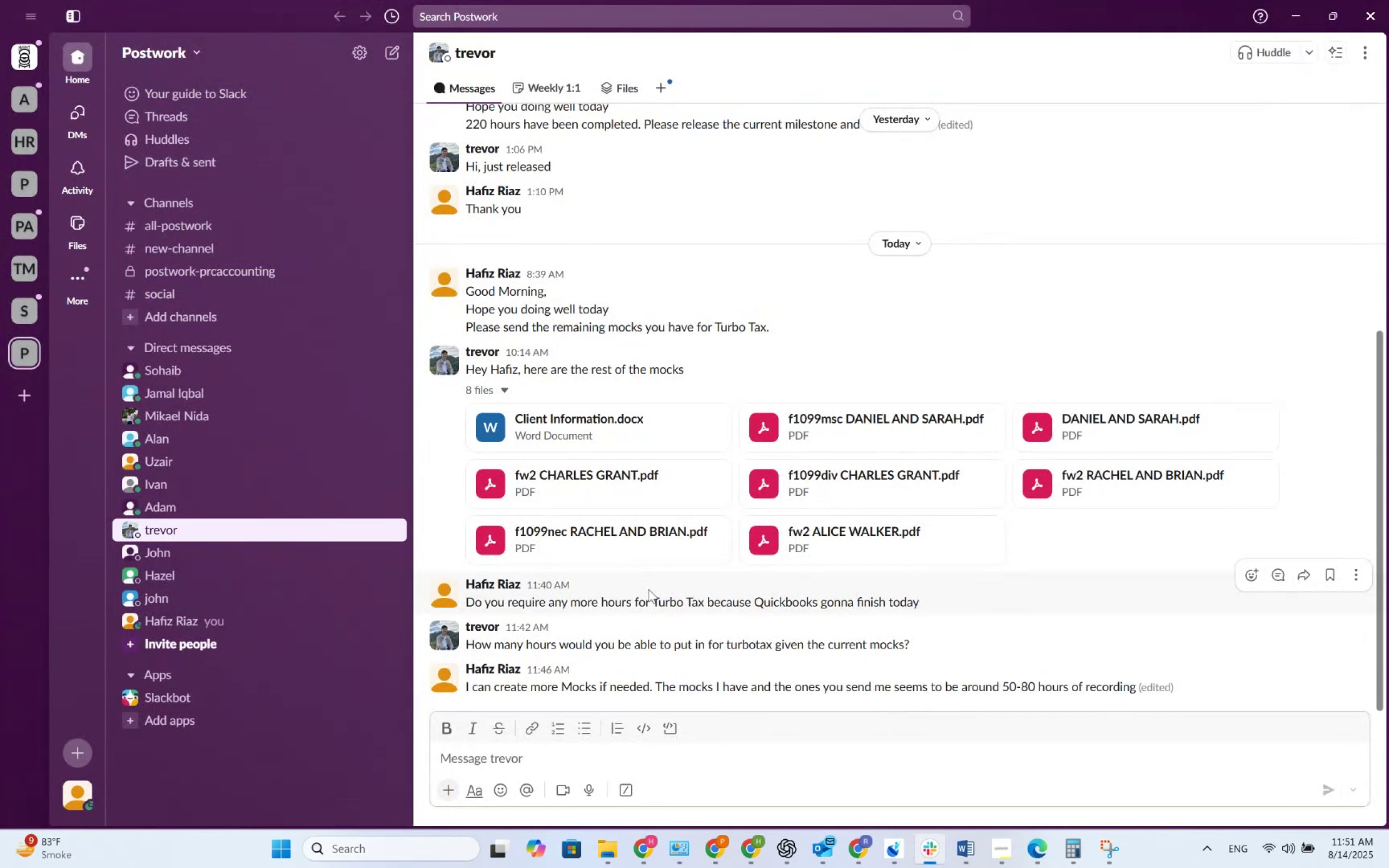 
key(Alt+Tab)
 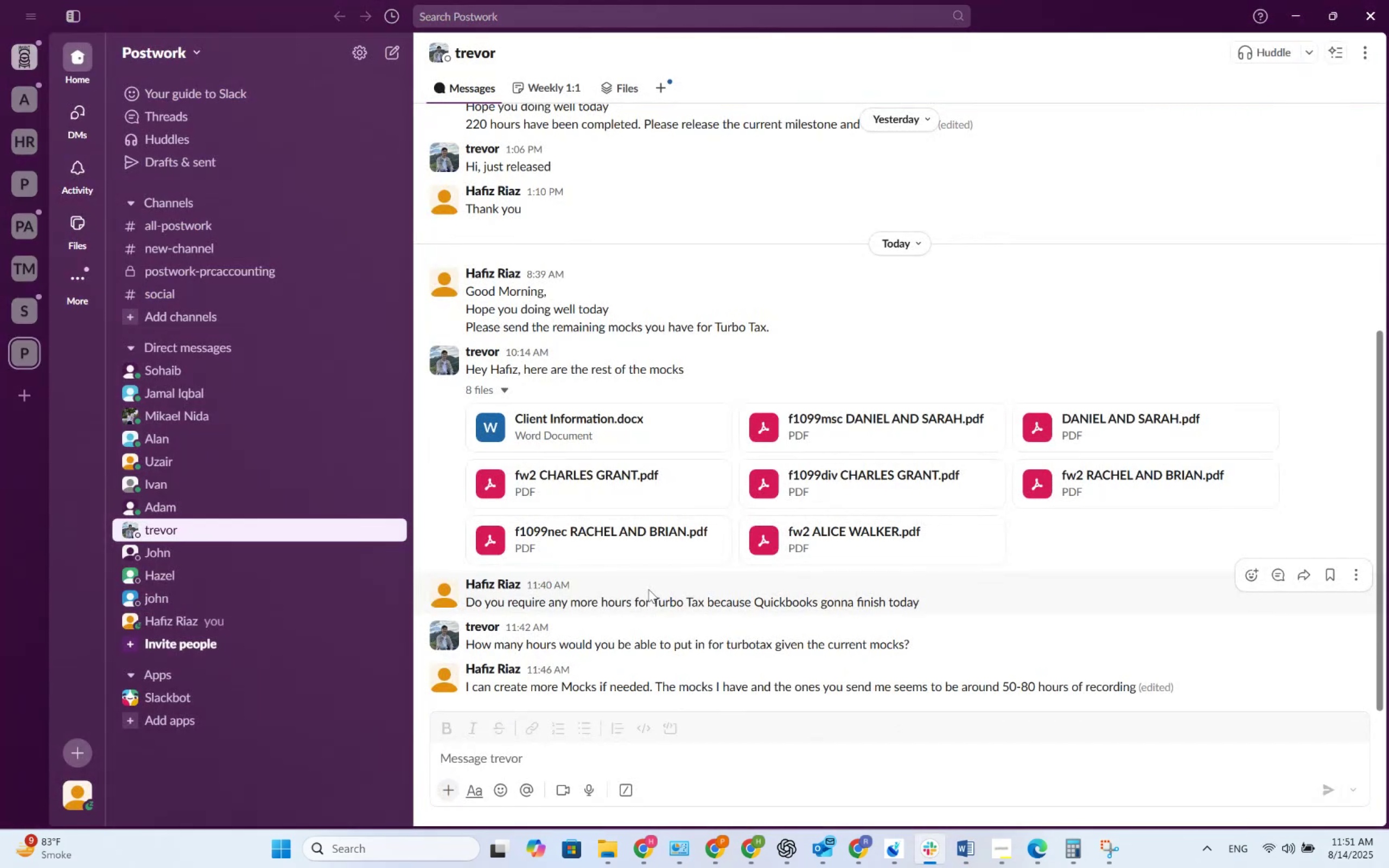 
key(Alt+Tab)
 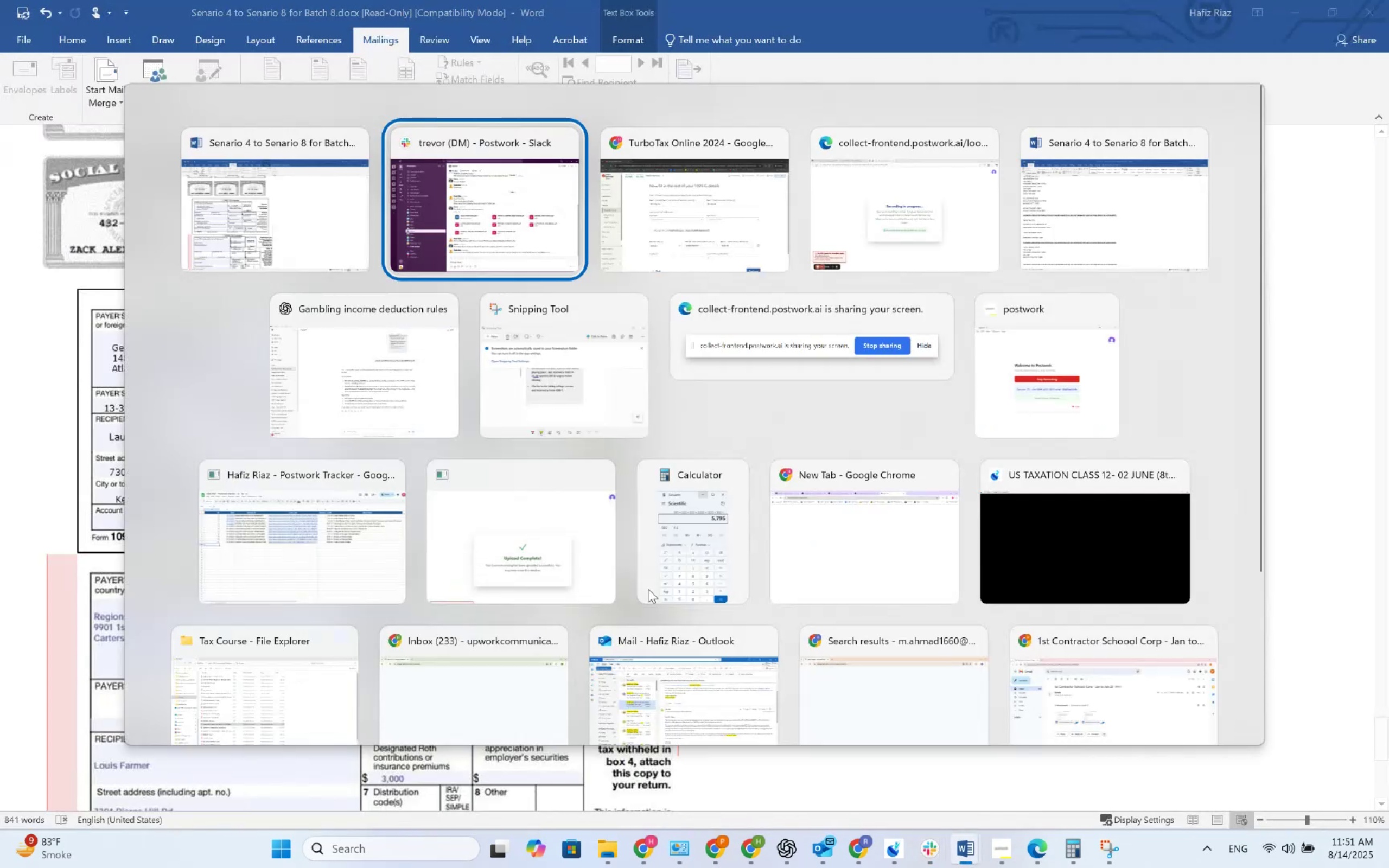 
key(Alt+Tab)
 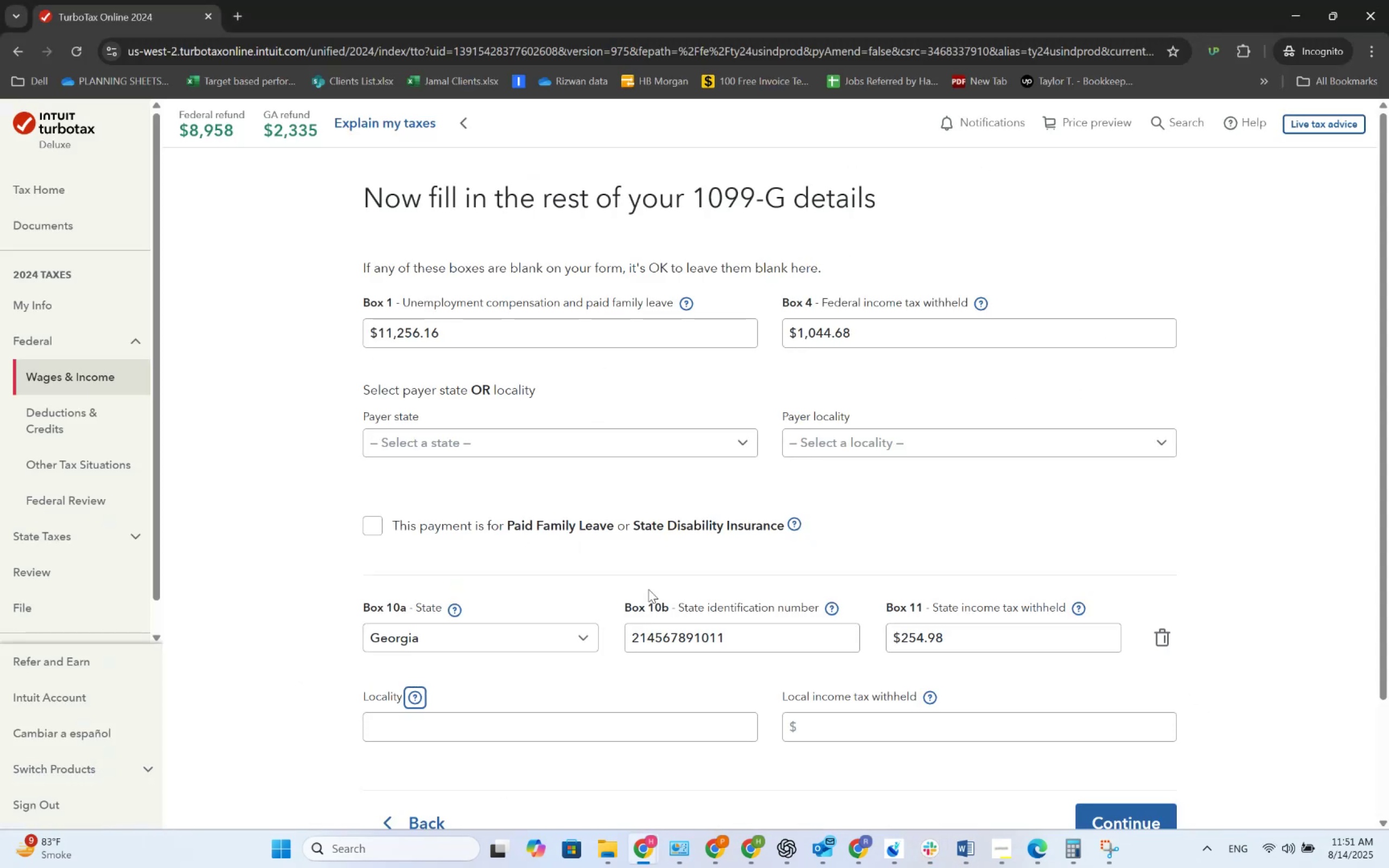 
scroll: coordinate [653, 602], scroll_direction: down, amount: 3.0
 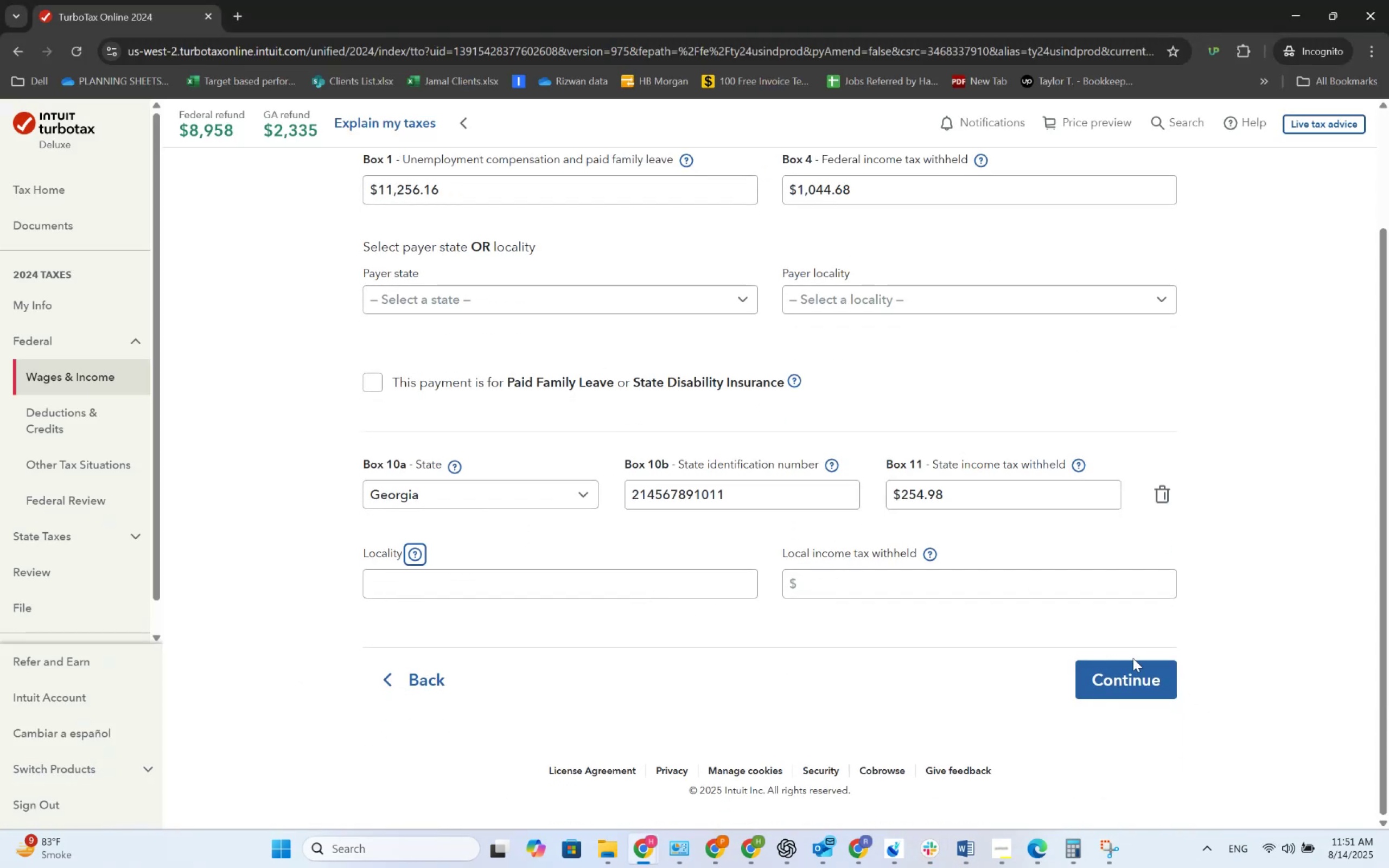 
left_click([1143, 669])
 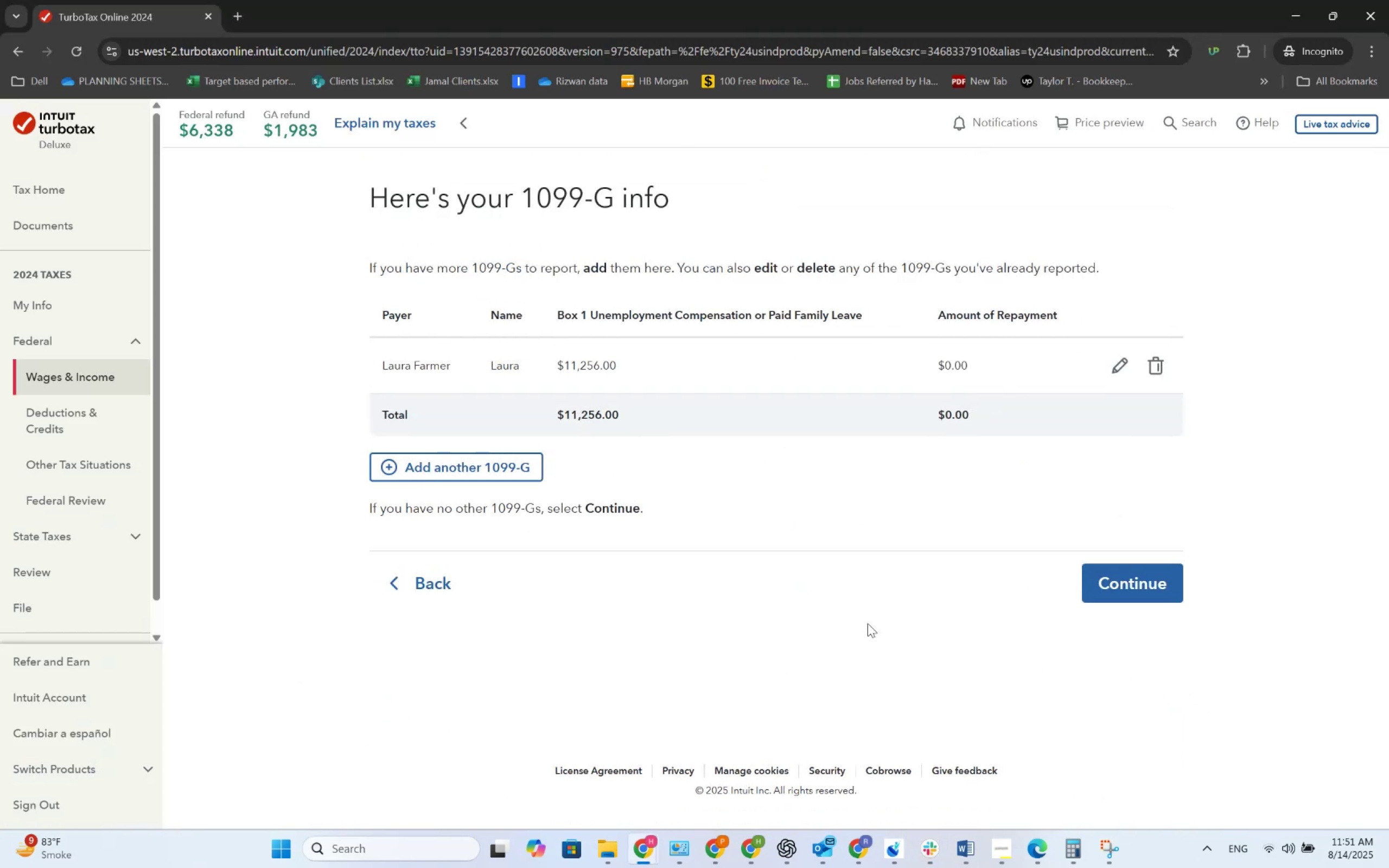 
left_click([1134, 592])
 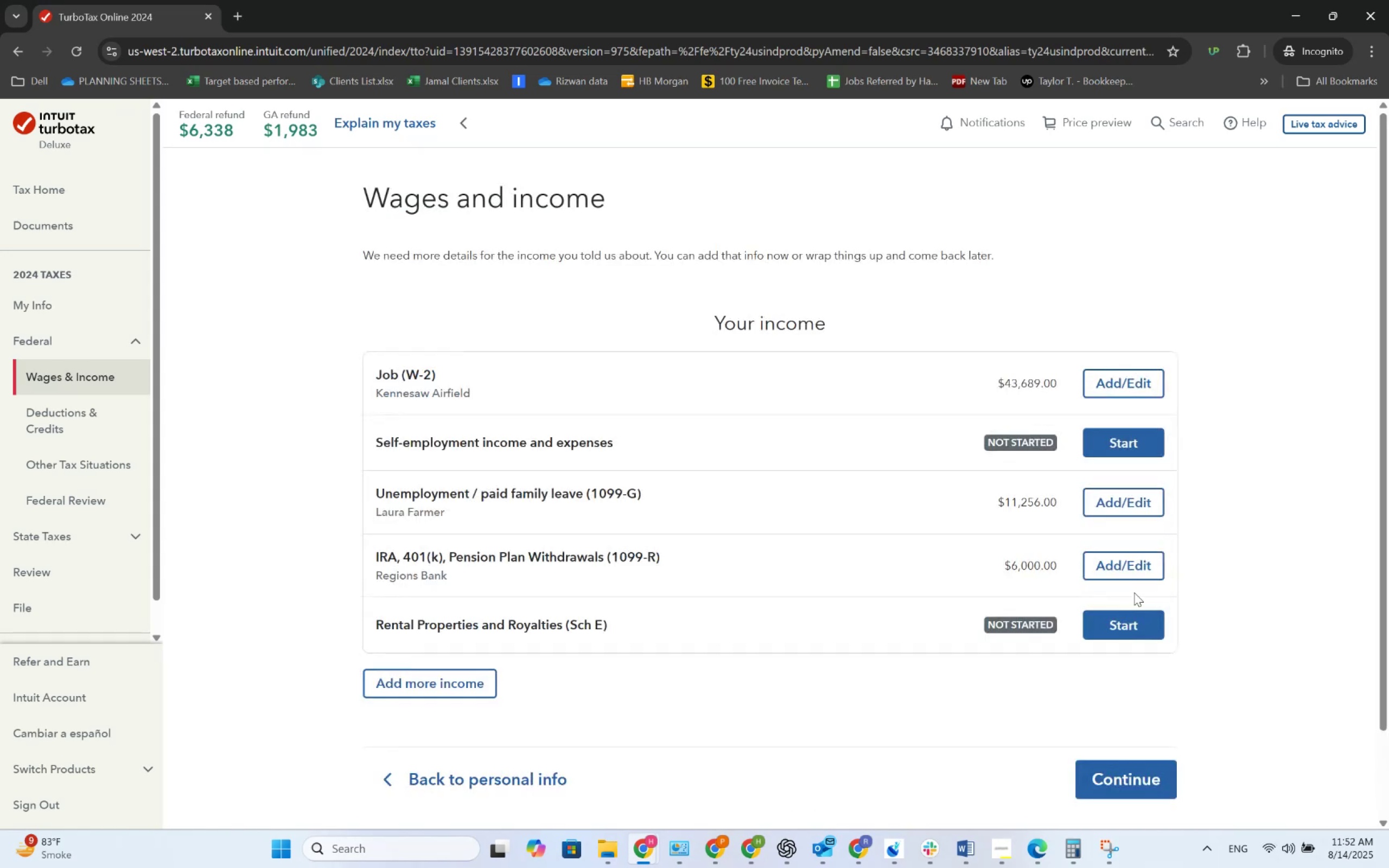 
scroll: coordinate [1125, 623], scroll_direction: down, amount: 2.0
 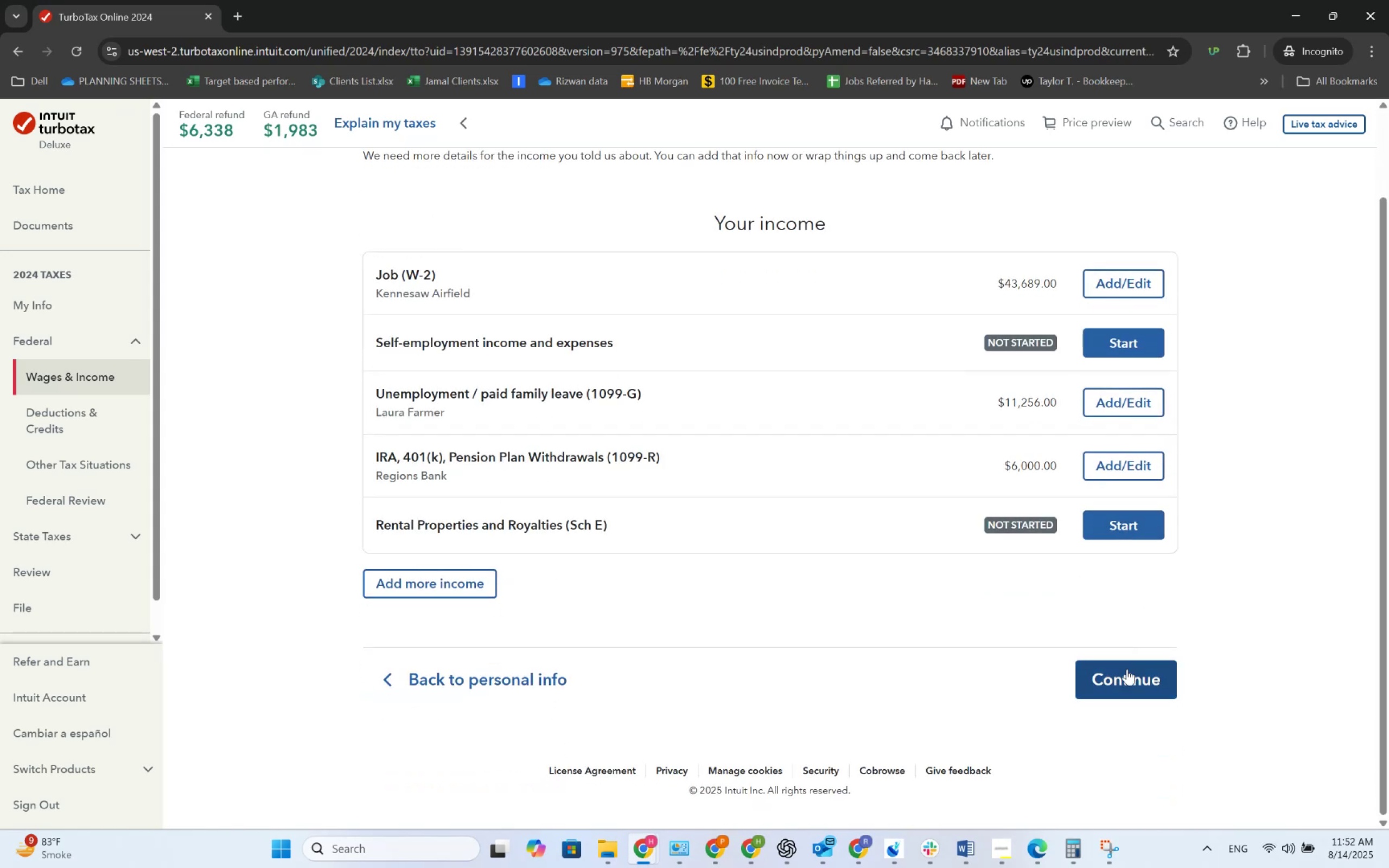 
left_click([1127, 669])
 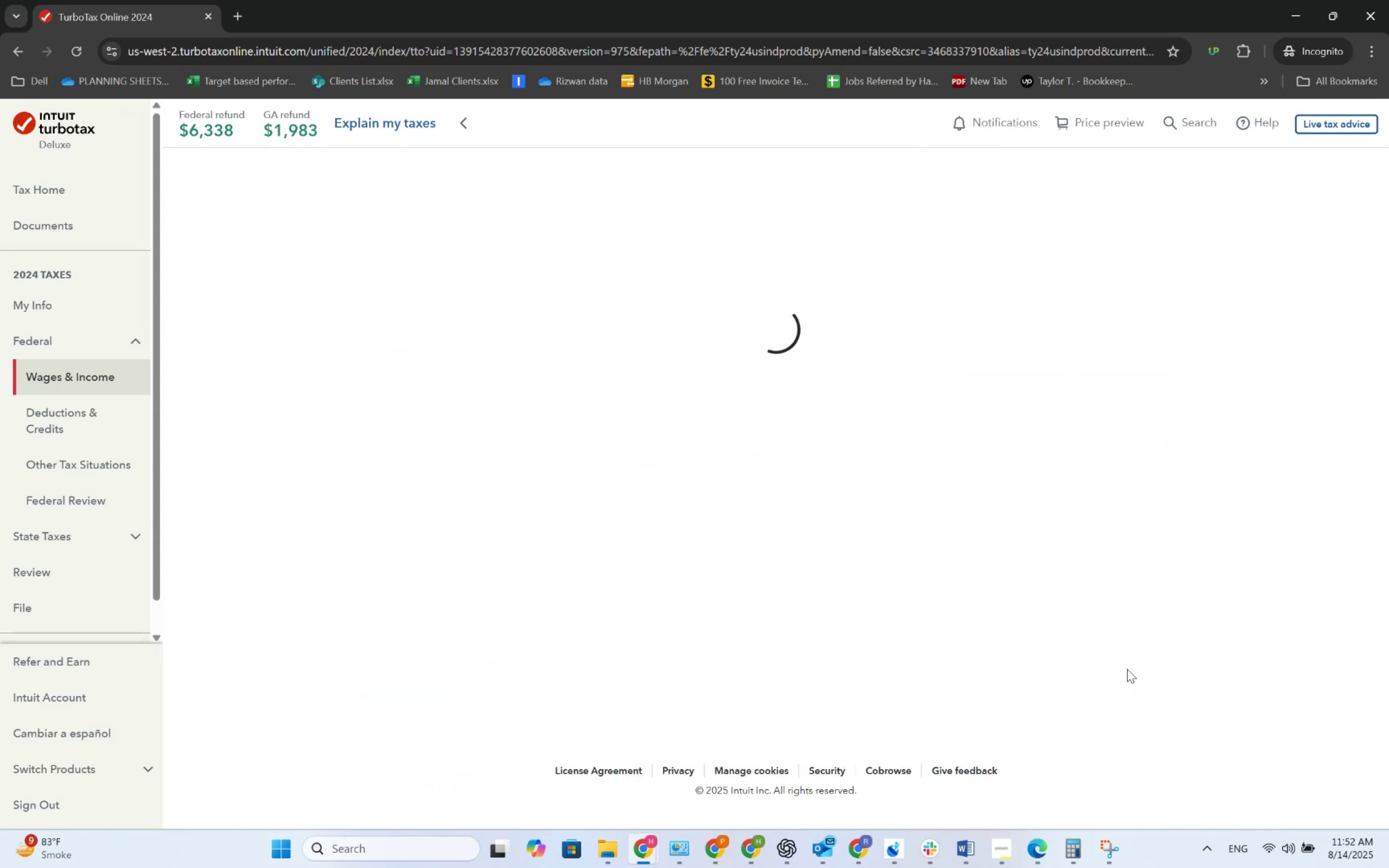 
wait(8.23)
 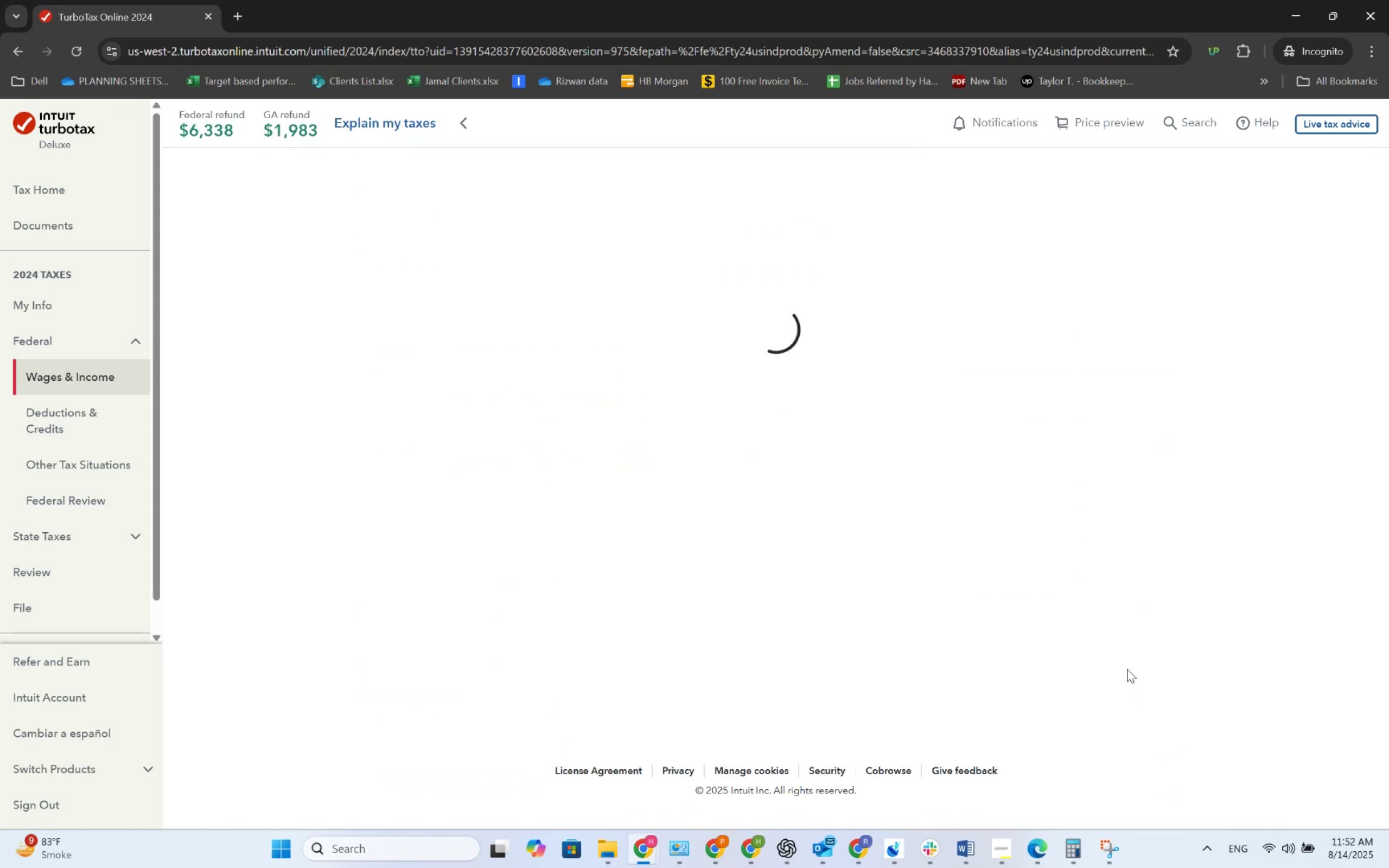 
key(Alt+AltLeft)
 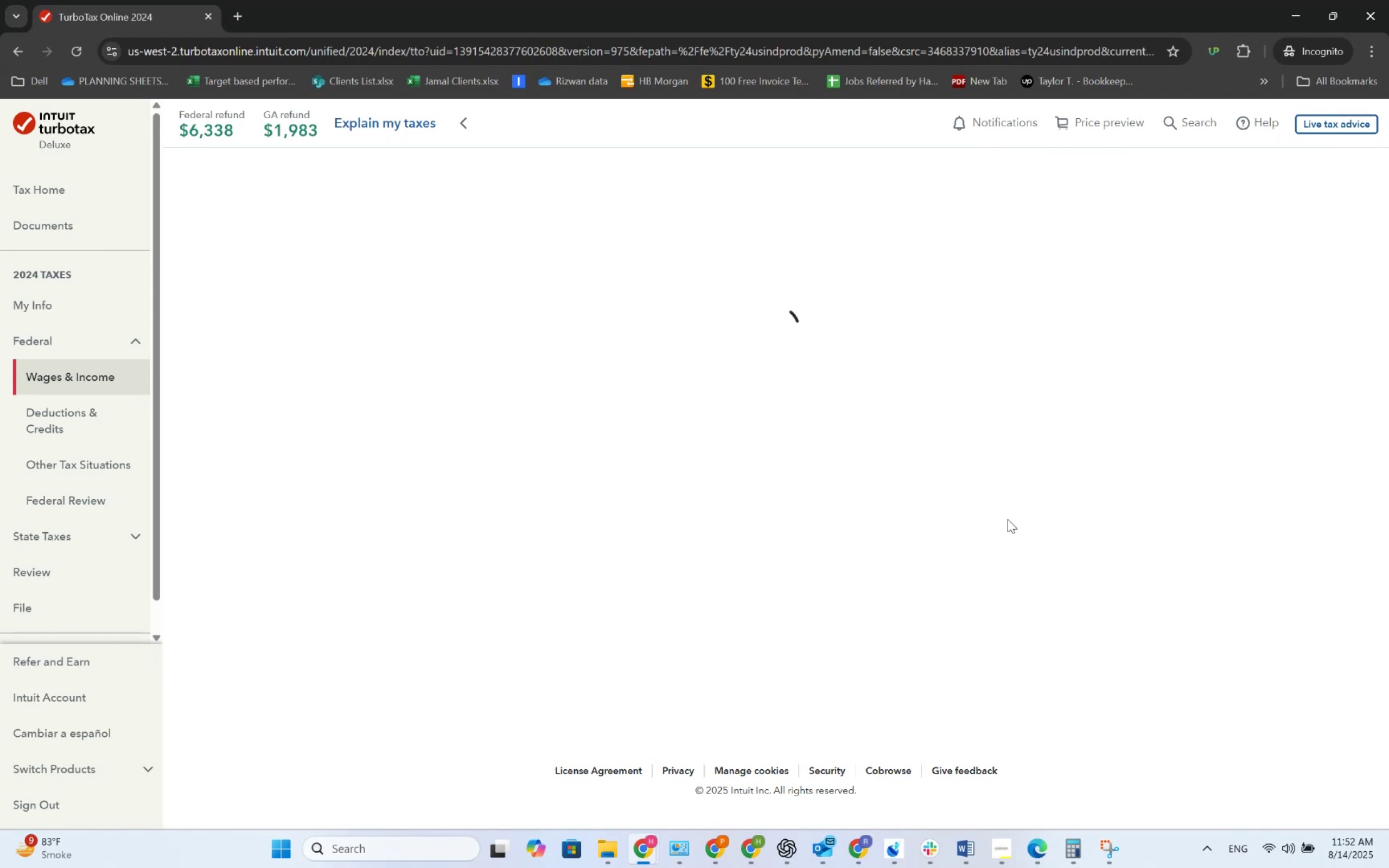 
key(Alt+Tab)
 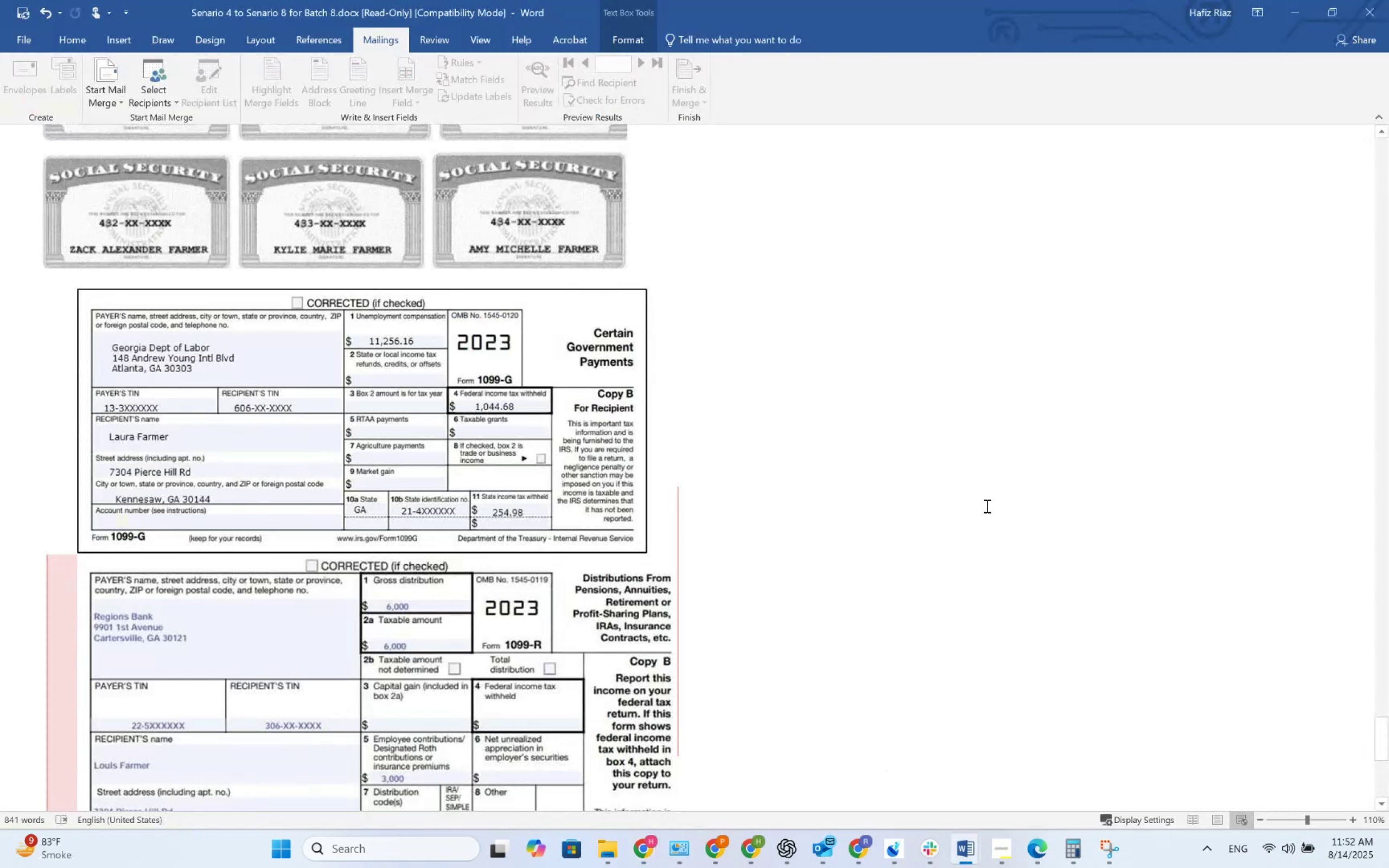 
scroll: coordinate [717, 358], scroll_direction: up, amount: 21.0
 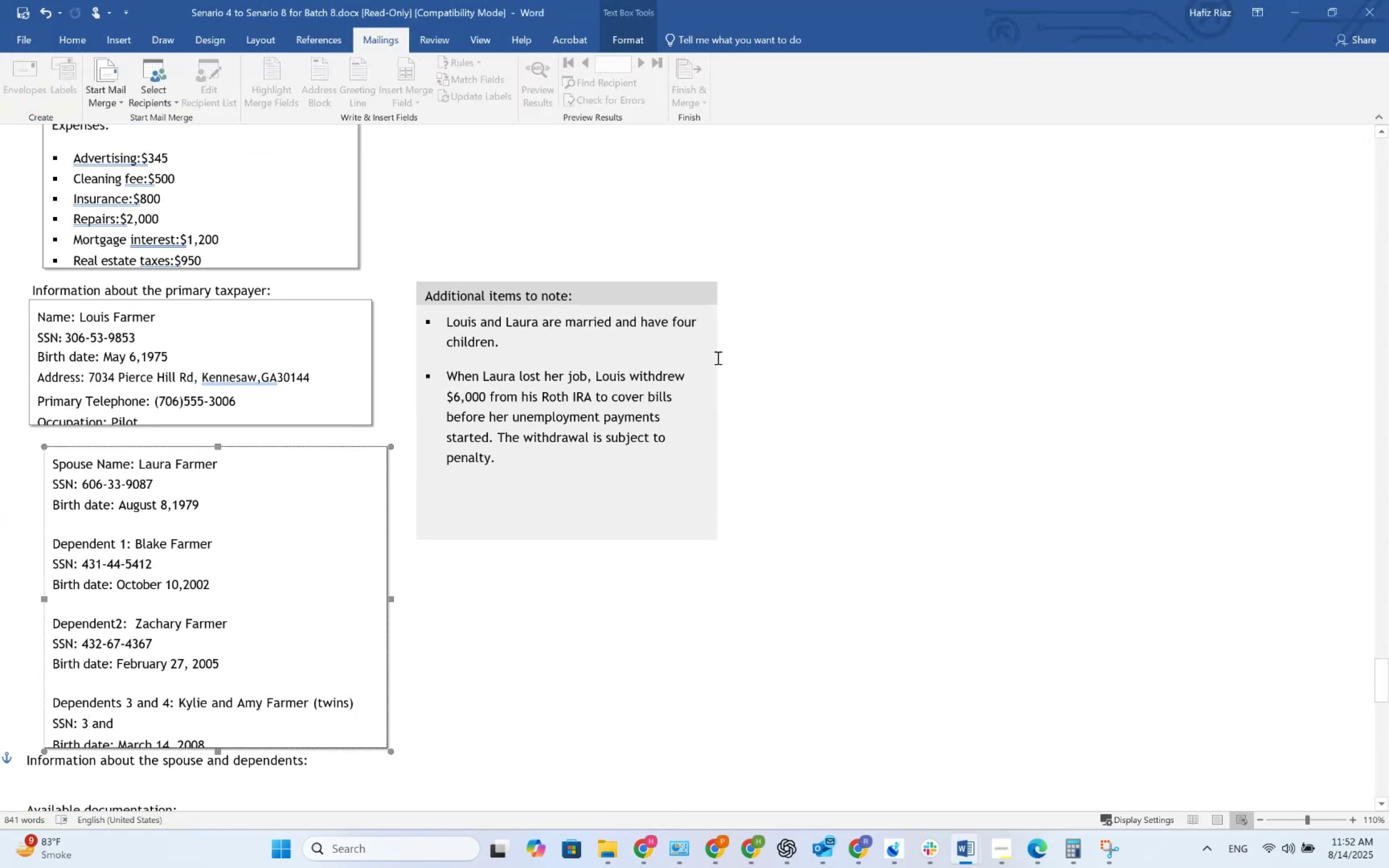 
scroll: coordinate [717, 358], scroll_direction: down, amount: 37.0
 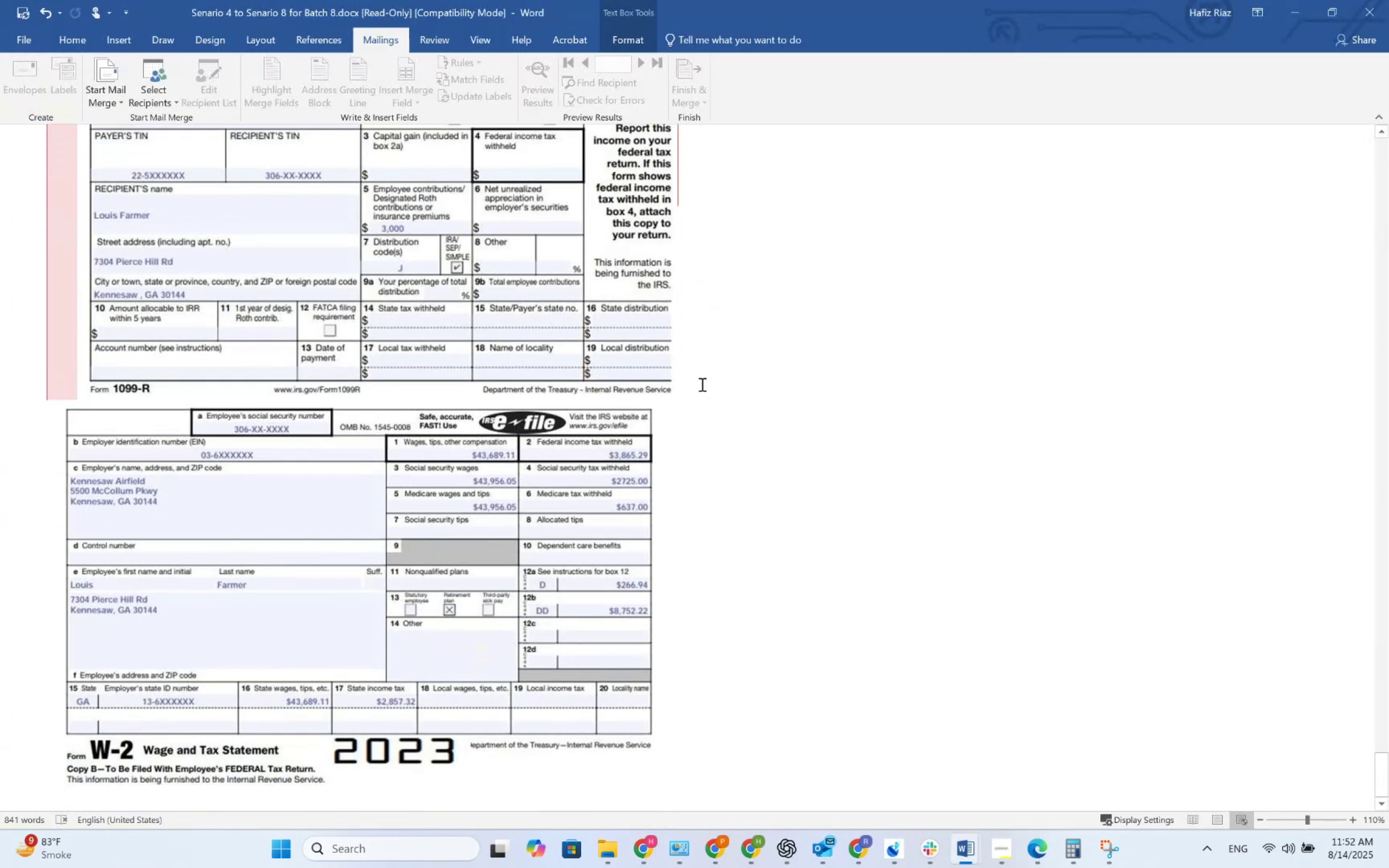 
key(Alt+AltLeft)
 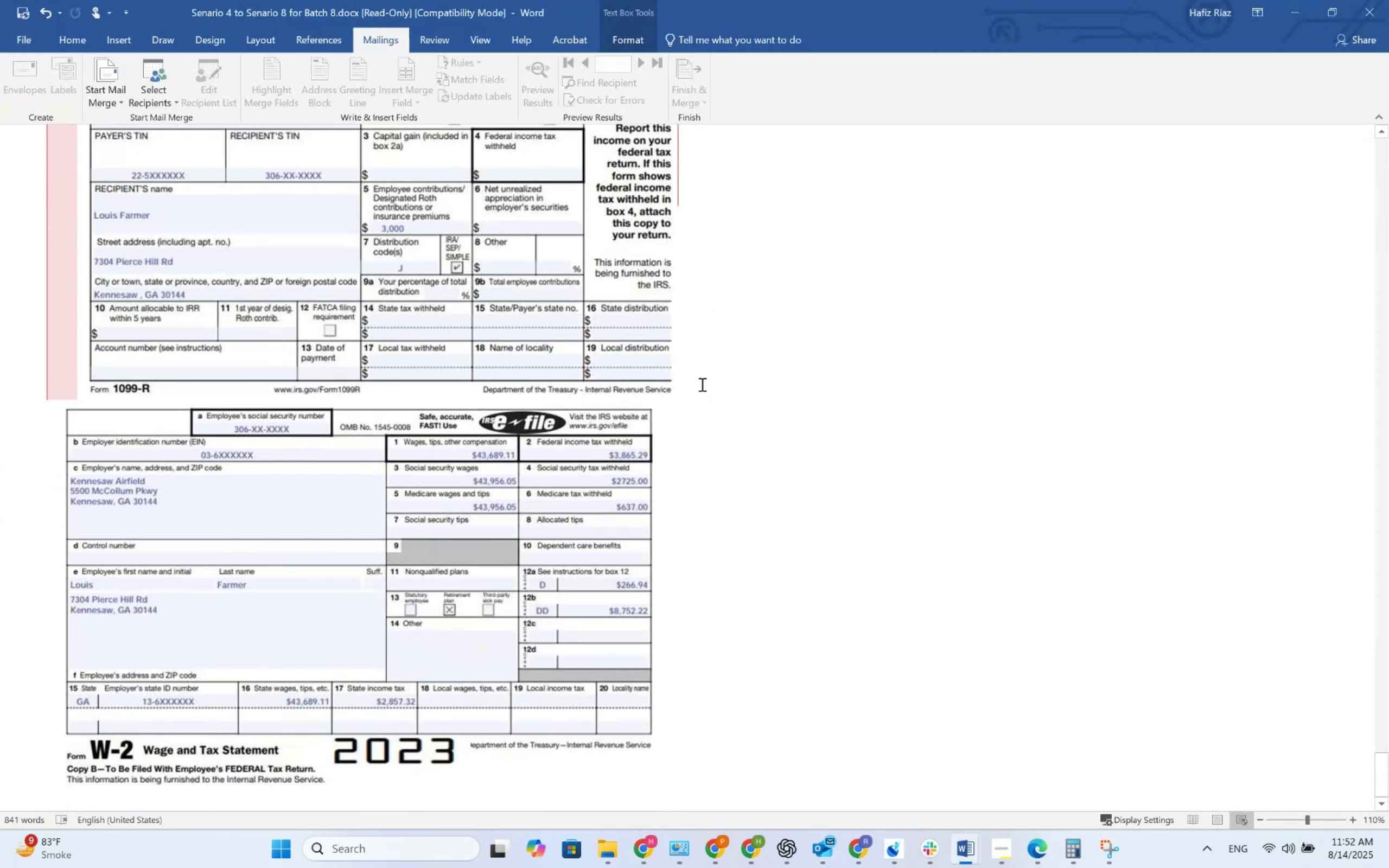 
key(Alt+Tab)
 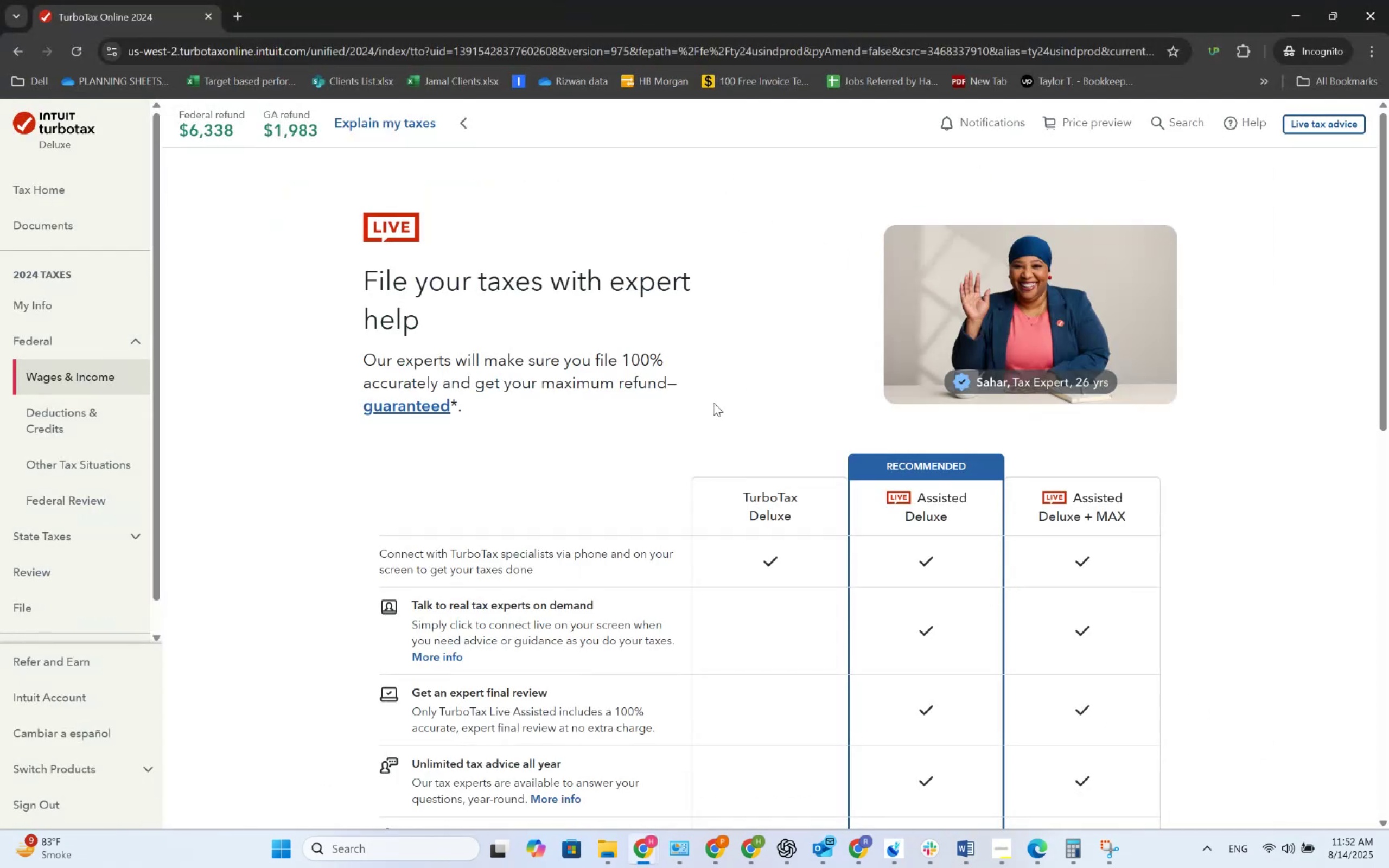 
scroll: coordinate [775, 737], scroll_direction: down, amount: 11.0
 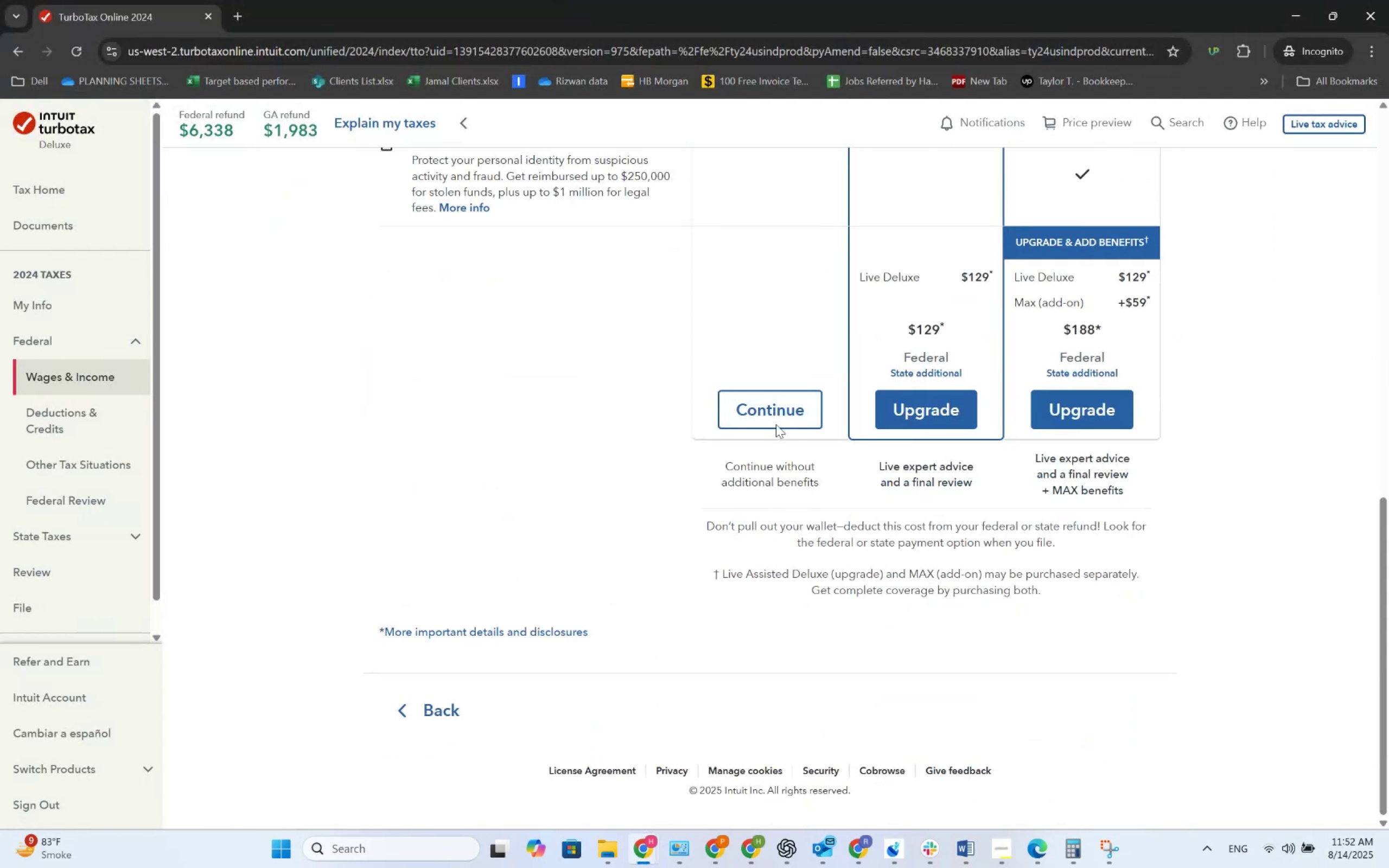 
left_click([775, 412])
 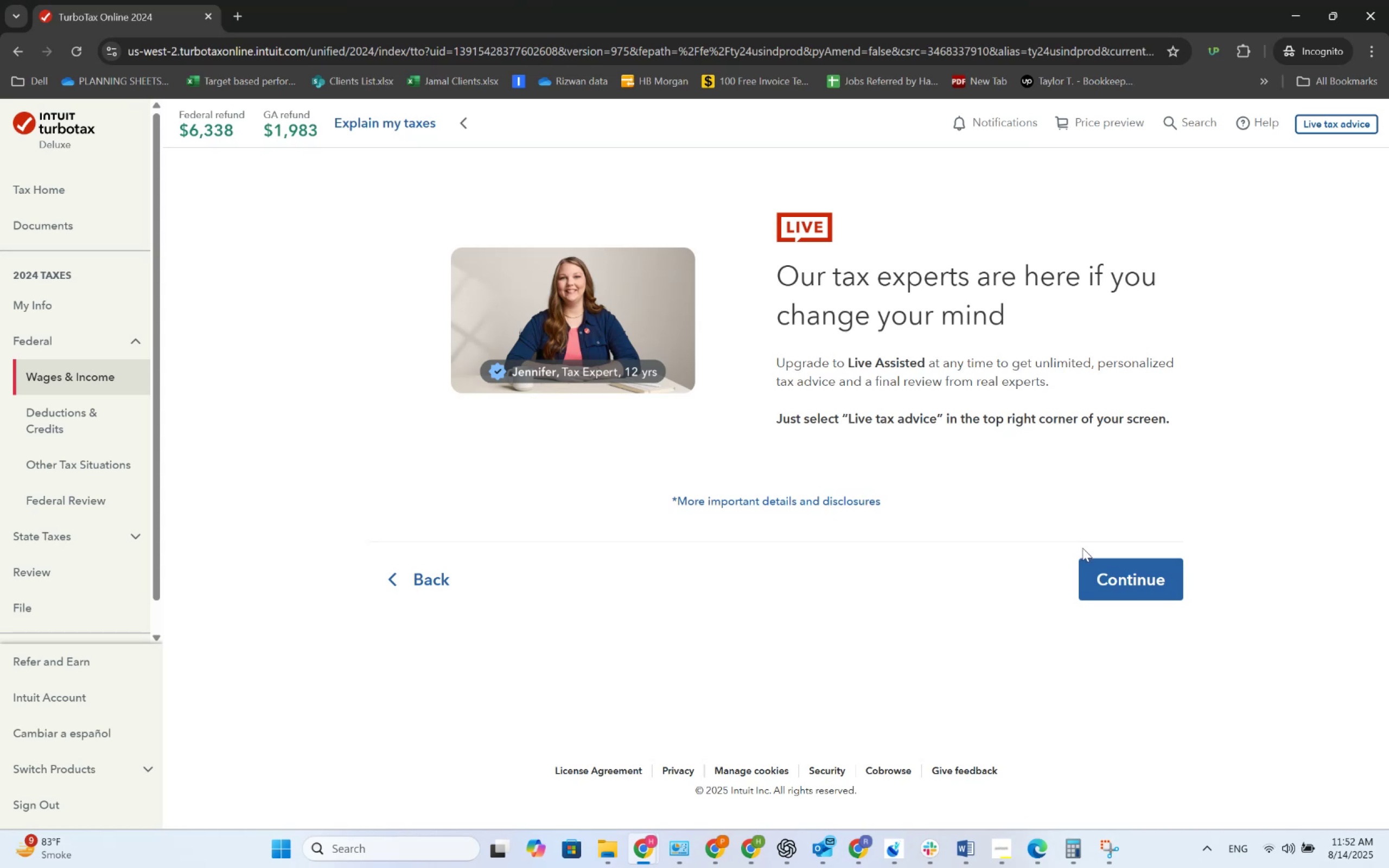 
left_click([1092, 561])
 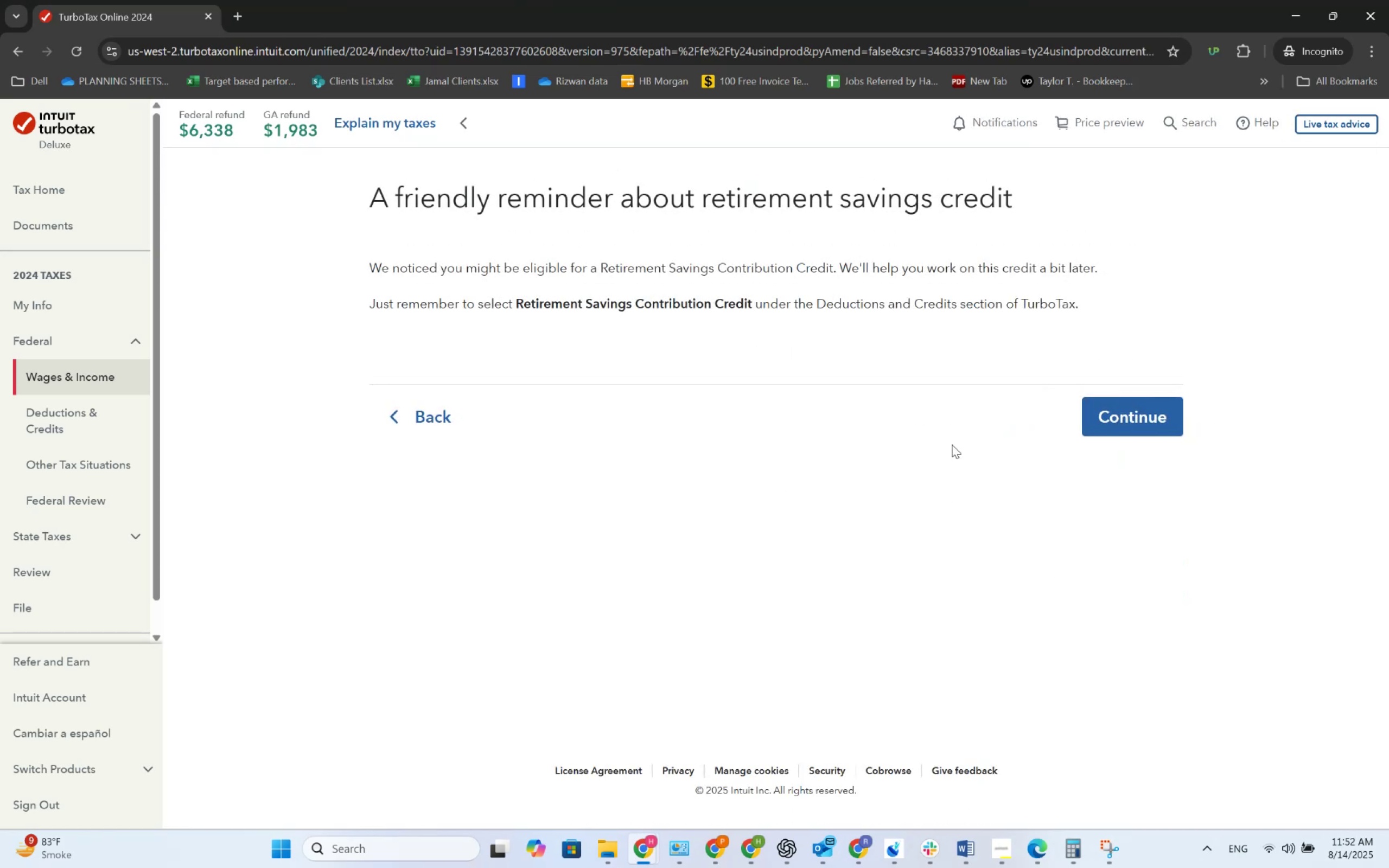 
wait(5.27)
 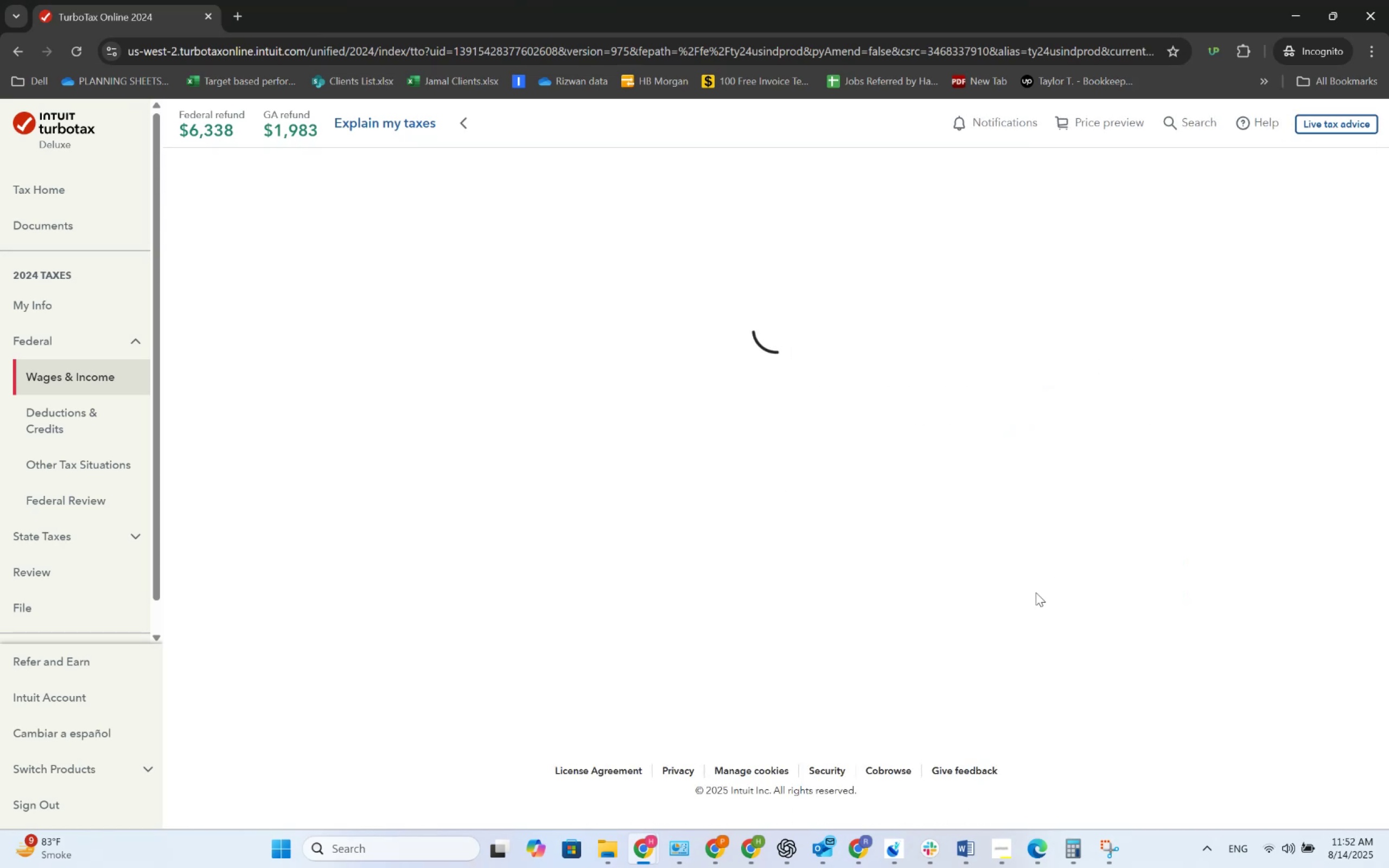 
left_click([1107, 407])
 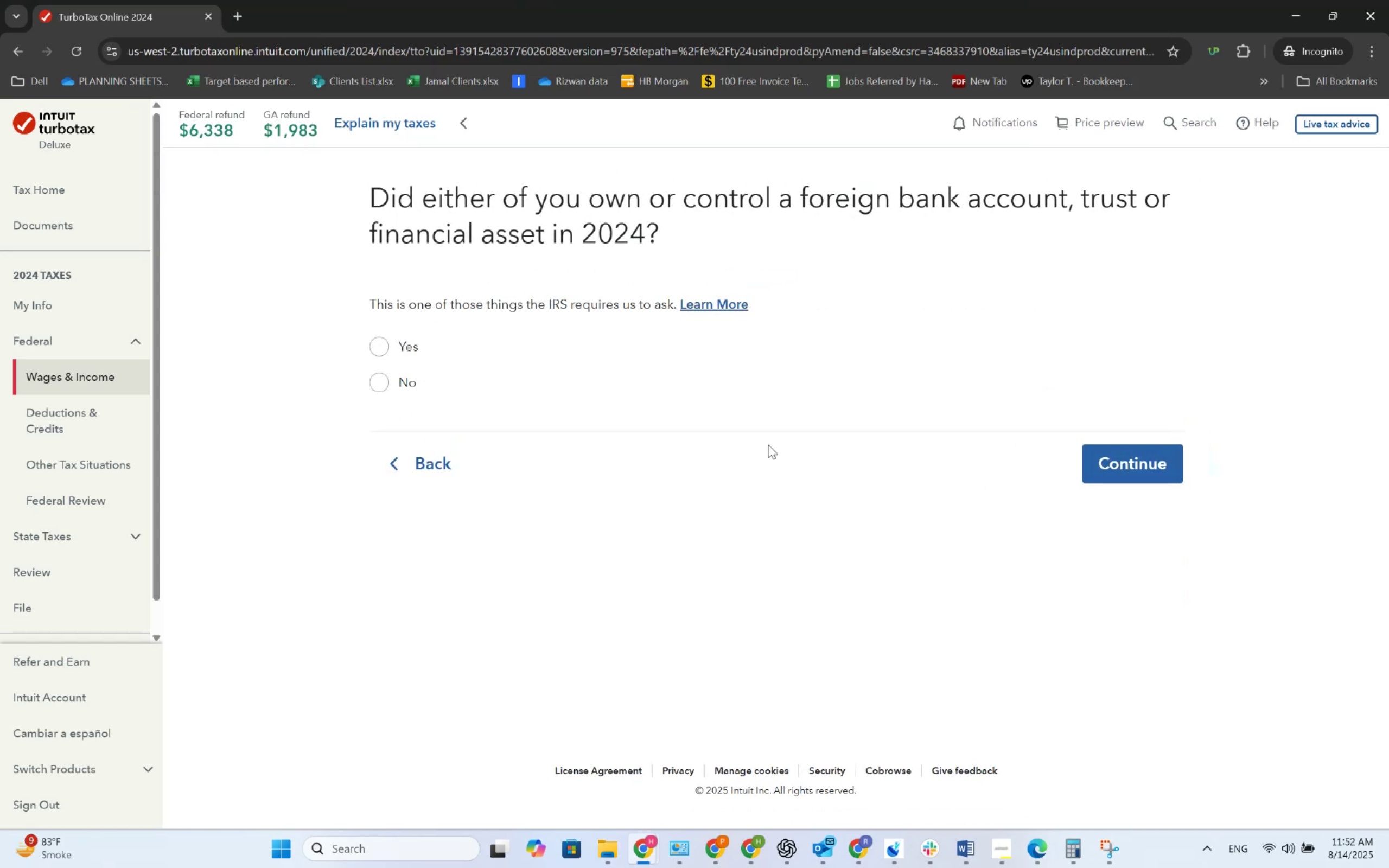 
left_click([390, 380])
 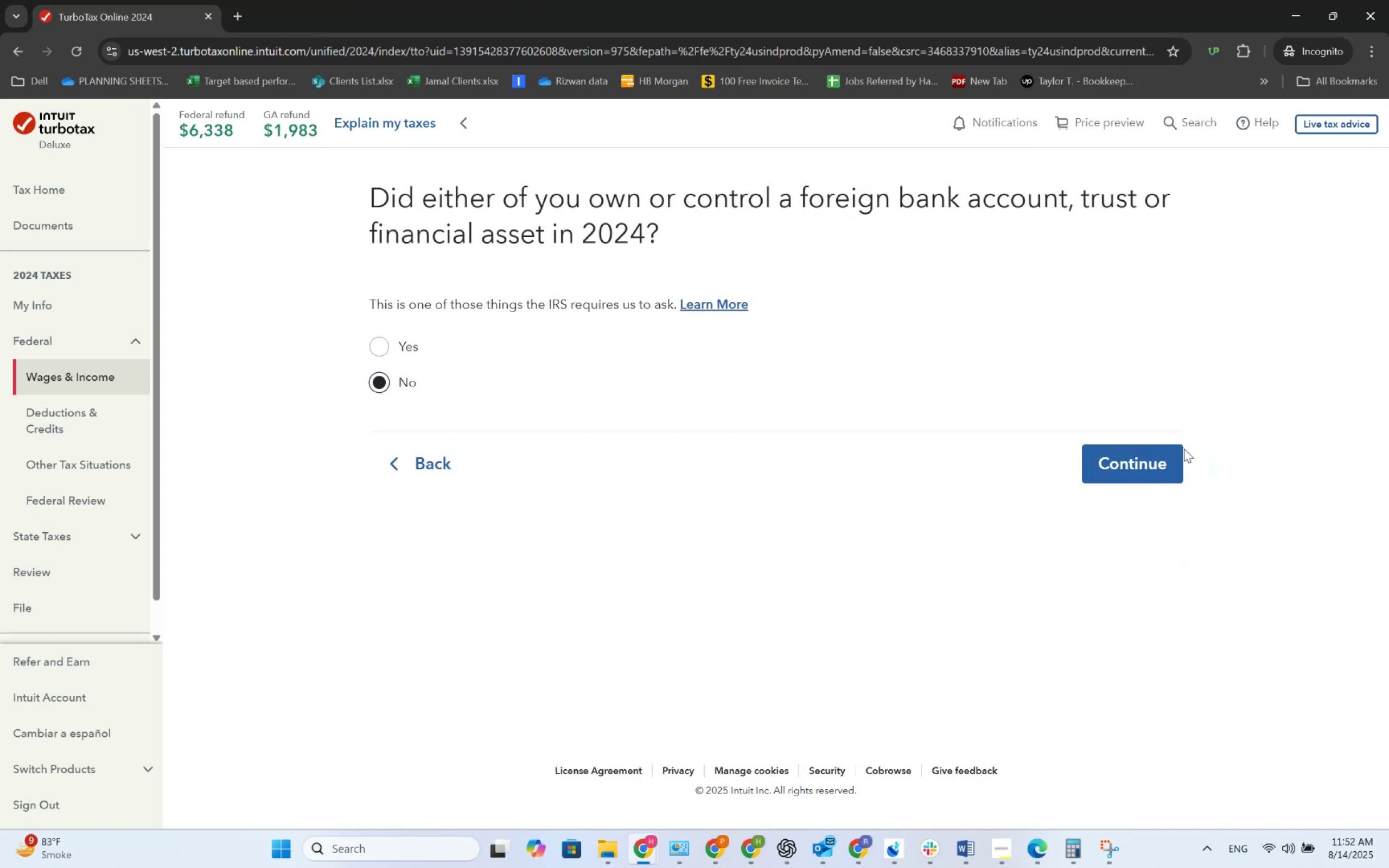 
double_click([1169, 453])
 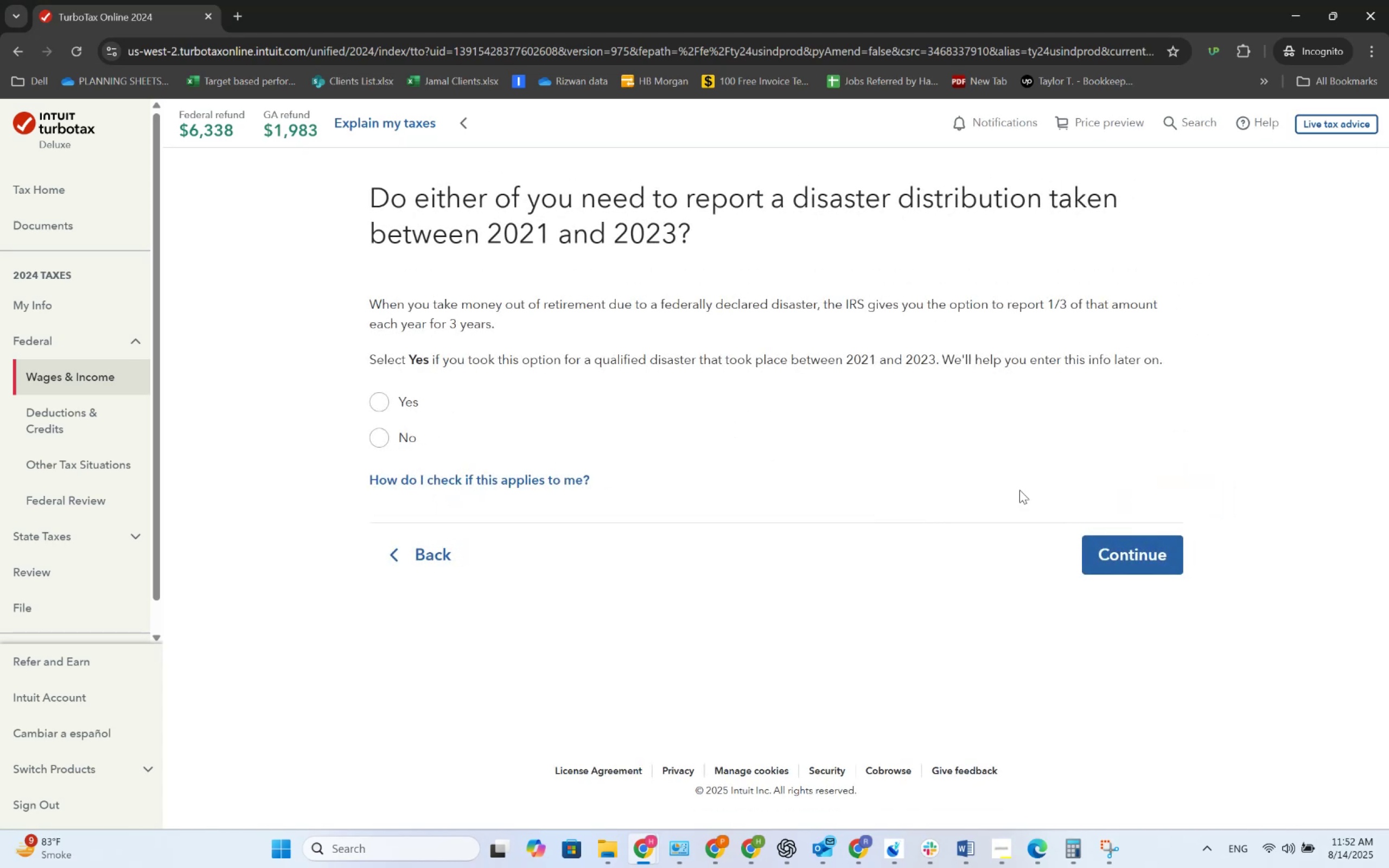 
left_click([393, 428])
 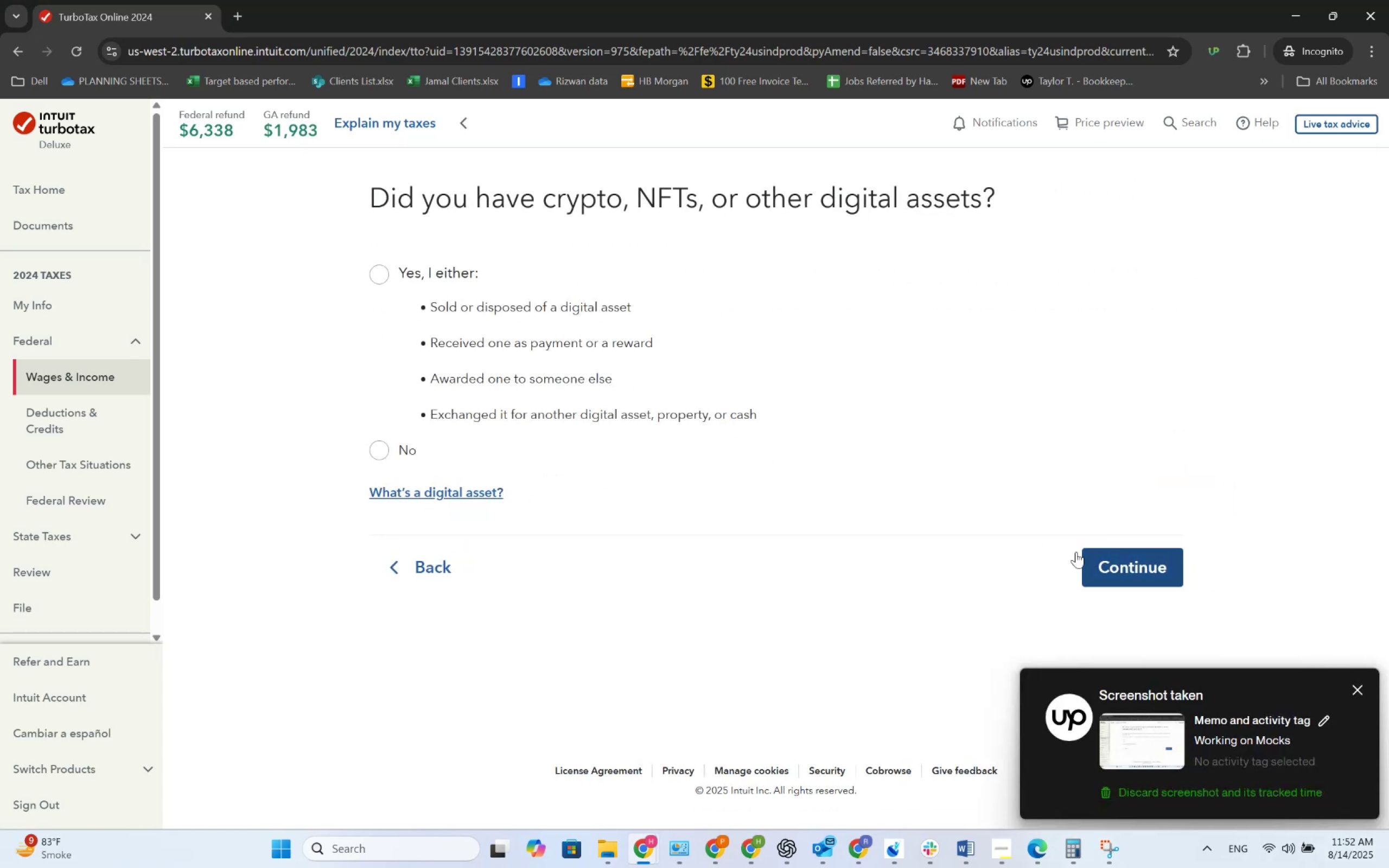 
left_click([404, 459])
 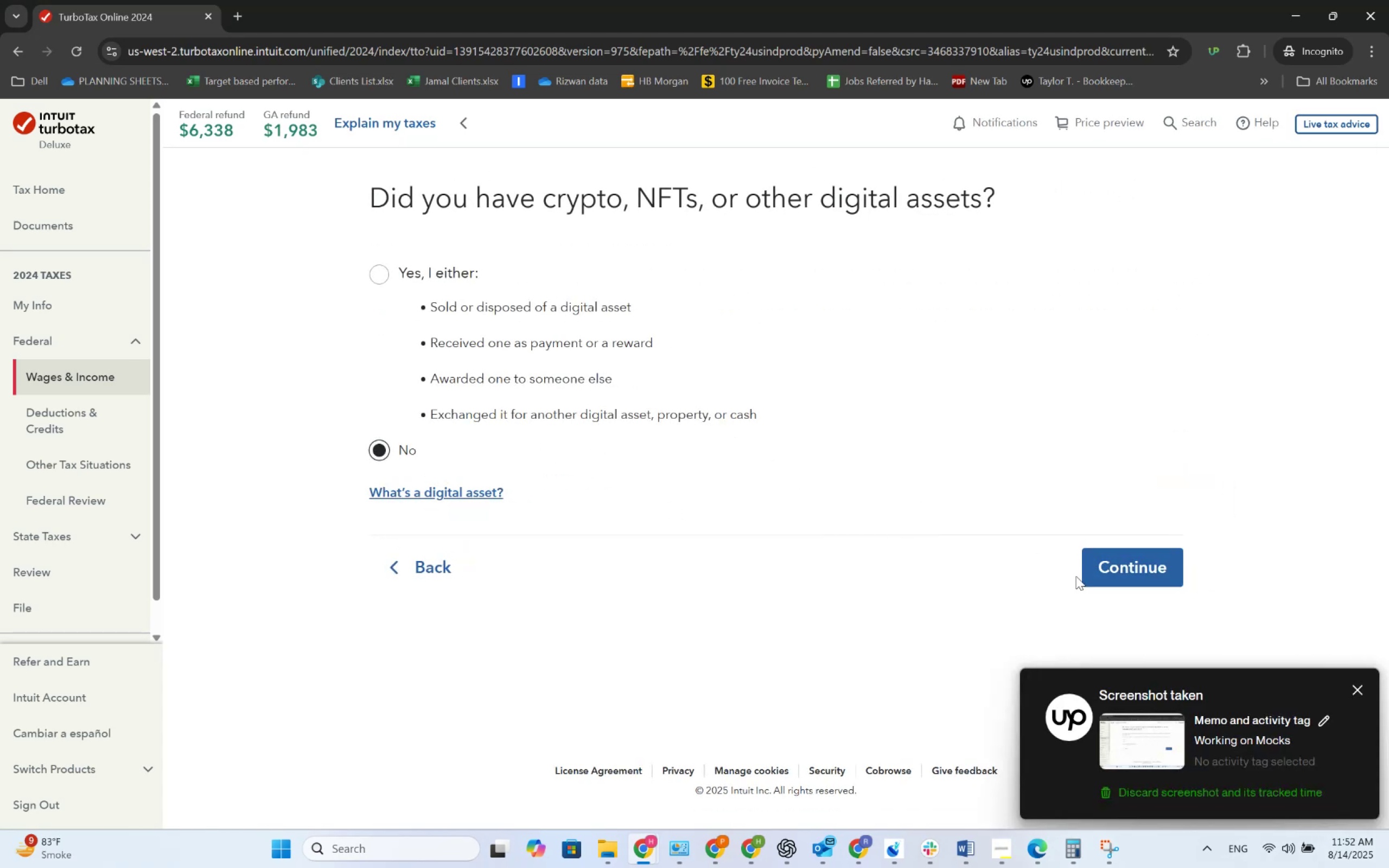 
left_click([1101, 570])
 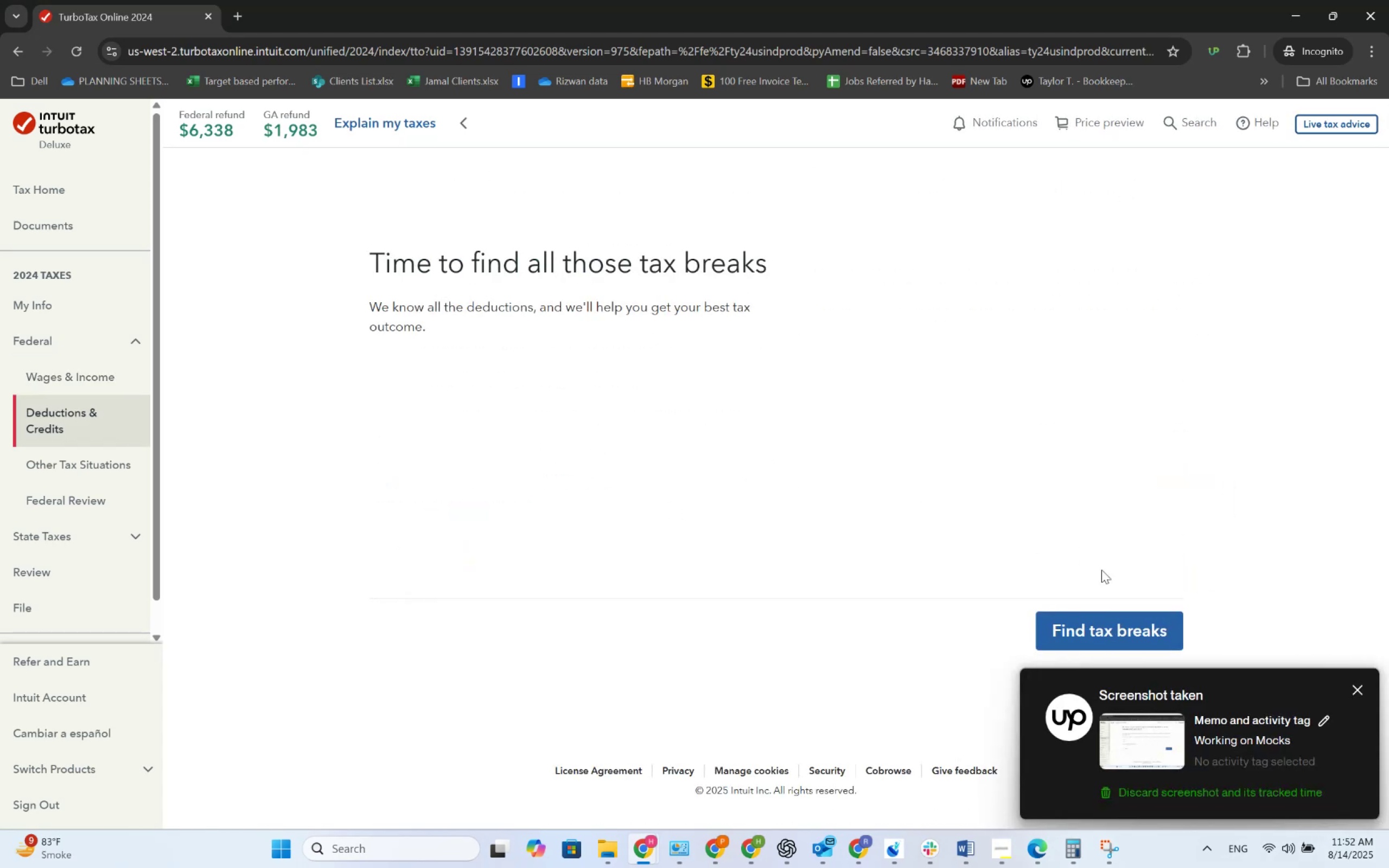 
left_click([1075, 628])
 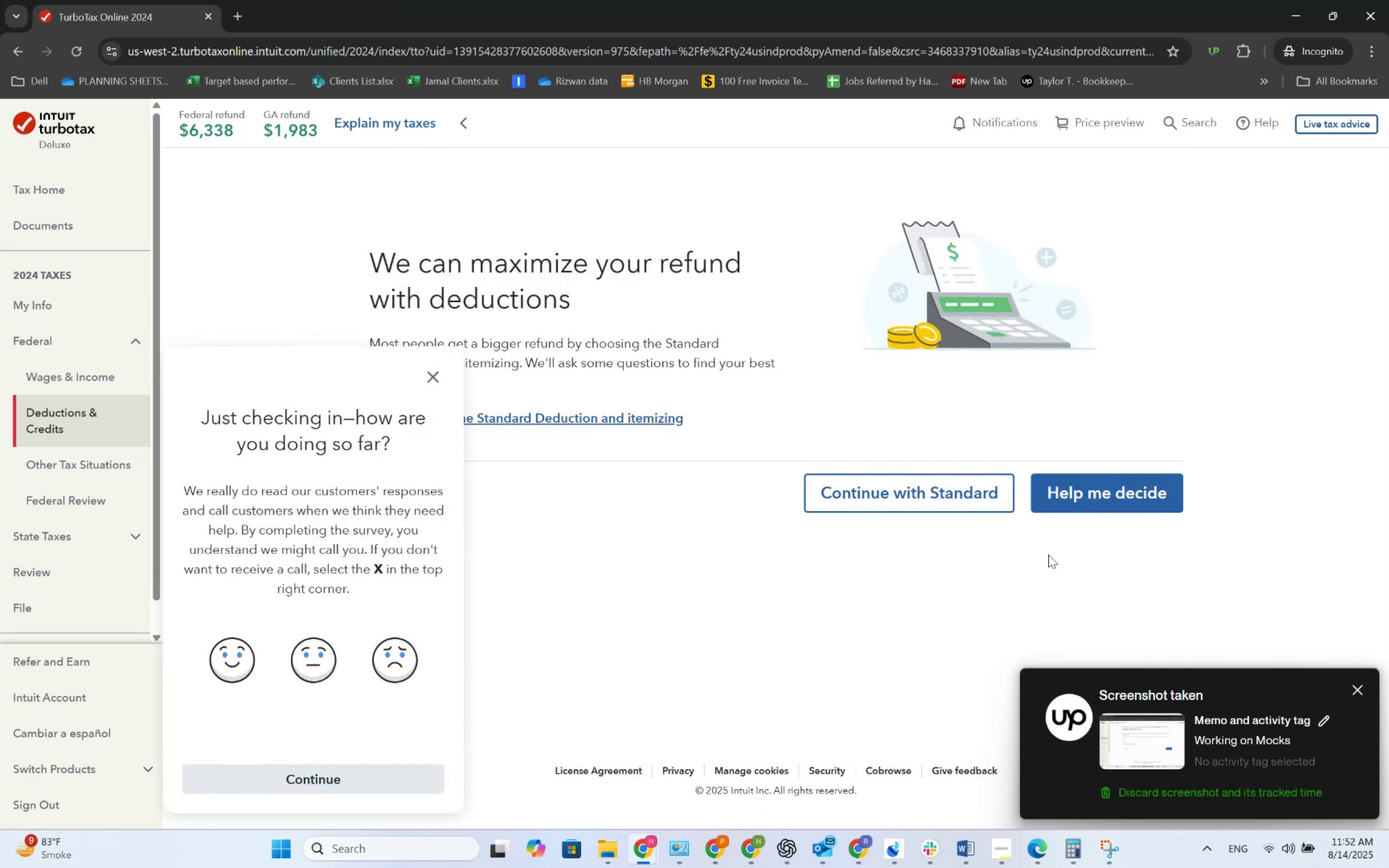 
left_click([957, 490])
 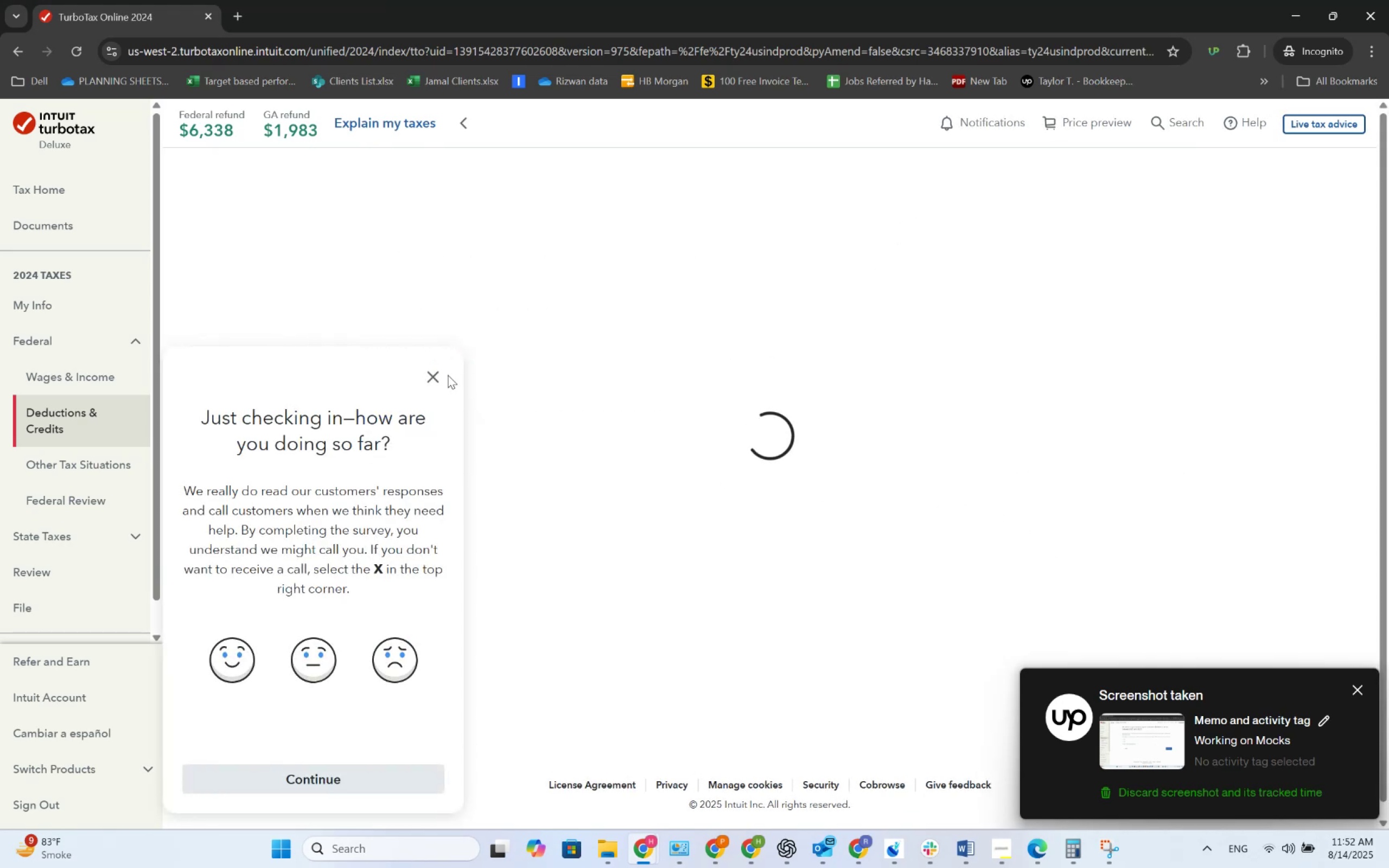 
left_click([426, 381])
 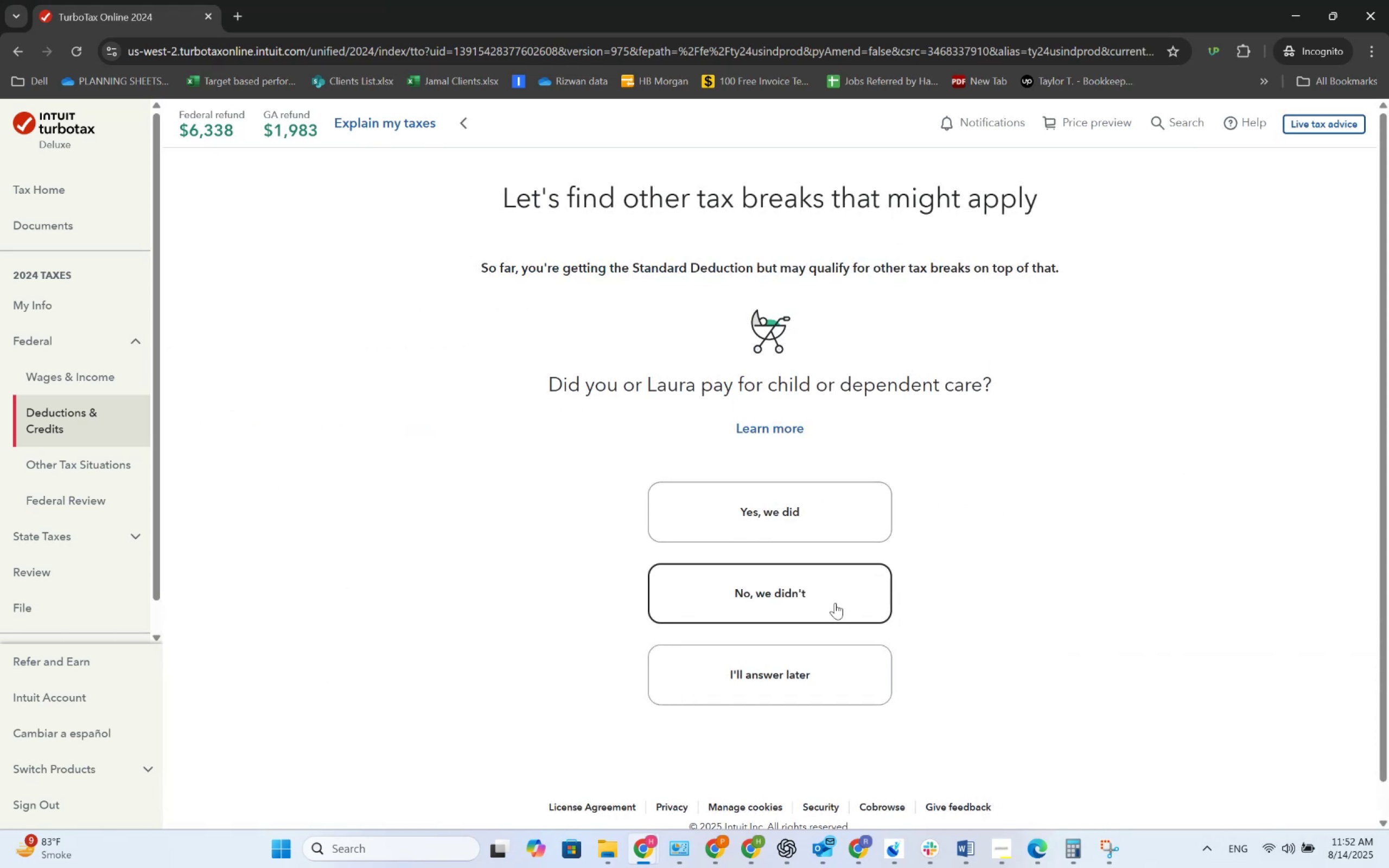 
left_click([835, 603])
 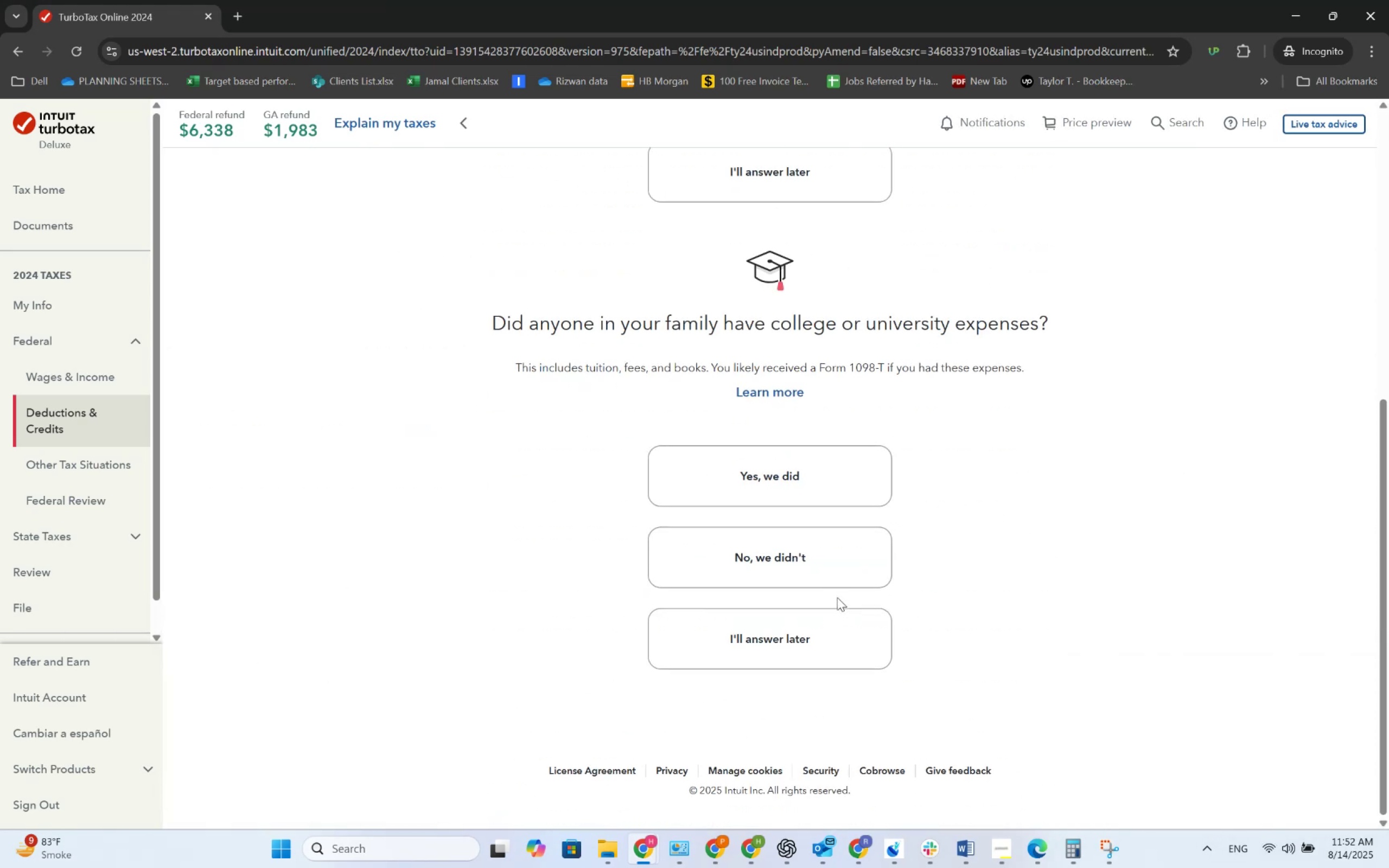 
left_click([839, 582])
 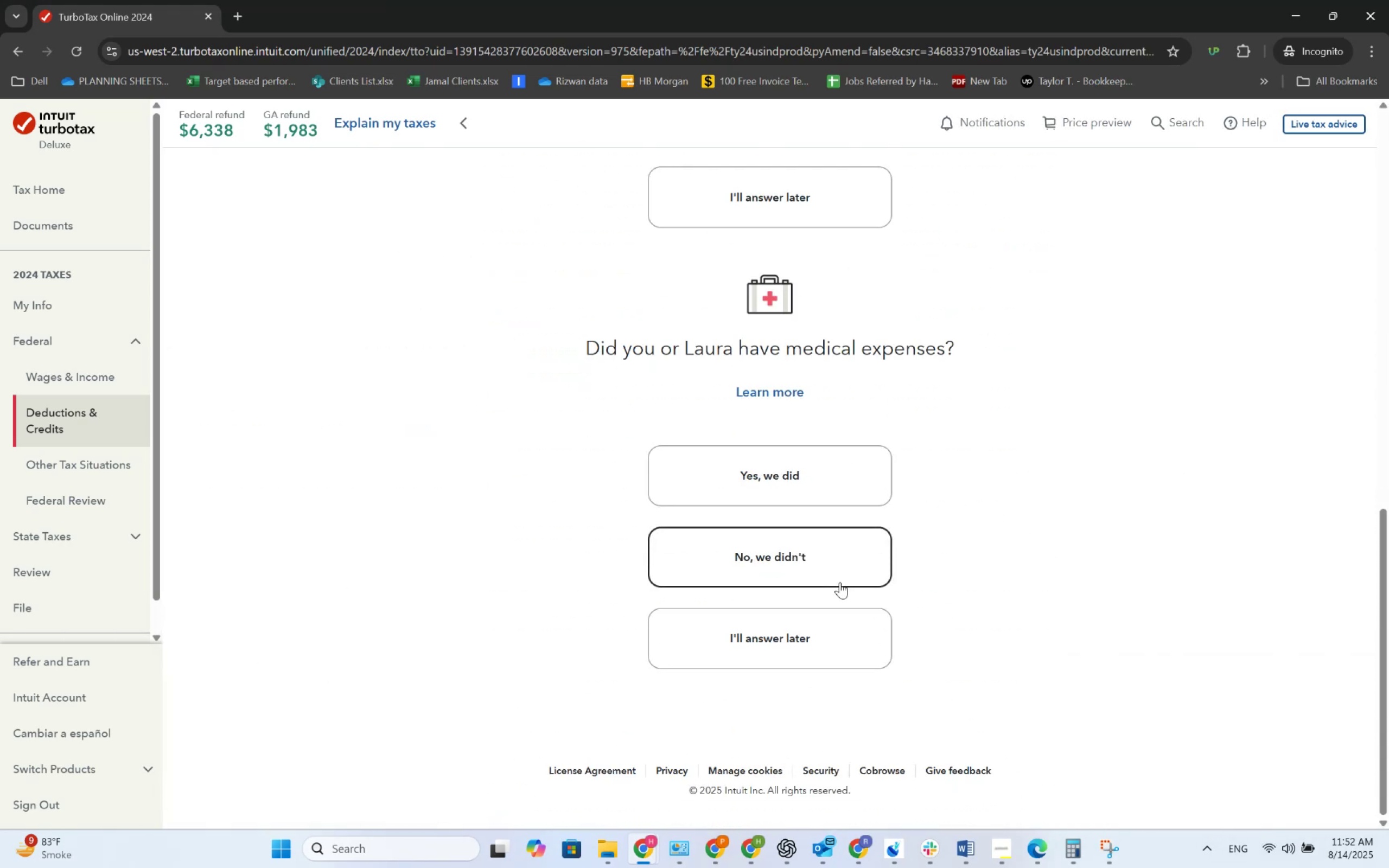 
left_click([840, 582])
 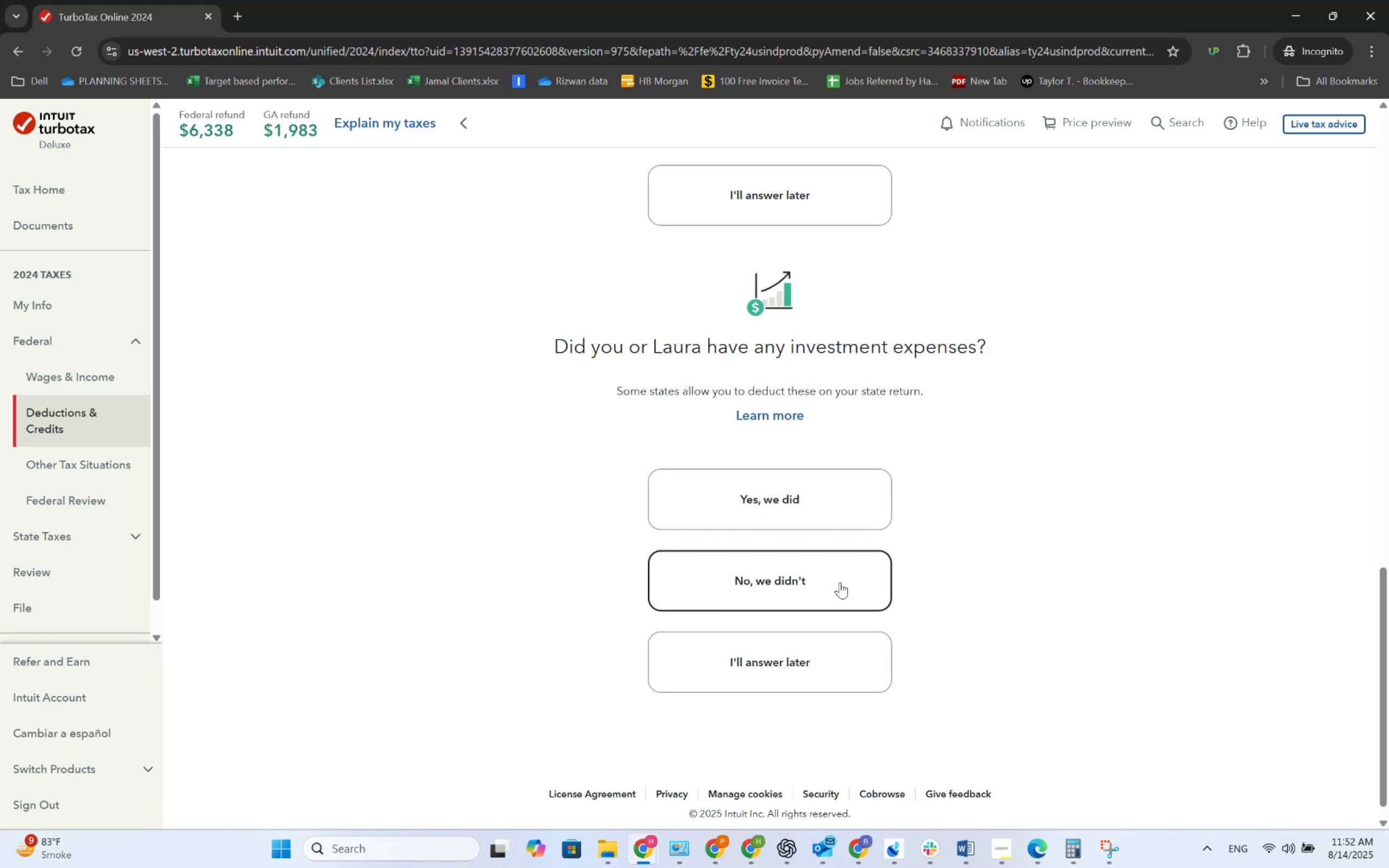 
left_click([840, 582])
 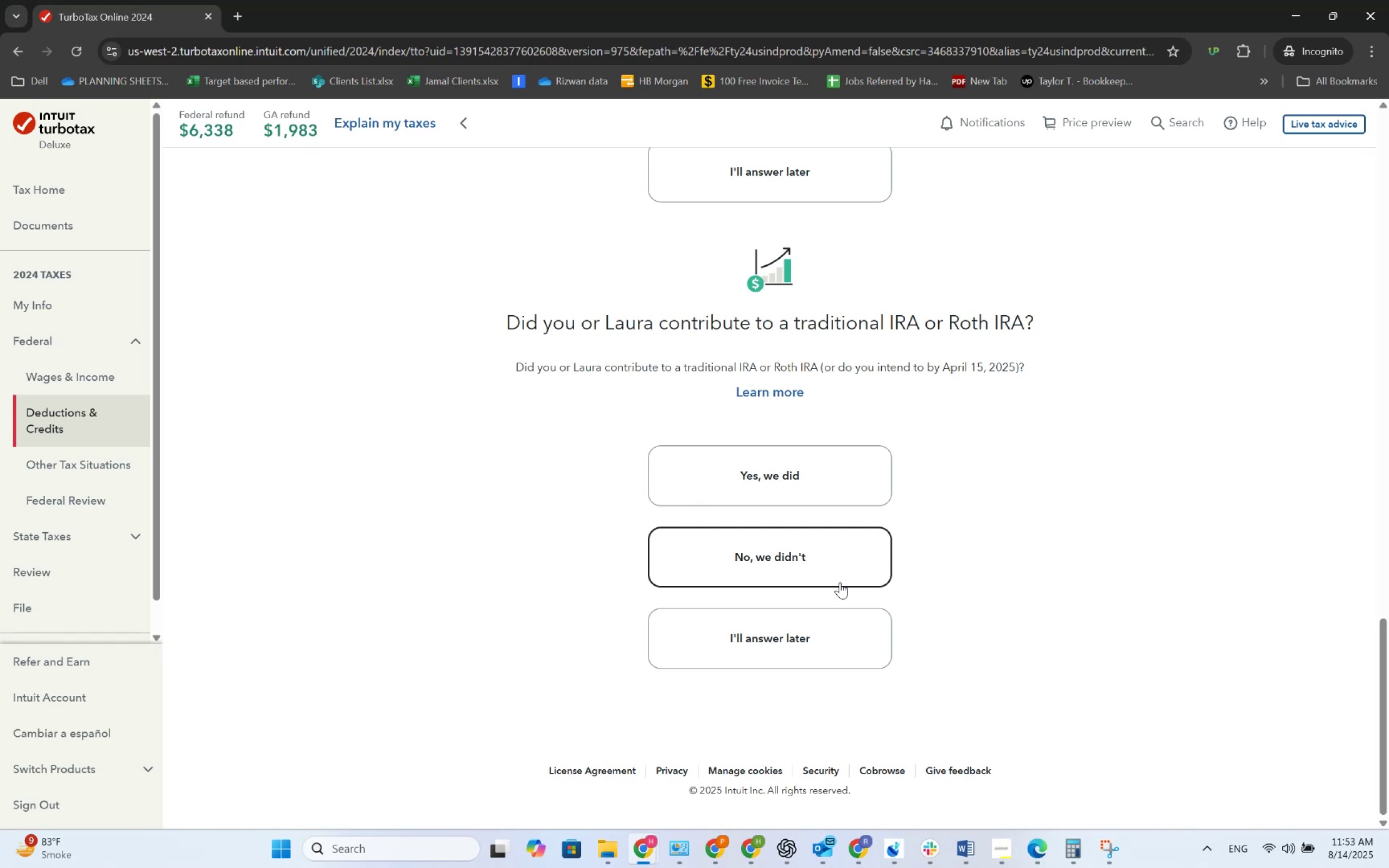 
wait(20.1)
 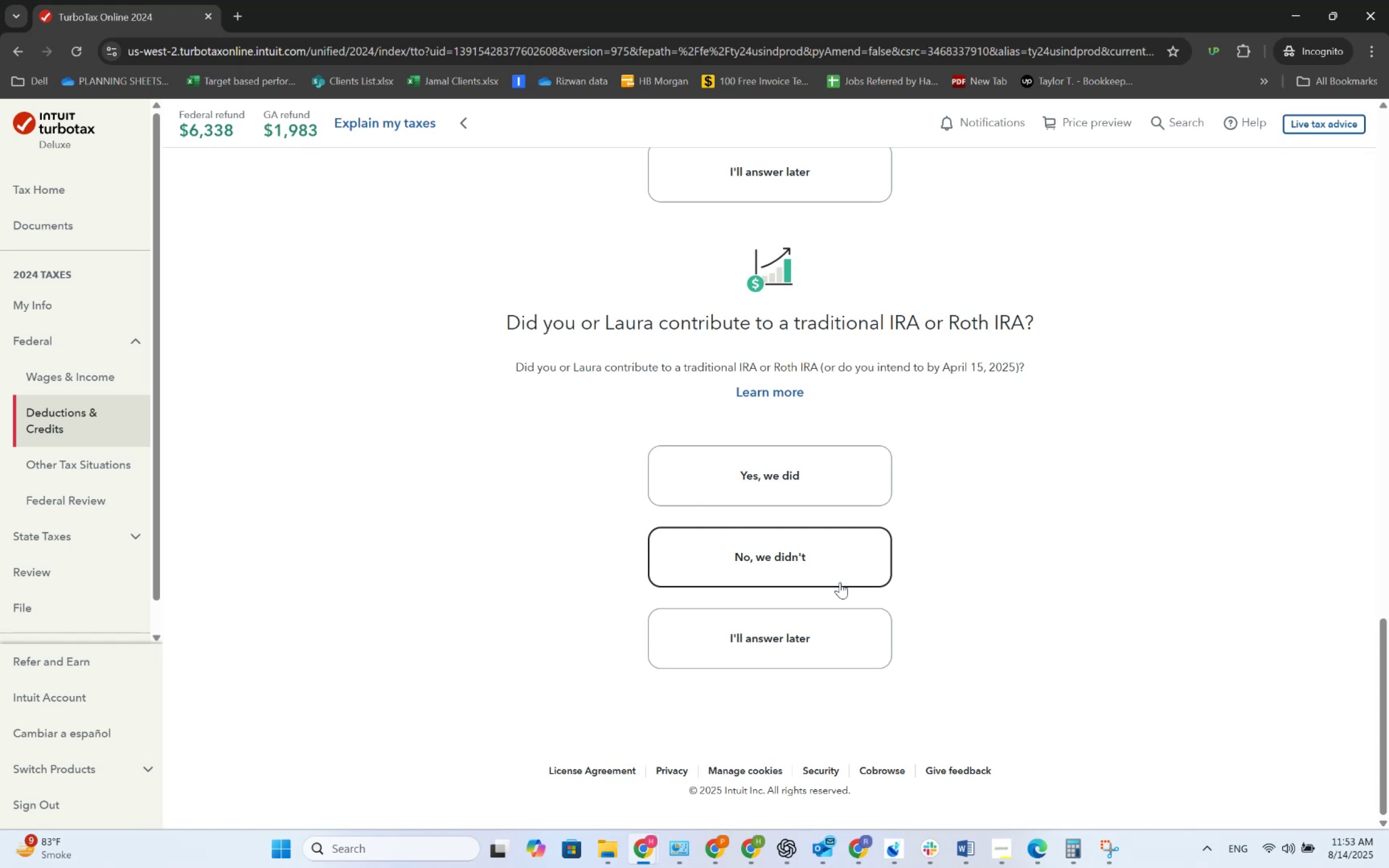 
left_click([806, 549])
 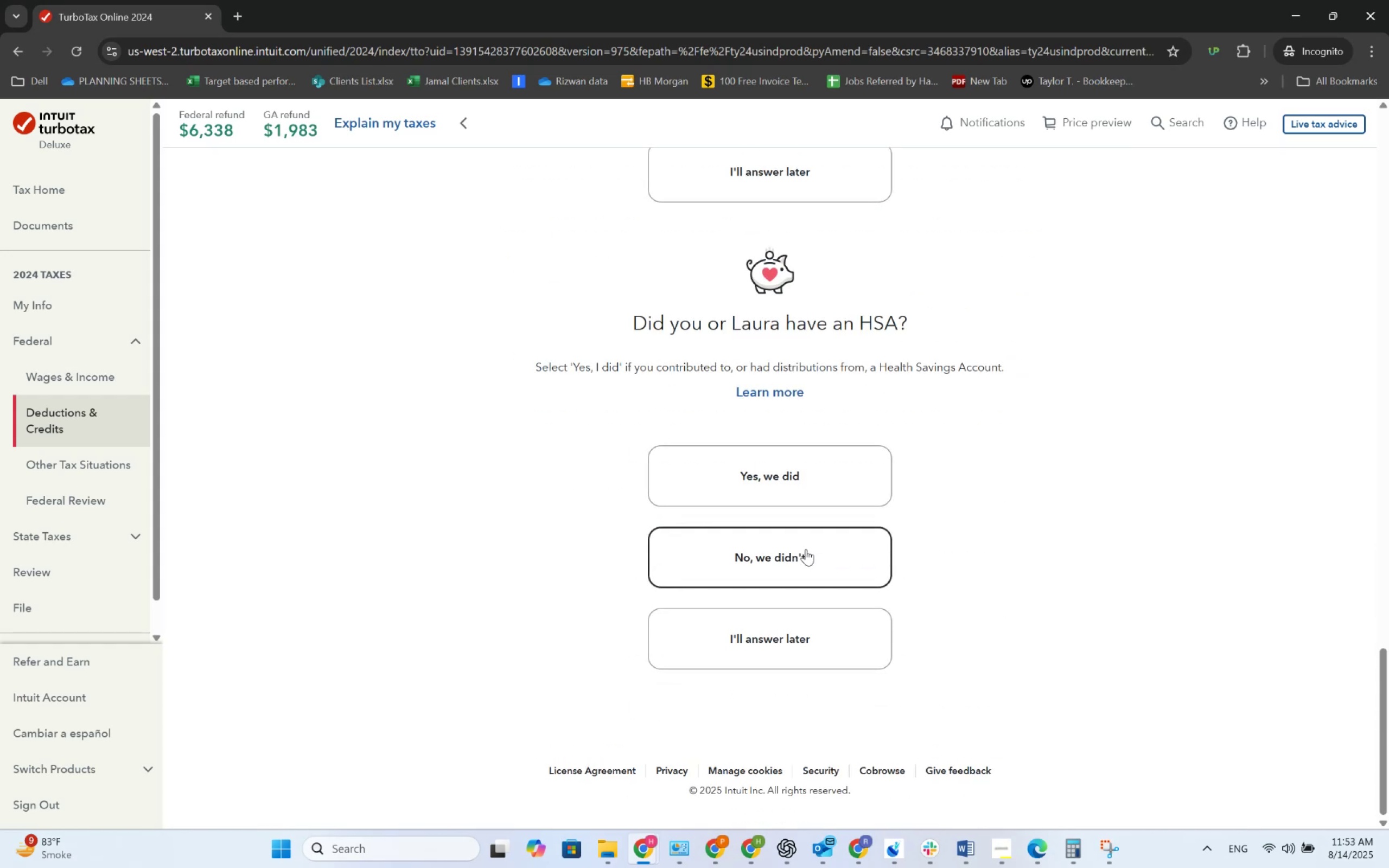 
left_click([806, 549])
 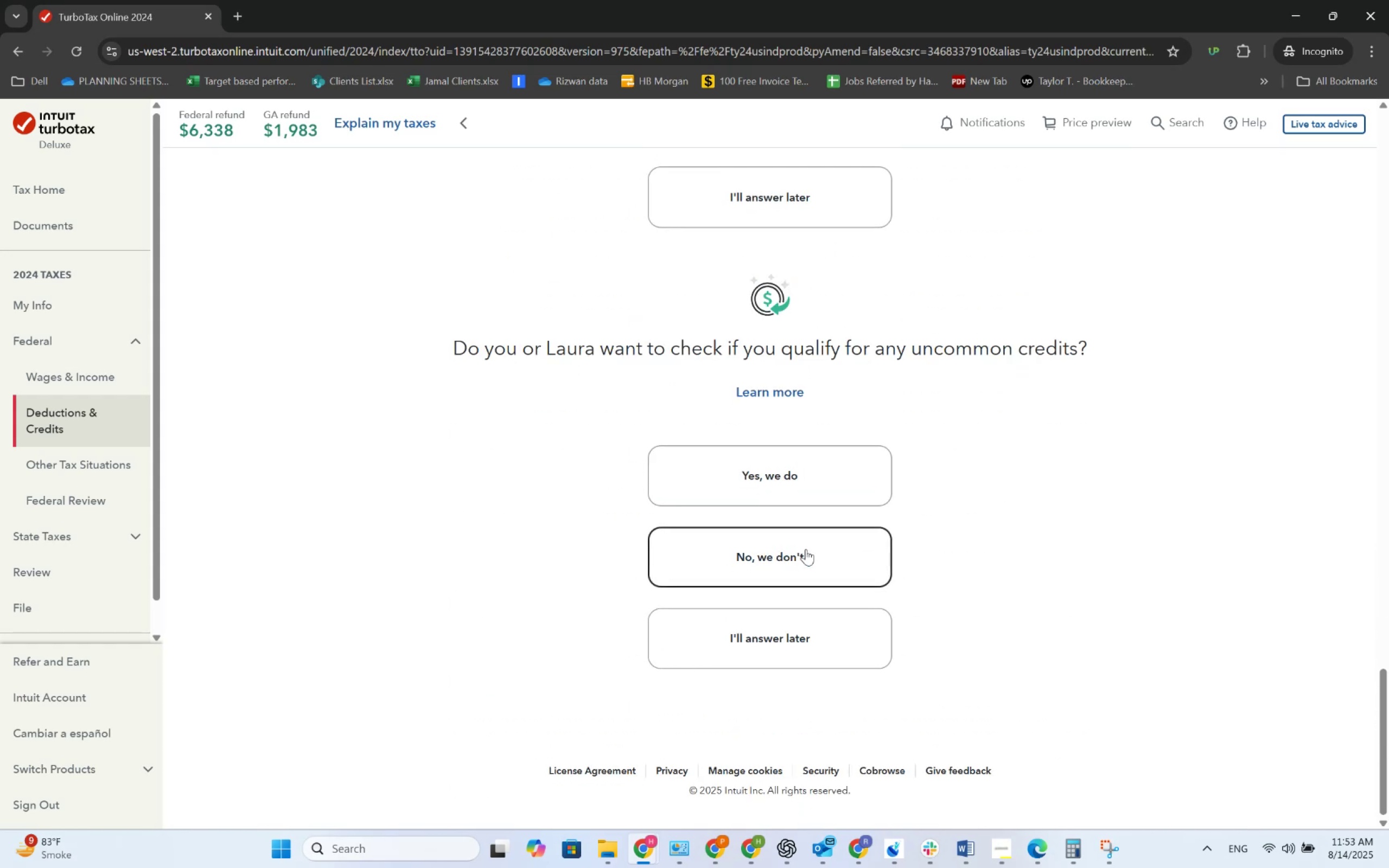 
left_click([806, 549])
 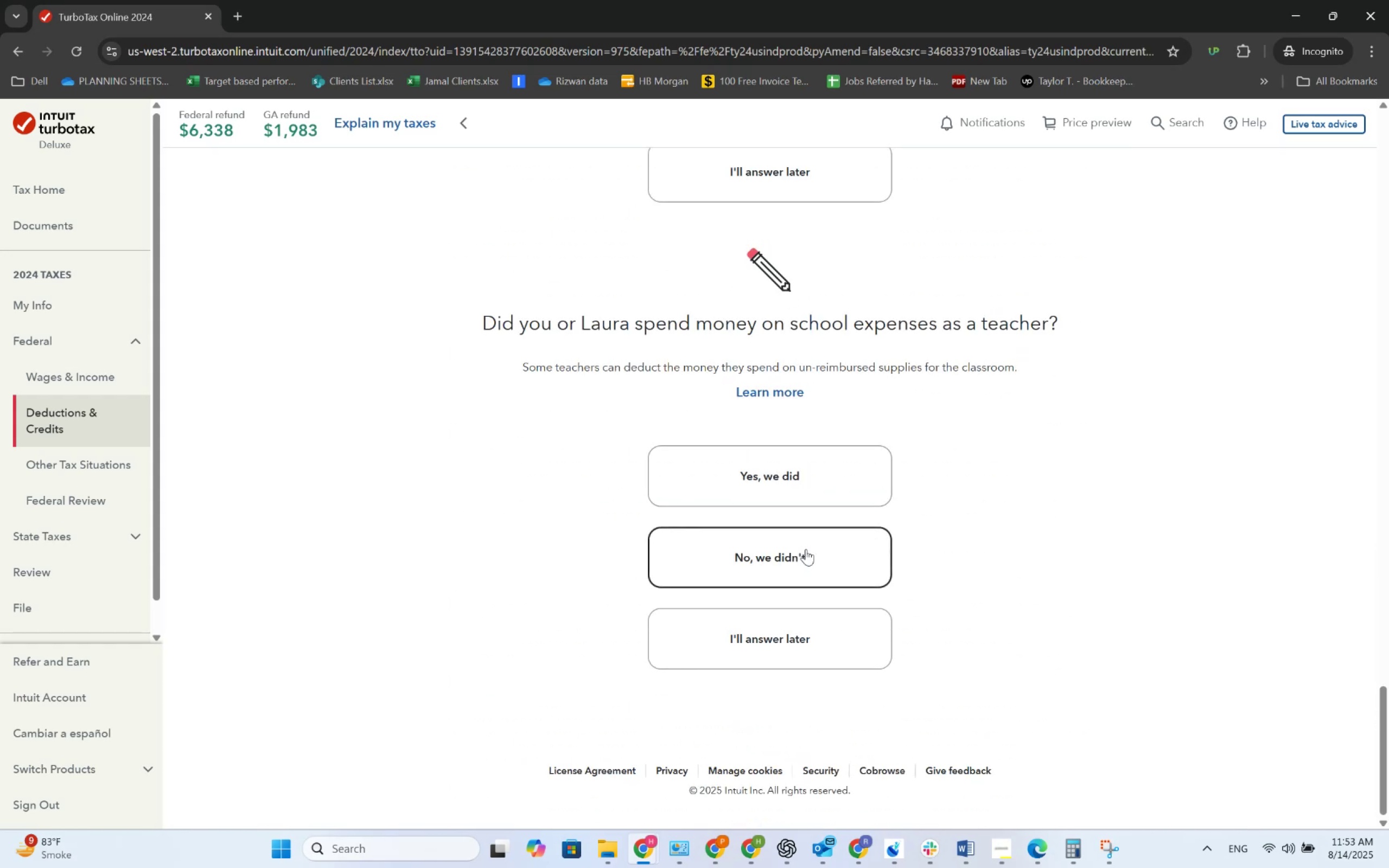 
scroll: coordinate [796, 507], scroll_direction: up, amount: 6.0
 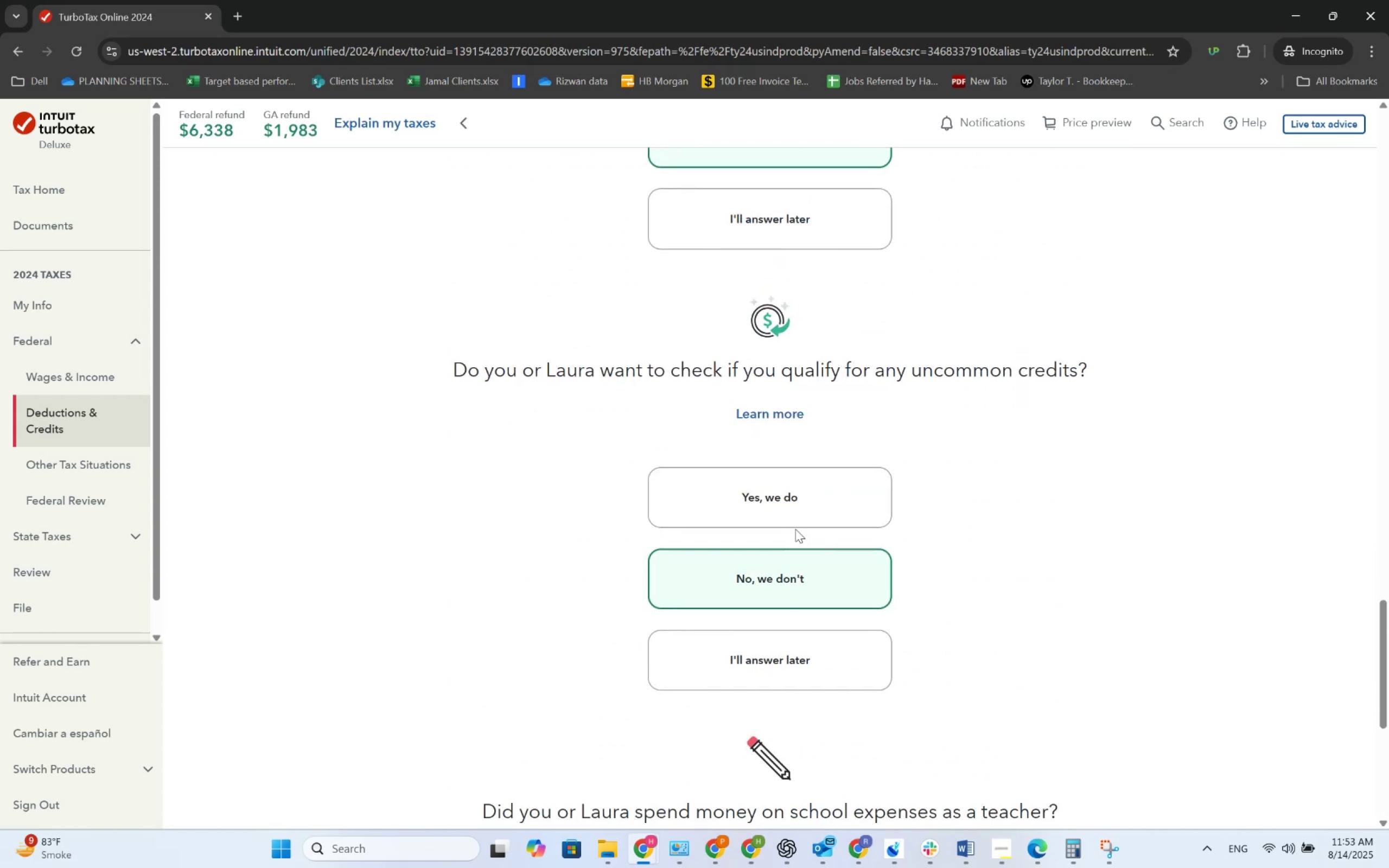 
left_click([802, 510])
 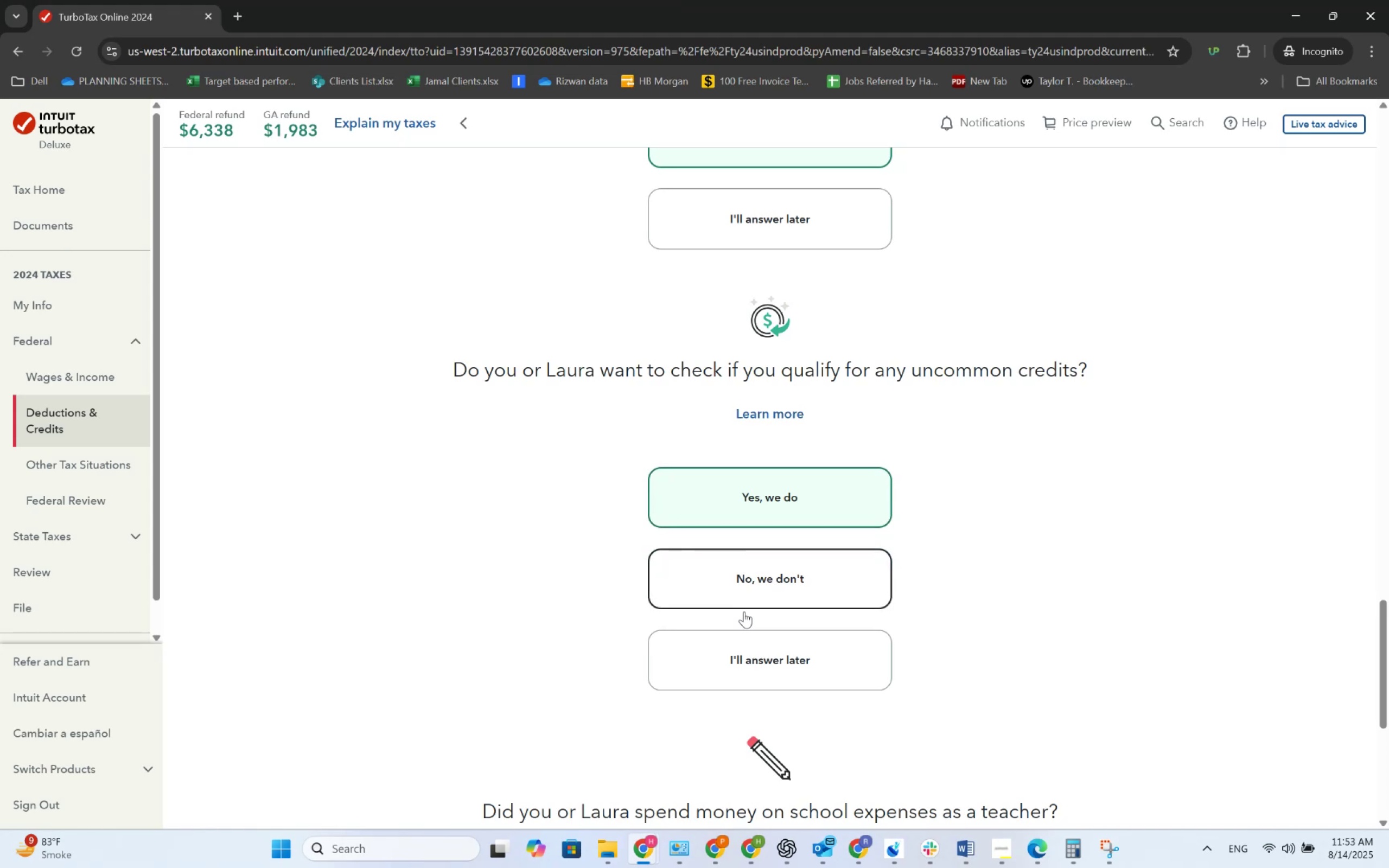 
scroll: coordinate [766, 675], scroll_direction: down, amount: 5.0
 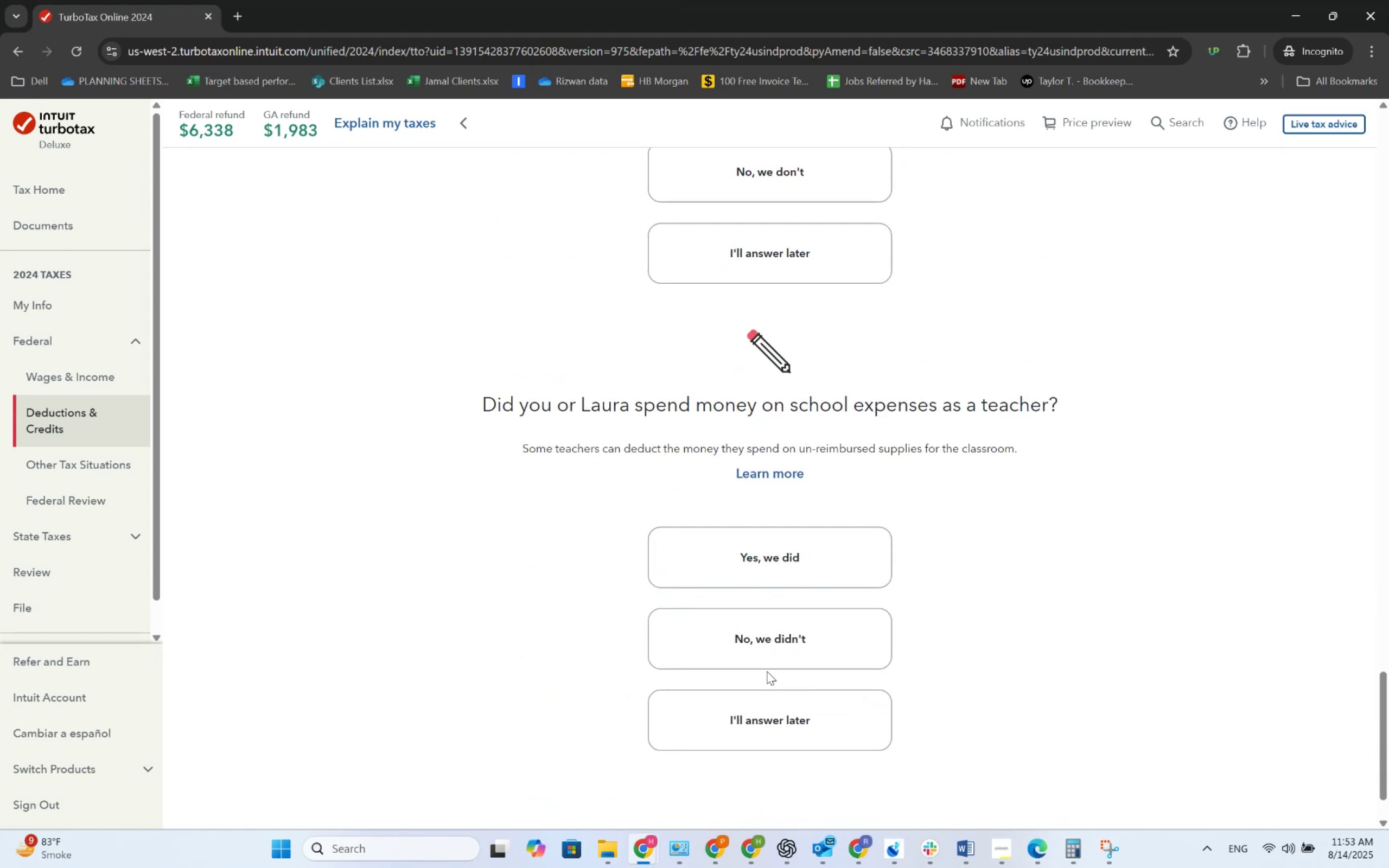 
left_click([770, 662])
 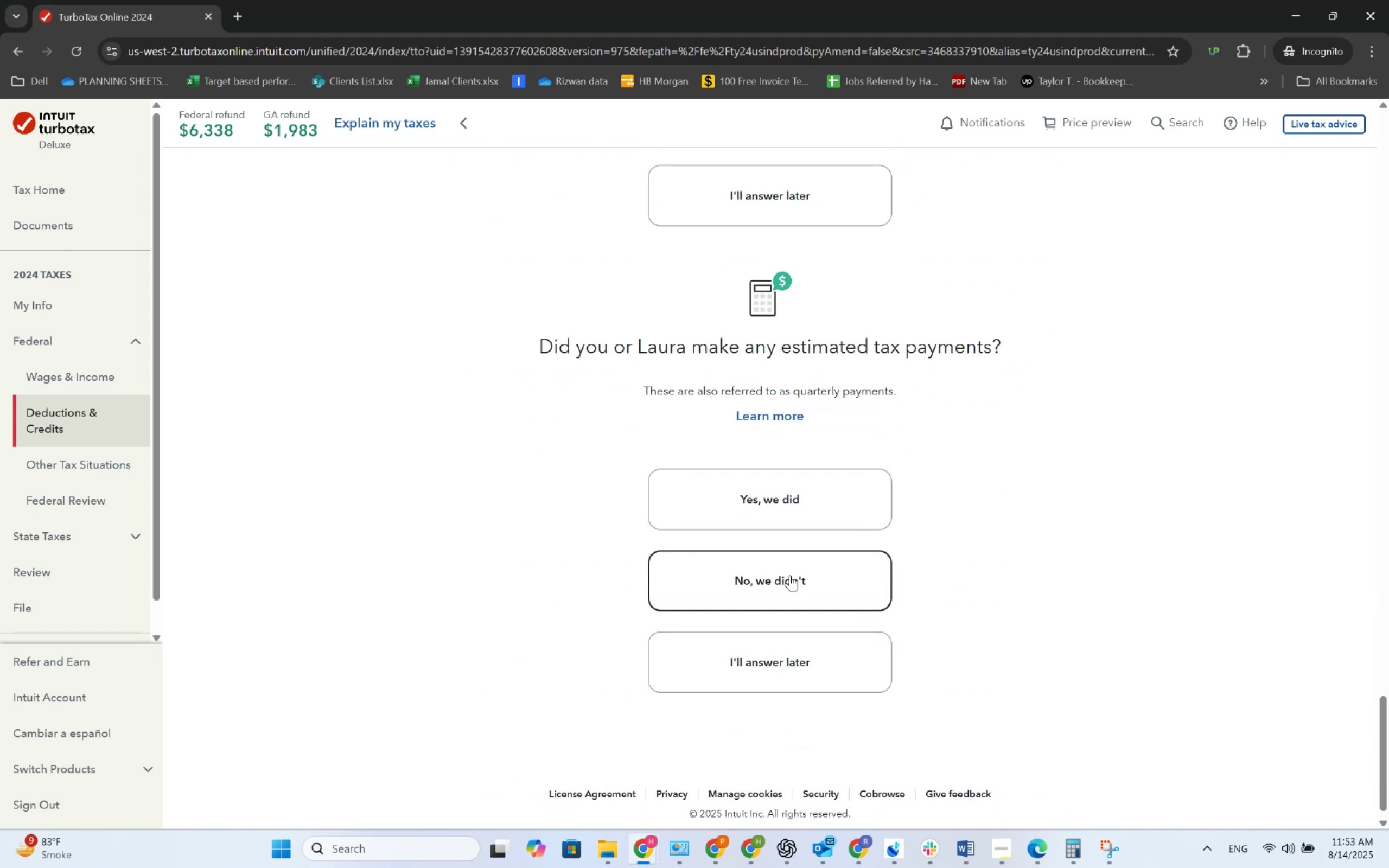 
left_click([790, 575])
 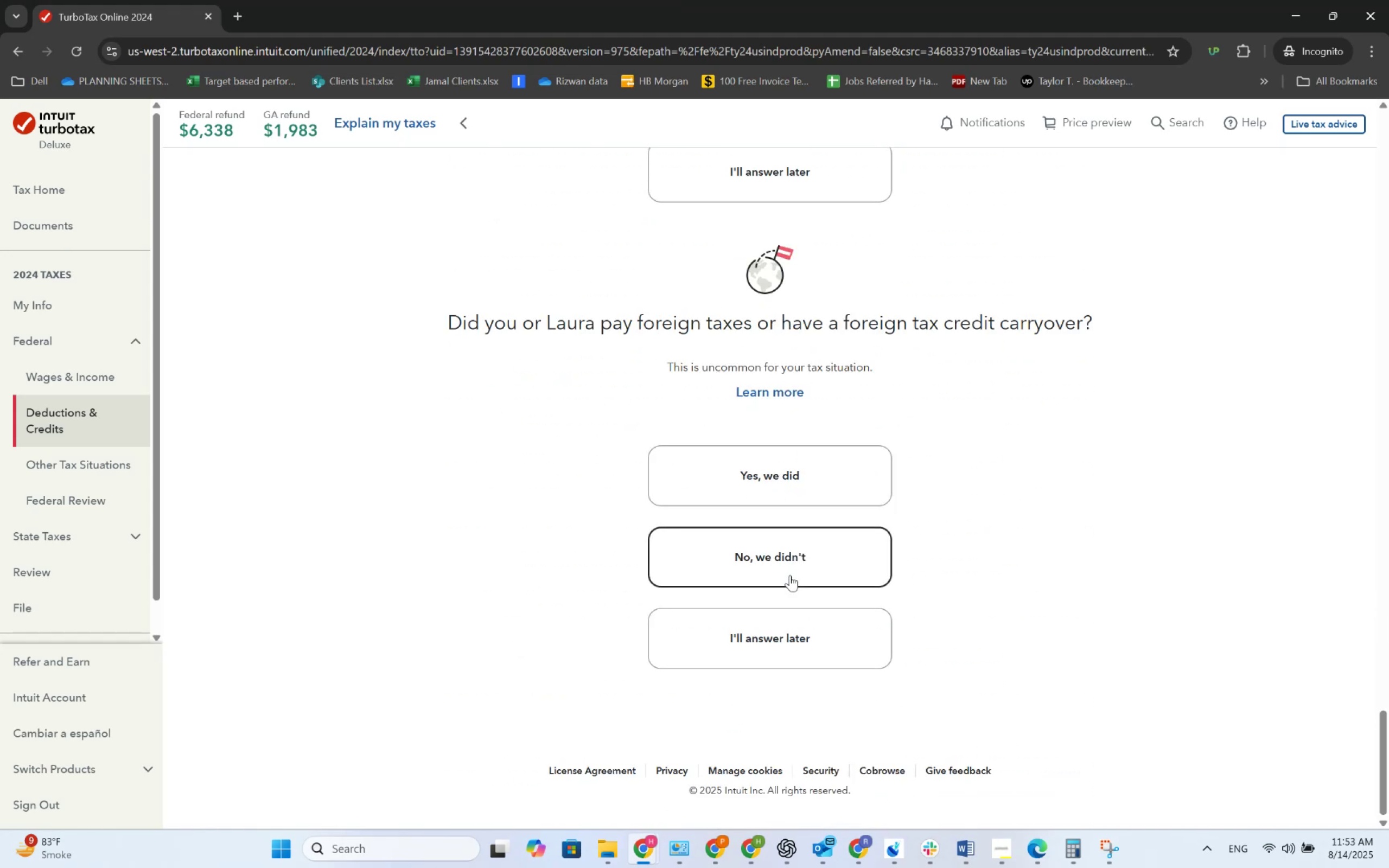 
left_click([790, 575])
 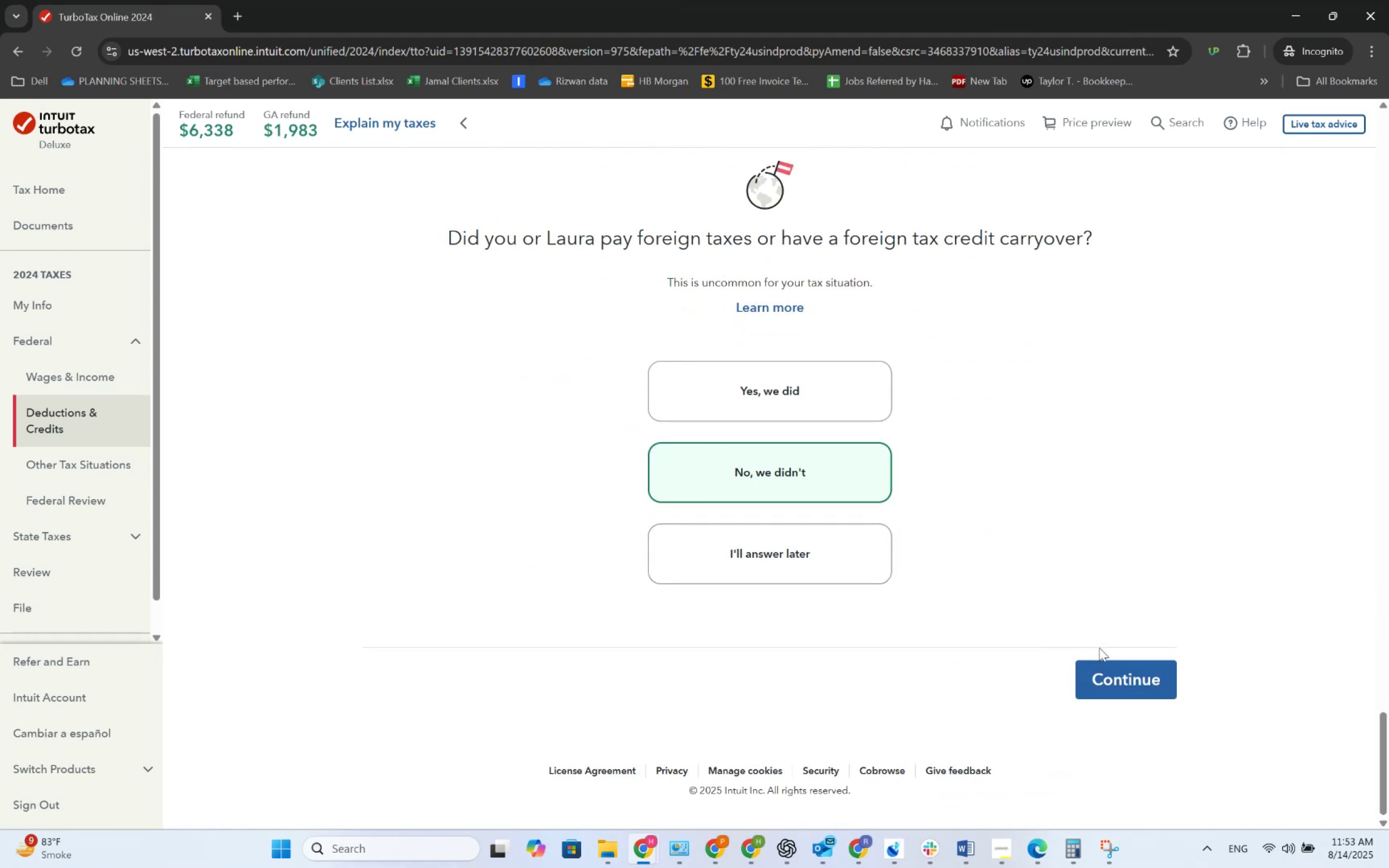 
left_click([1127, 669])
 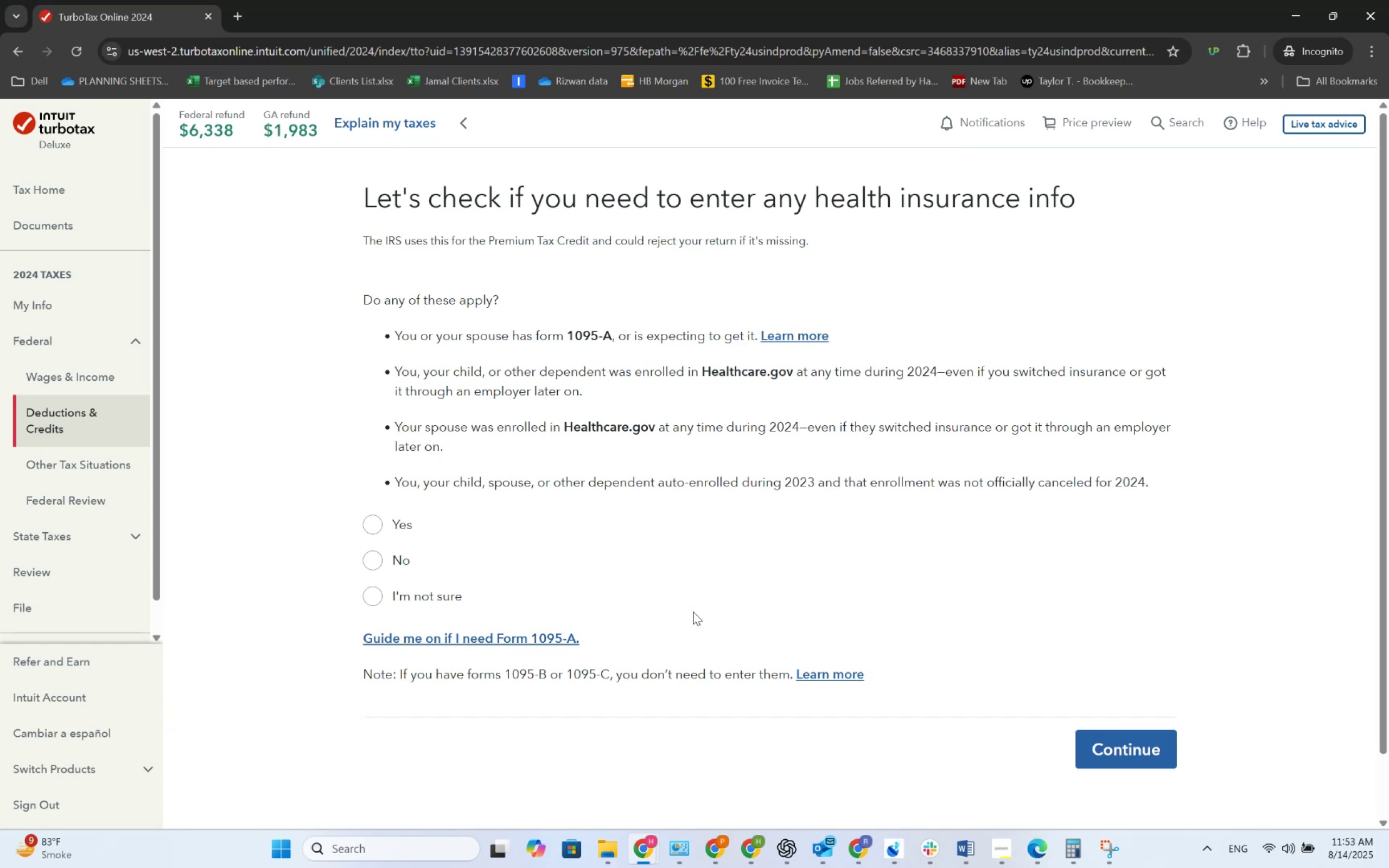 
left_click([392, 560])
 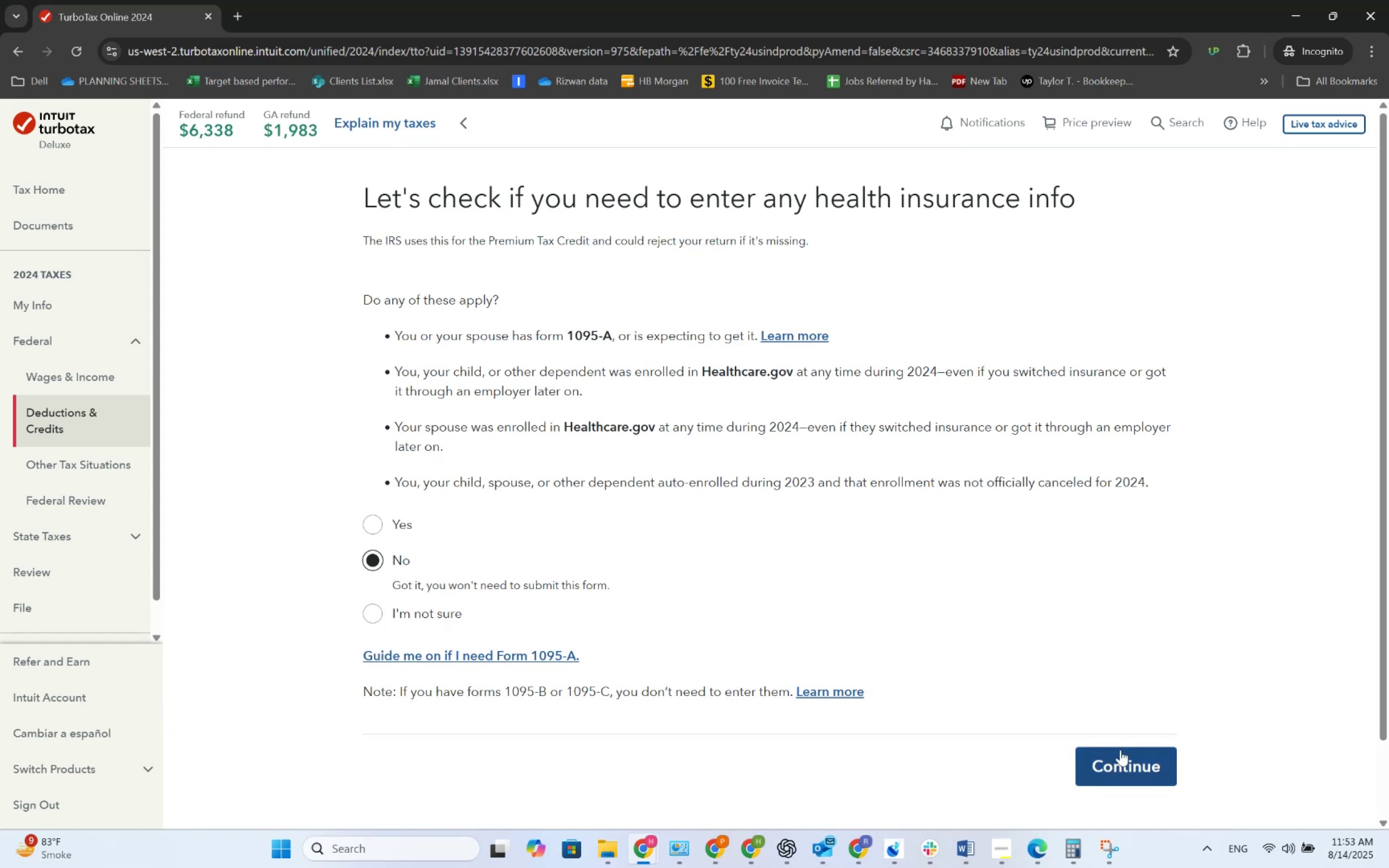 
left_click([1131, 755])
 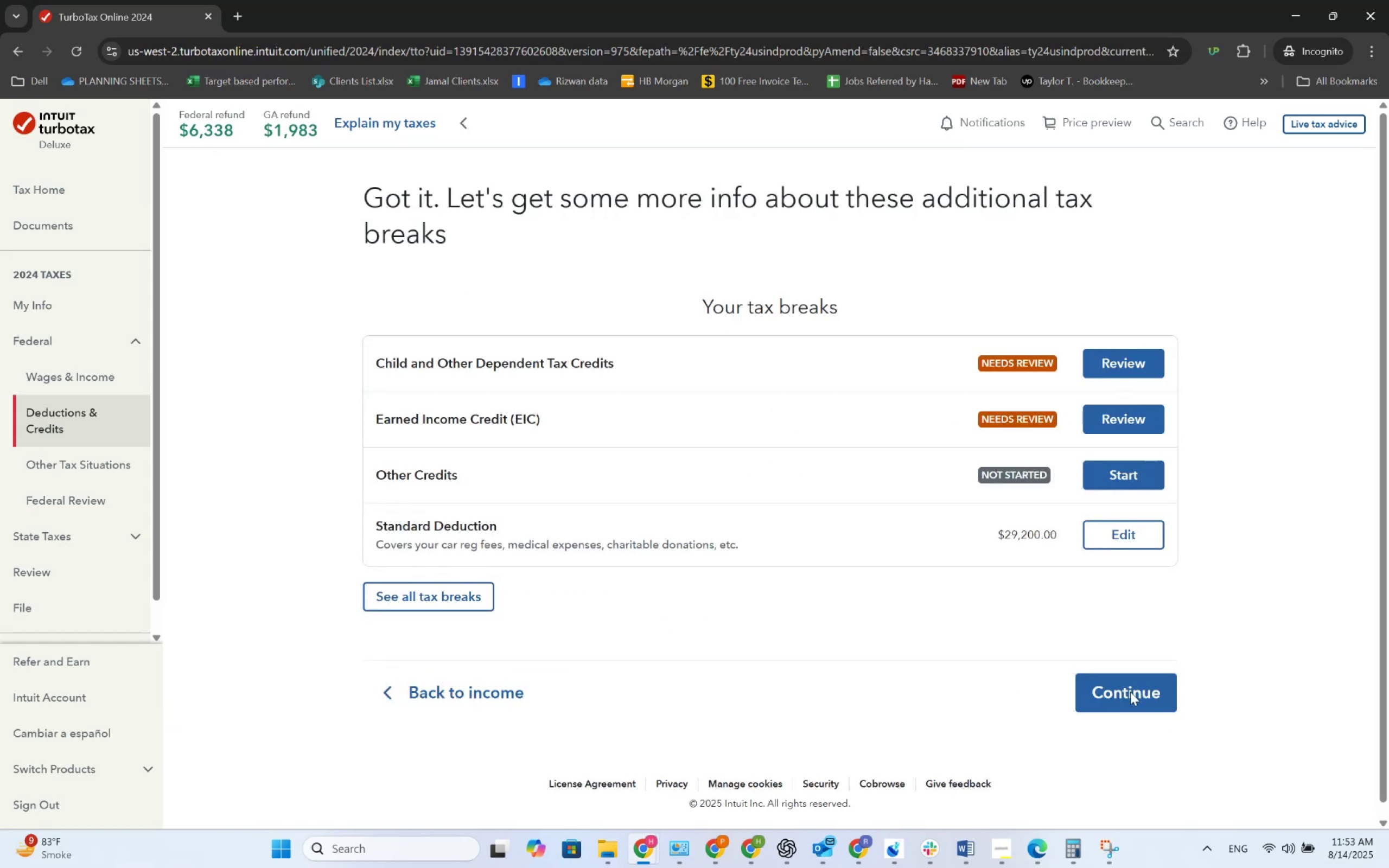 
left_click([1101, 370])
 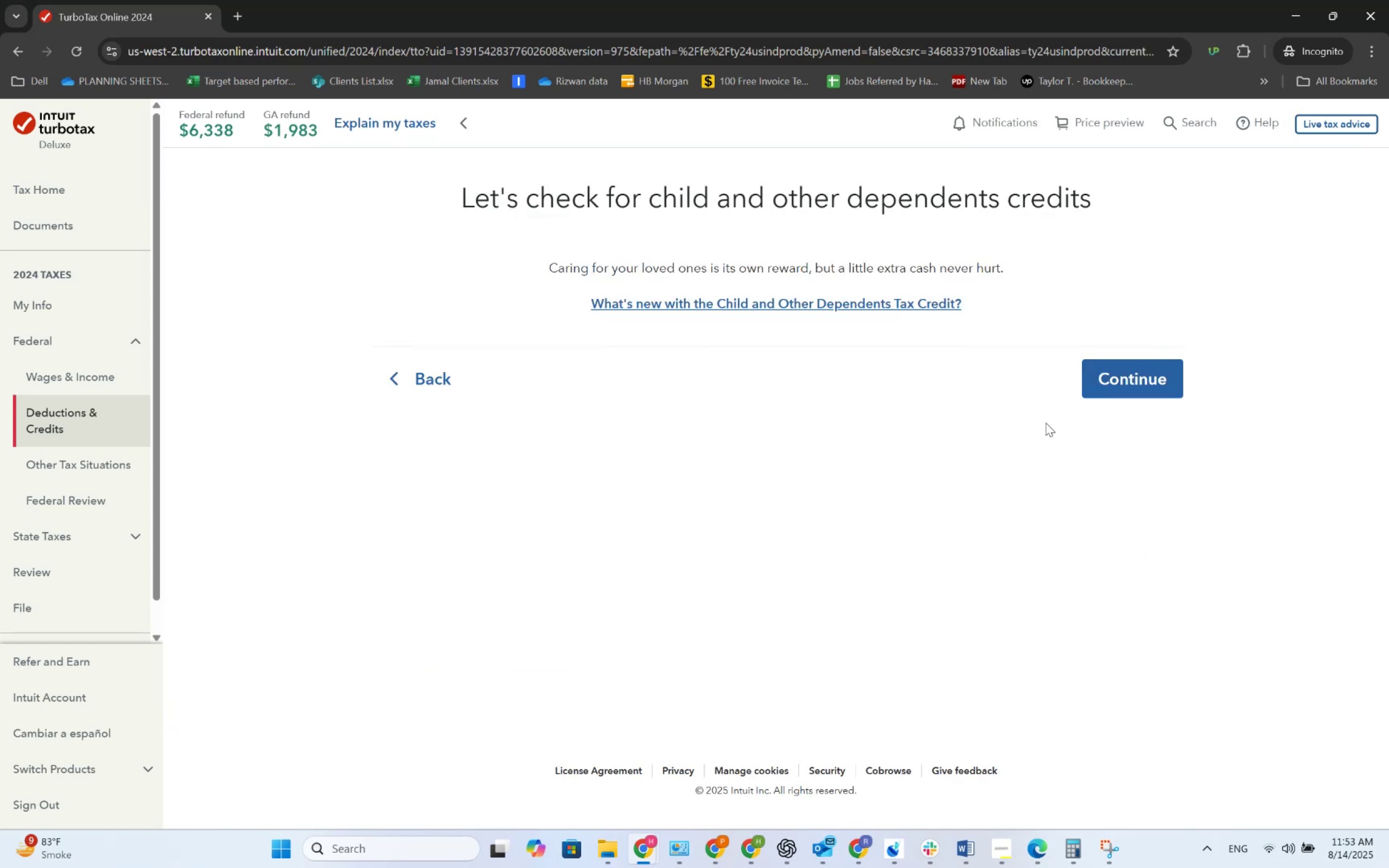 
left_click([1135, 385])
 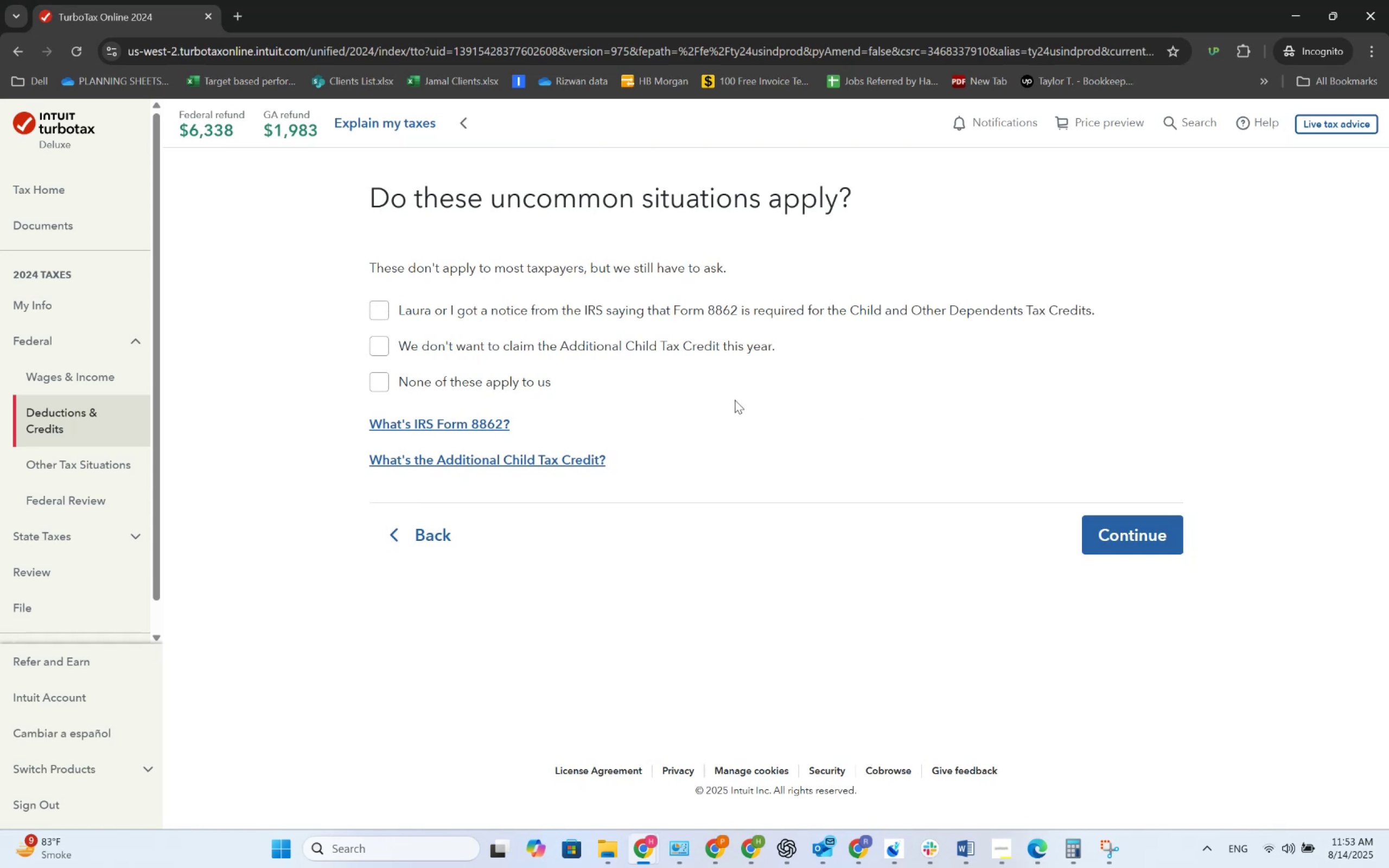 
left_click([498, 392])
 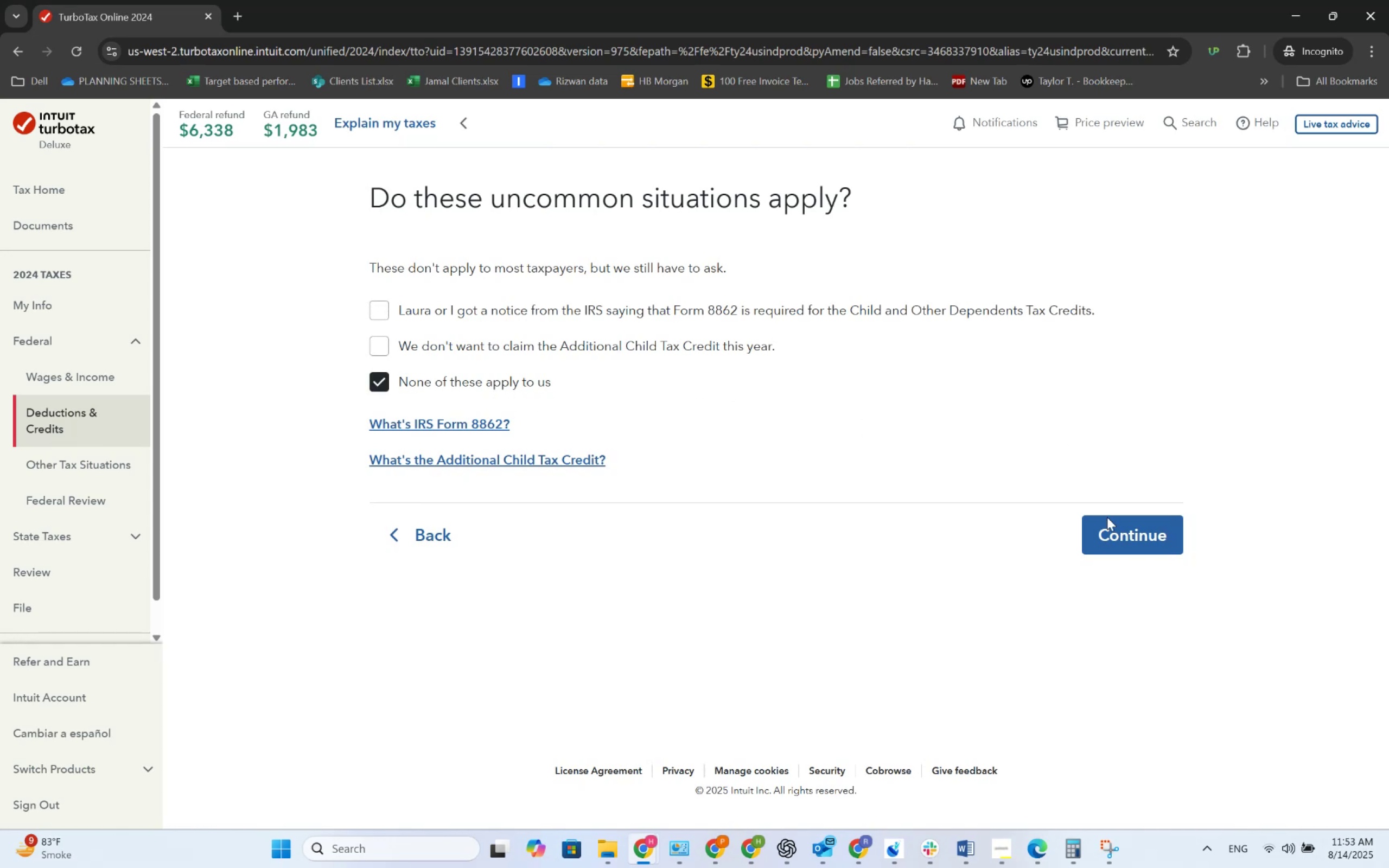 
left_click([1108, 521])
 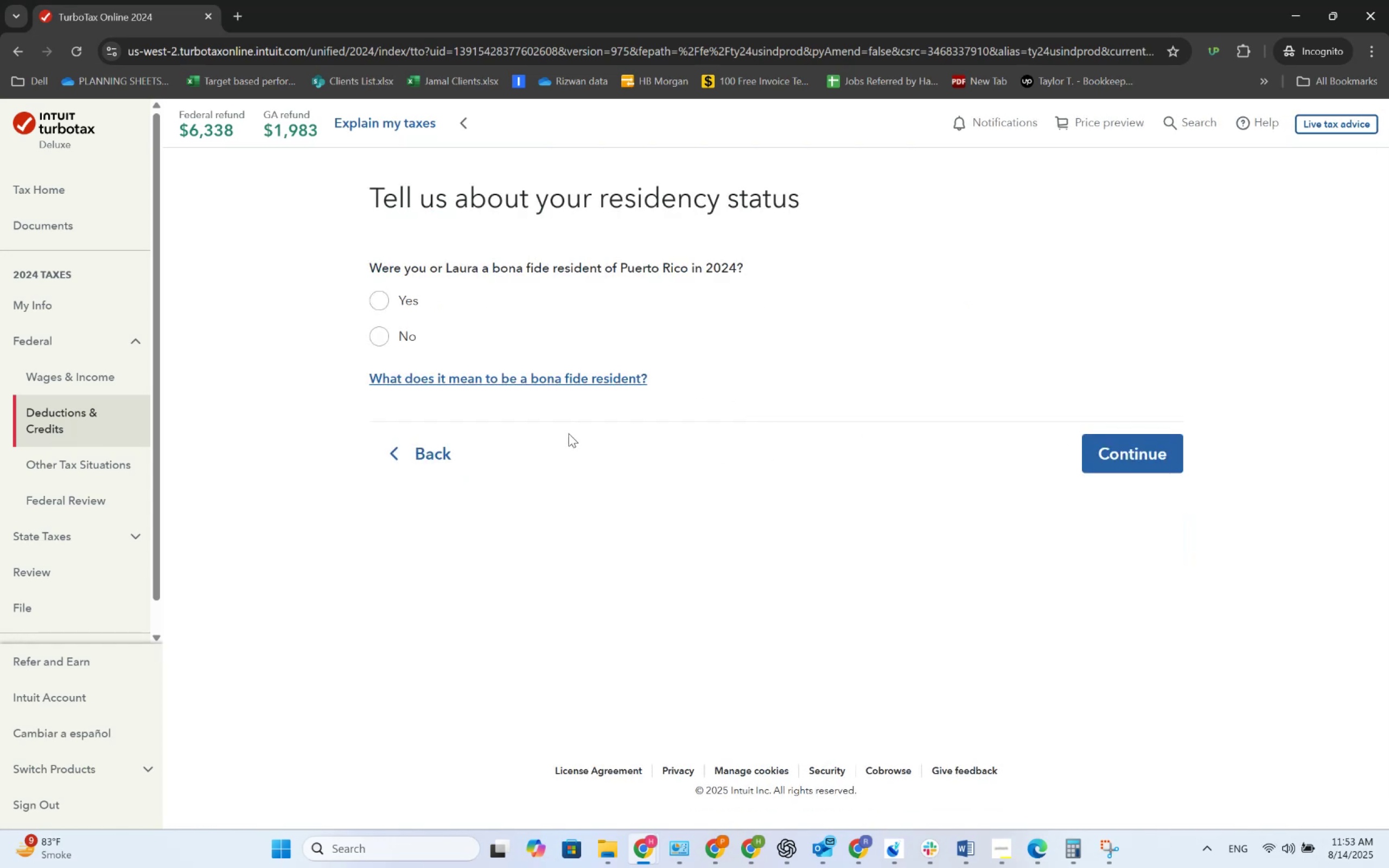 
left_click([371, 329])
 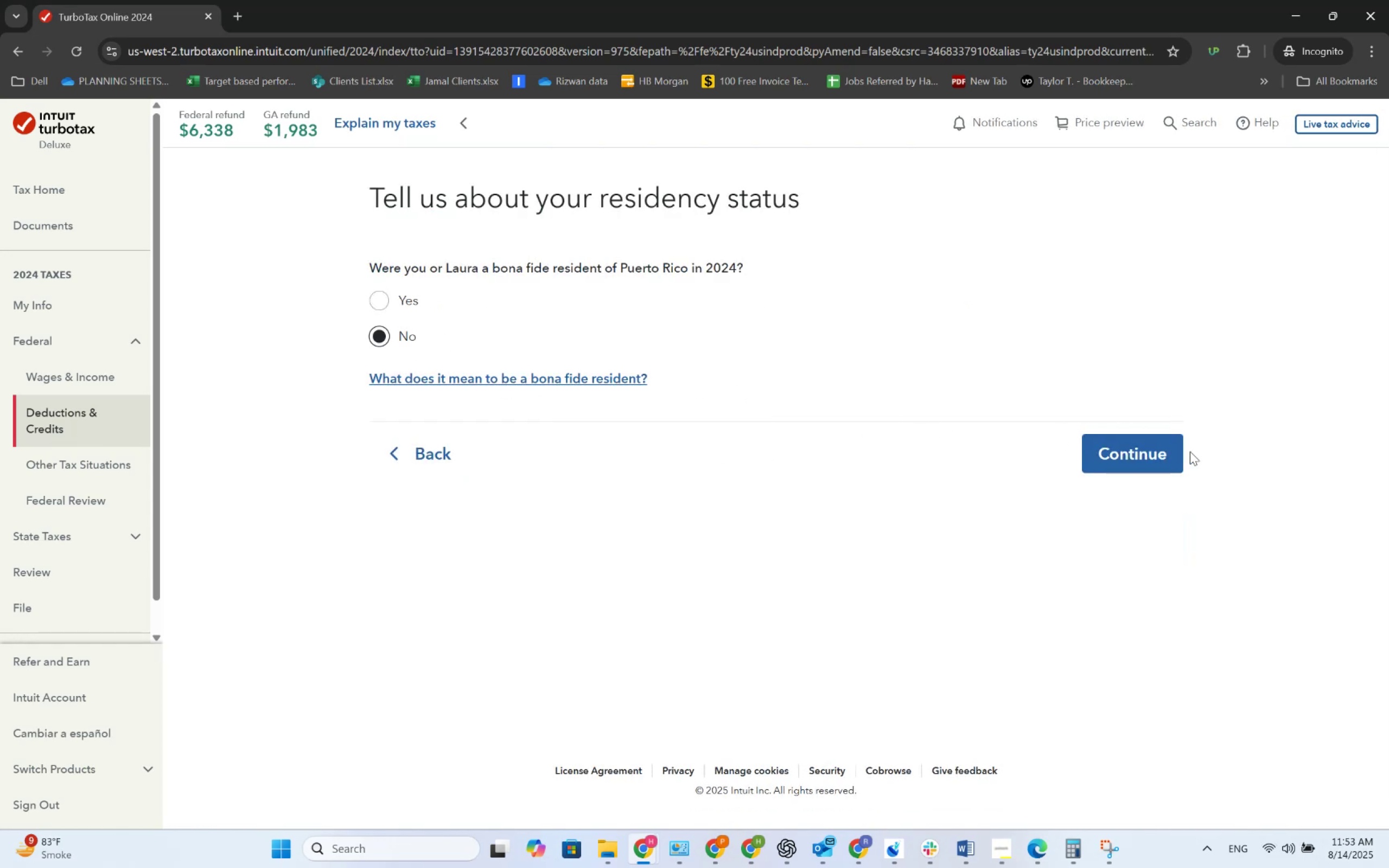 
double_click([1178, 453])
 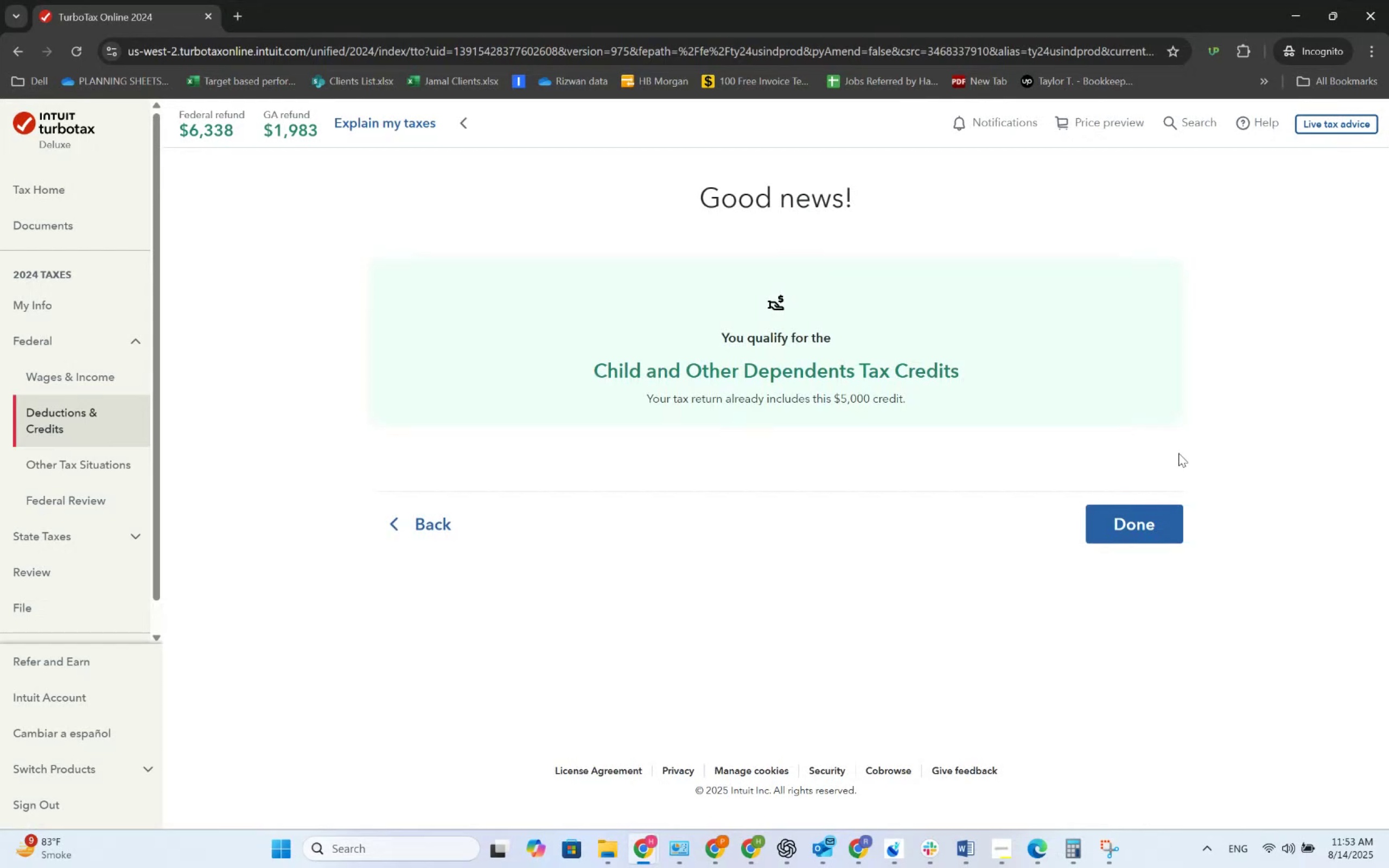 
wait(5.18)
 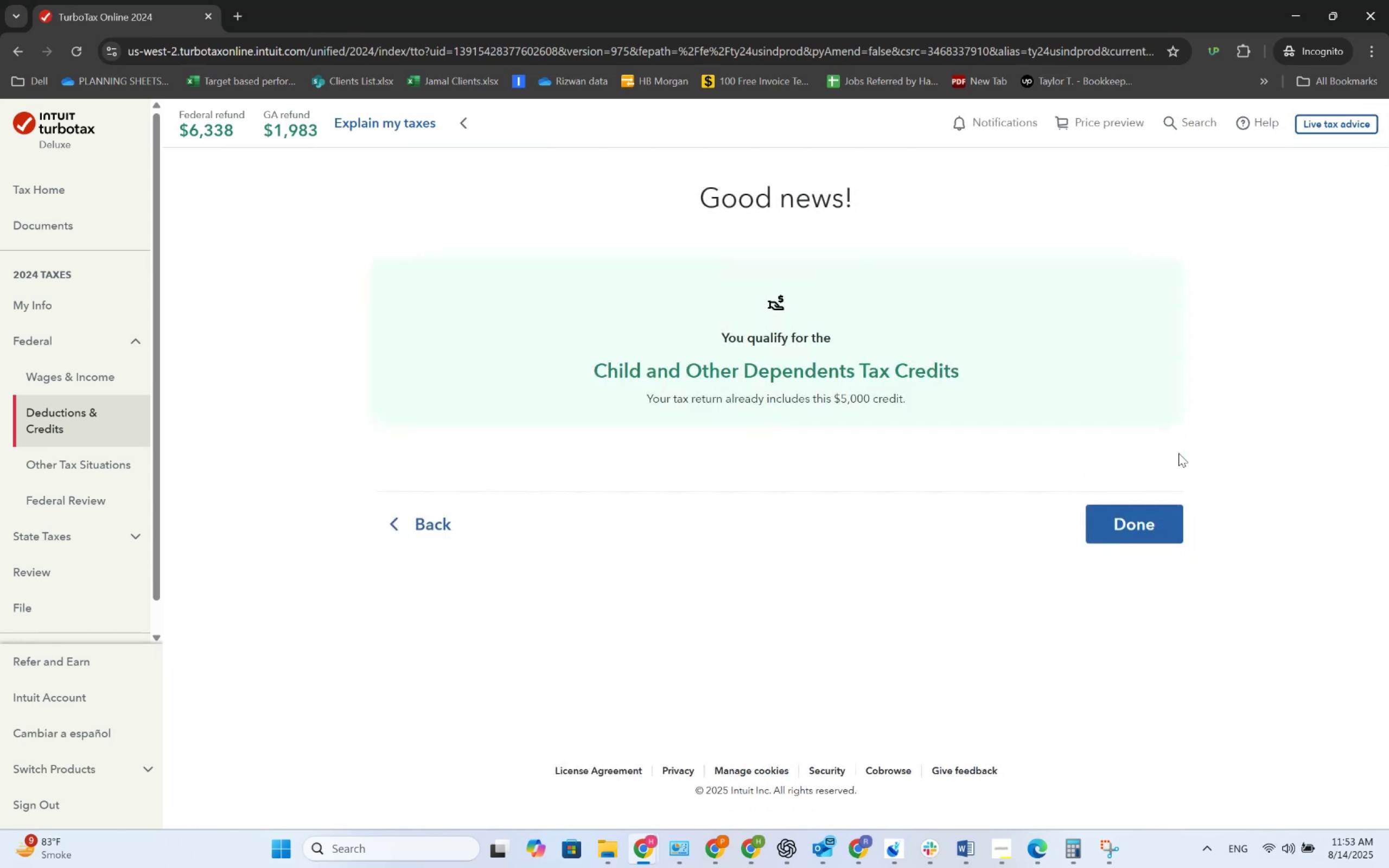 
left_click([1127, 521])
 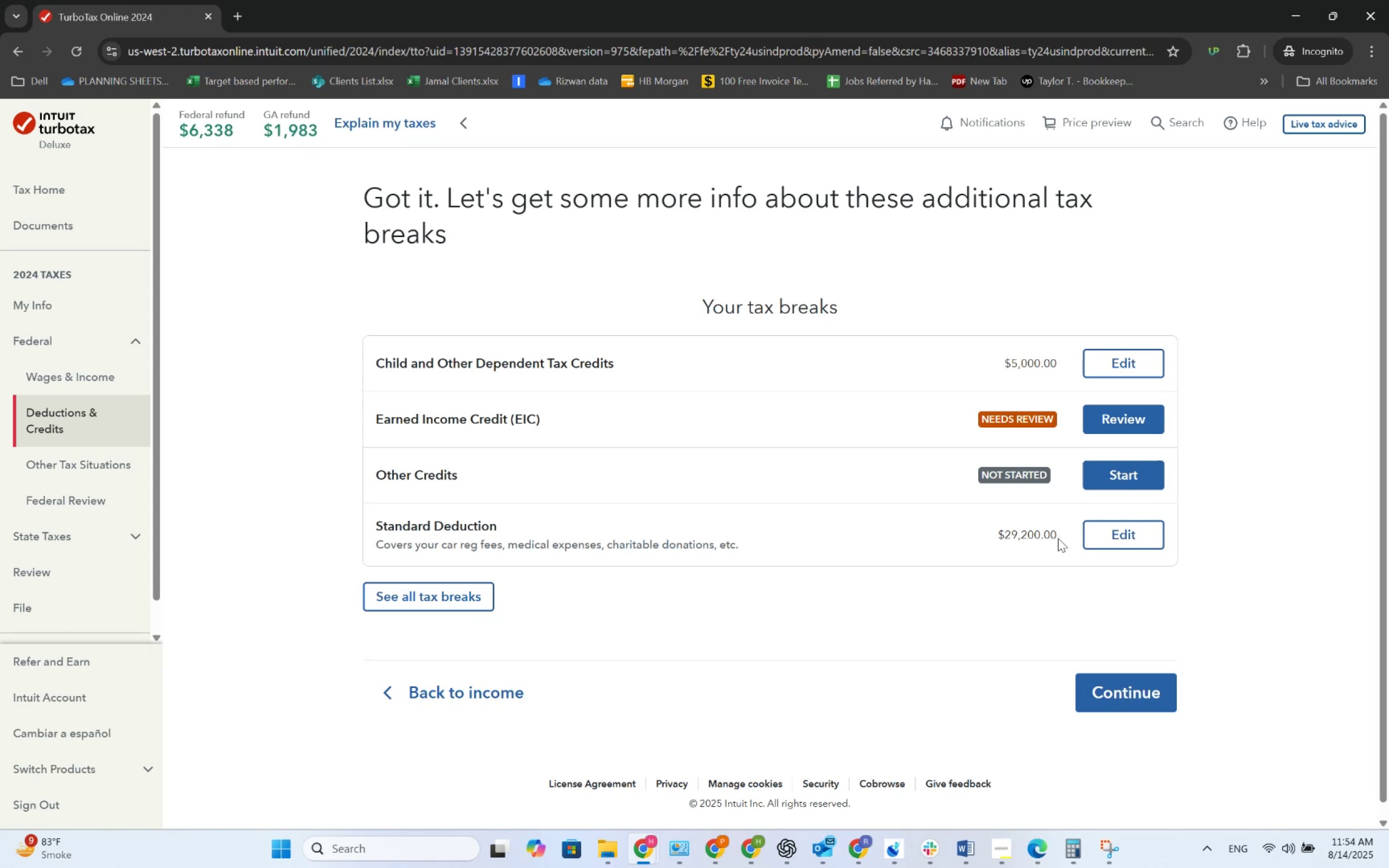 
wait(33.77)
 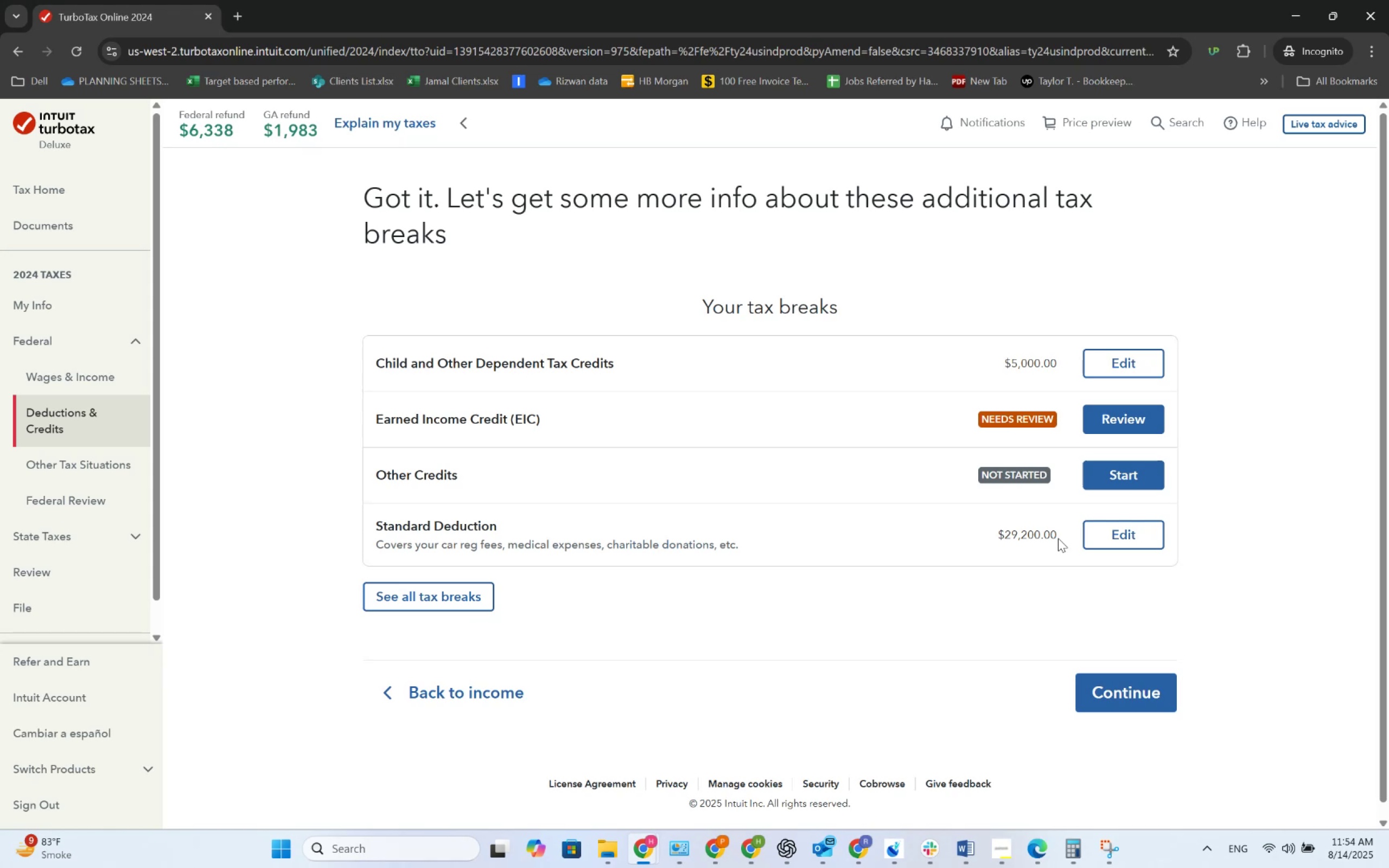 
left_click([1134, 405])
 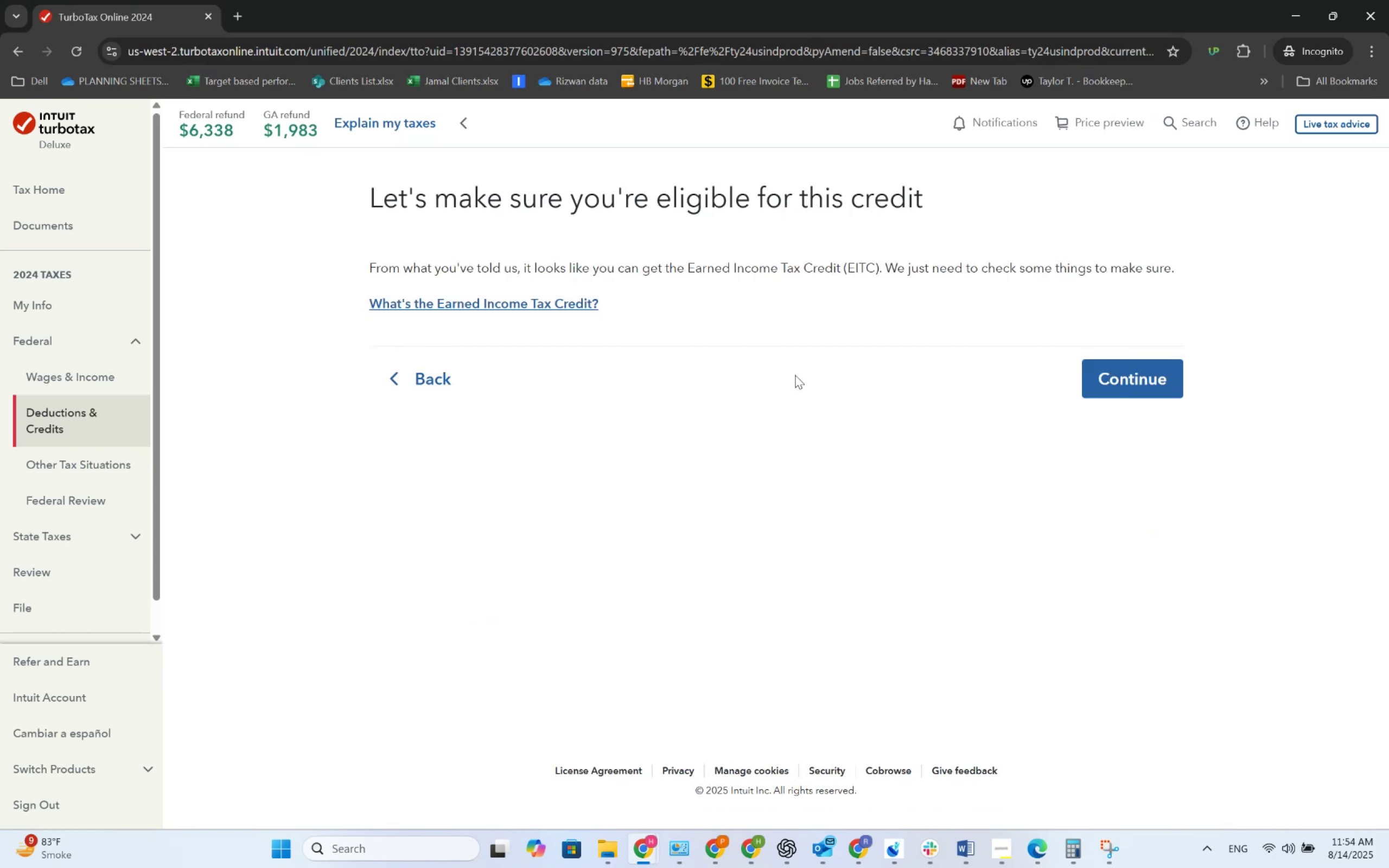 
left_click([1122, 363])
 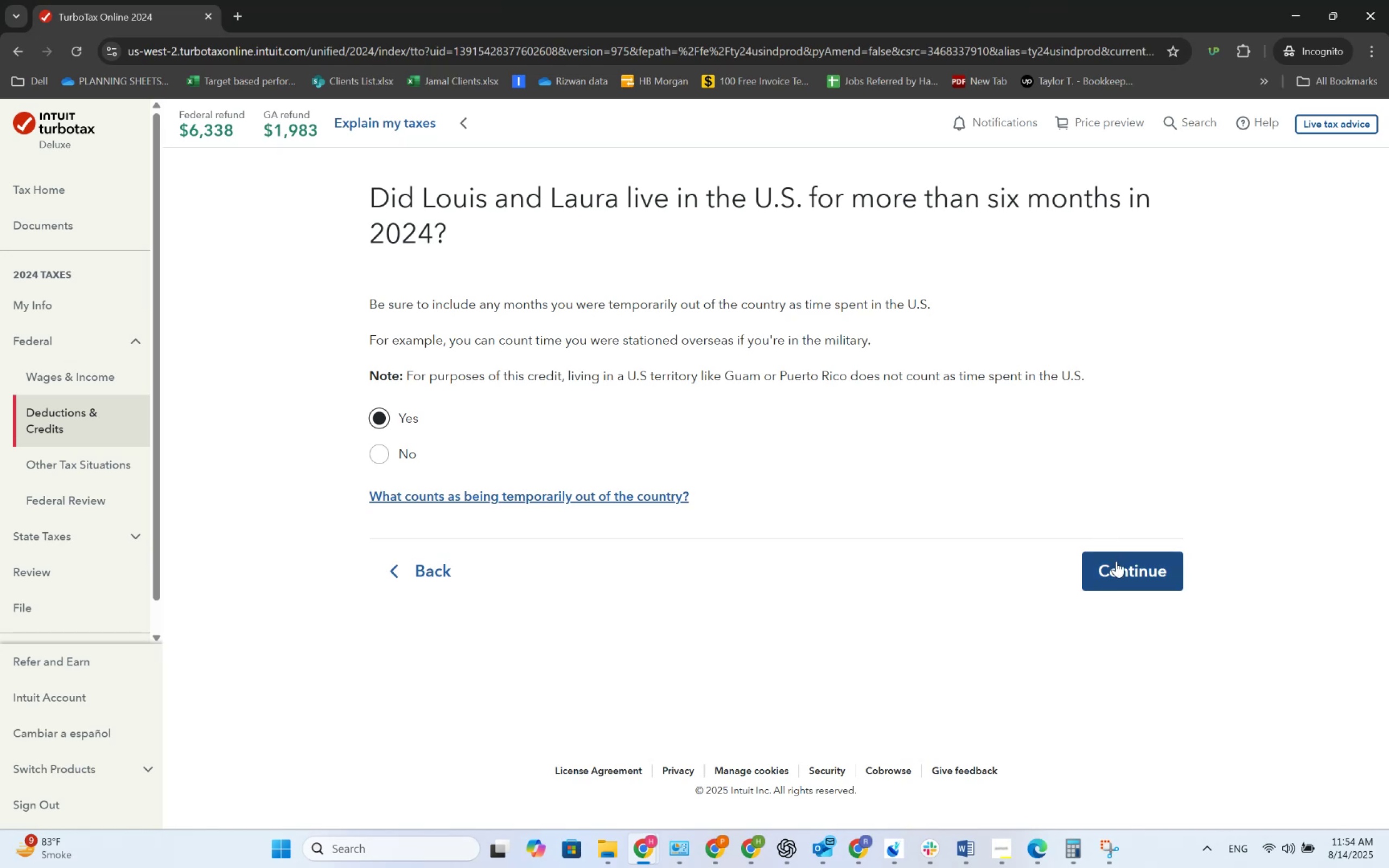 
wait(10.63)
 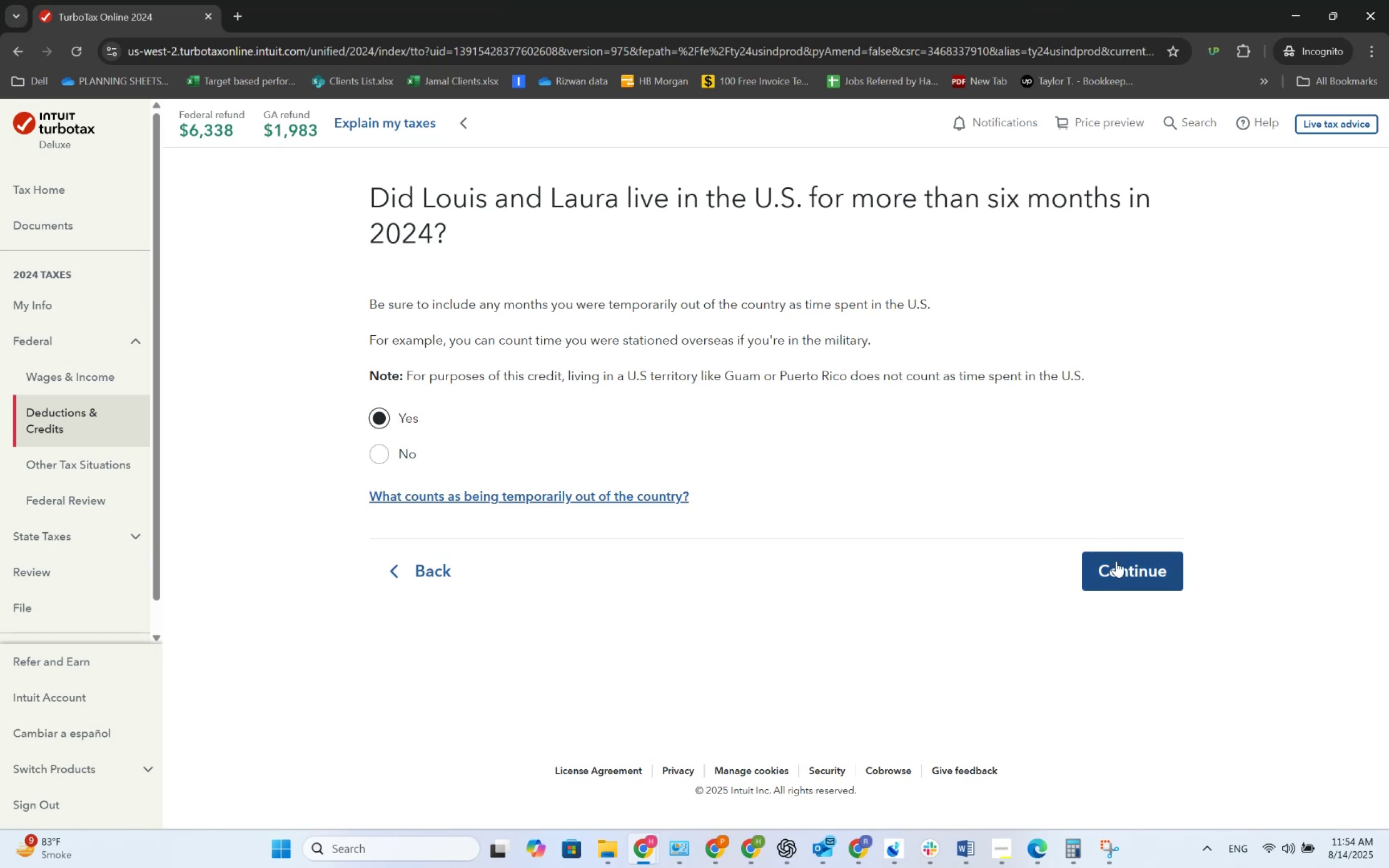 
left_click([1116, 561])
 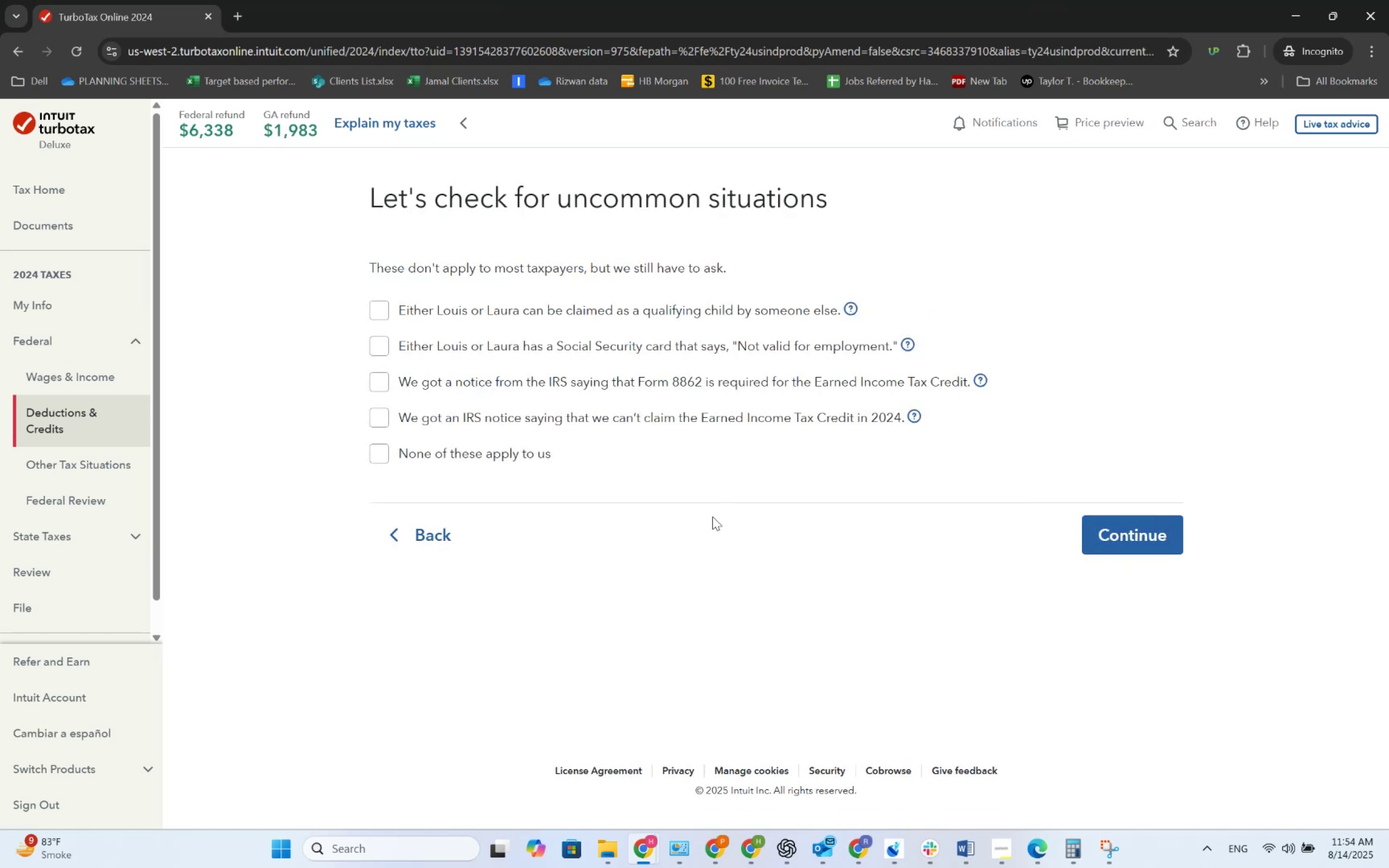 
left_click([502, 457])
 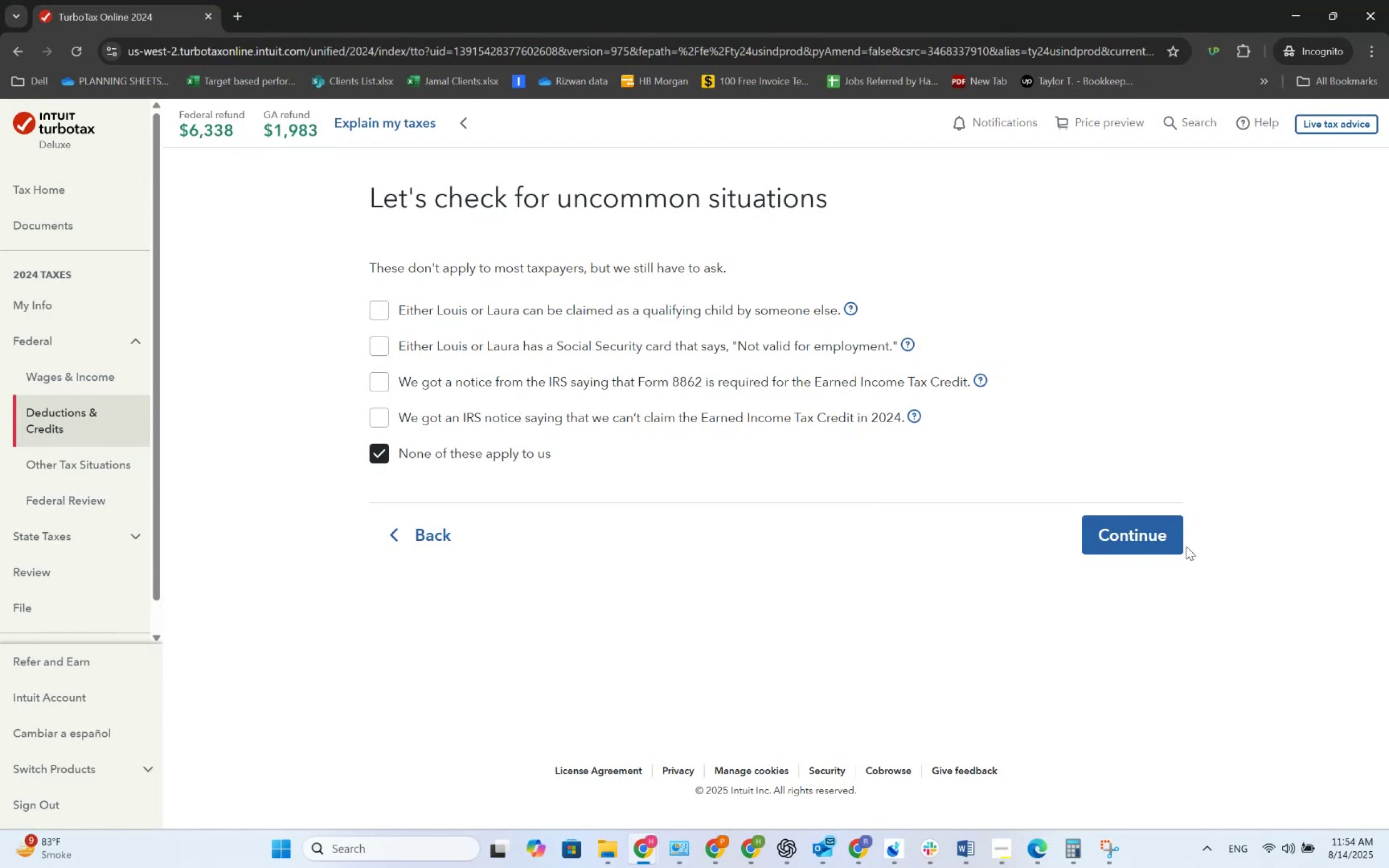 
left_click([1174, 544])
 